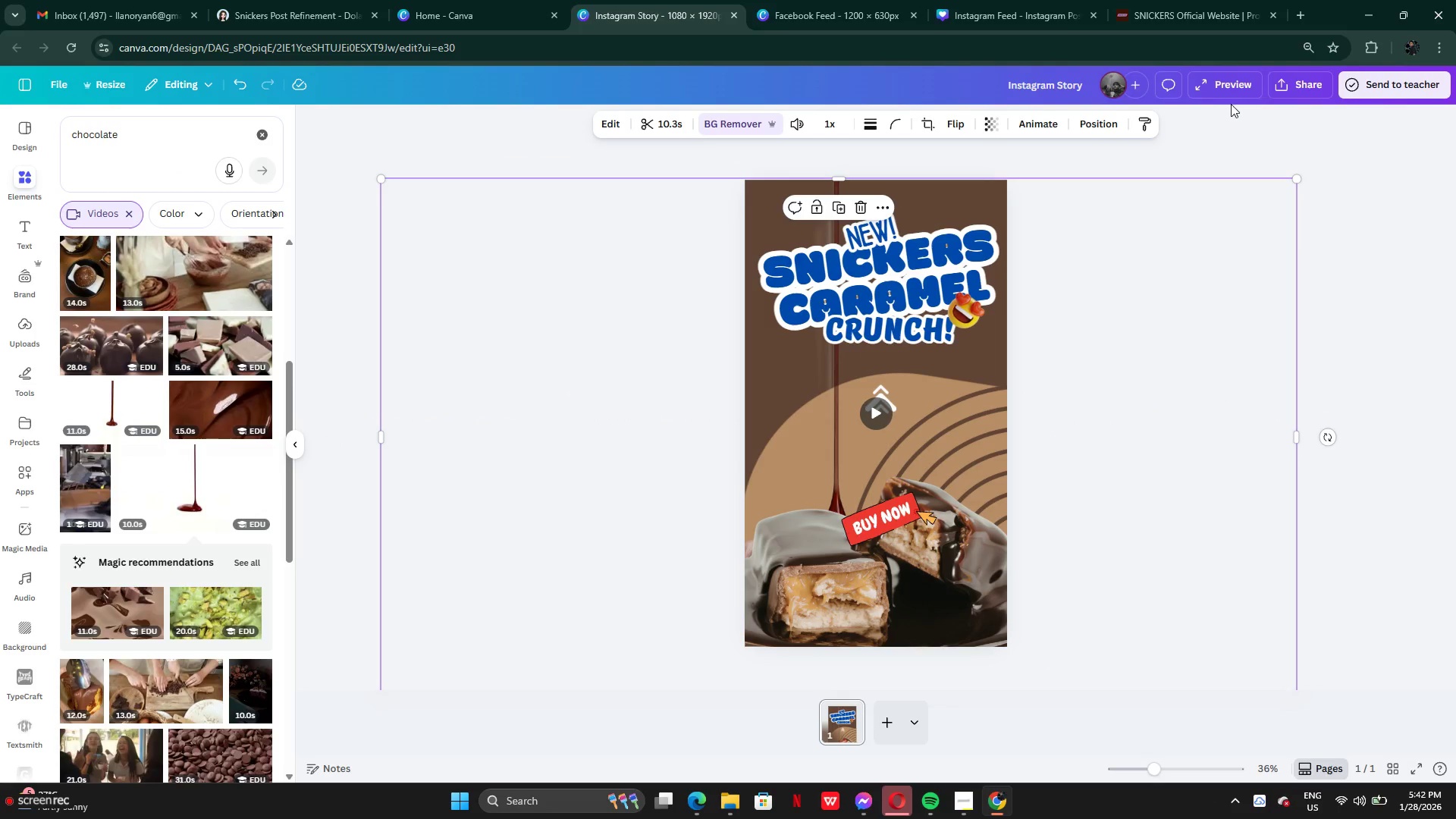 
left_click([1226, 86])
 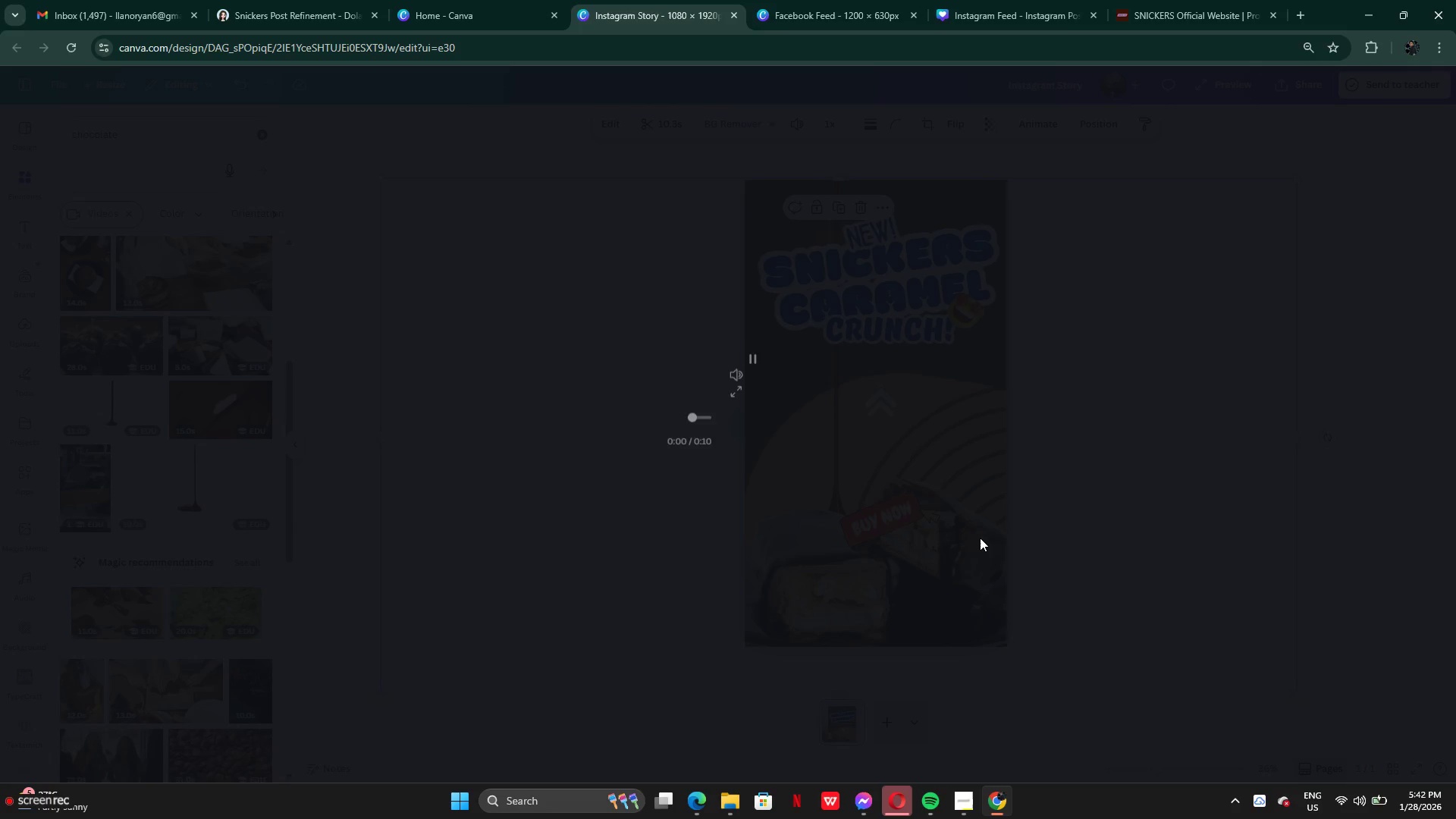 
mouse_move([944, 529])
 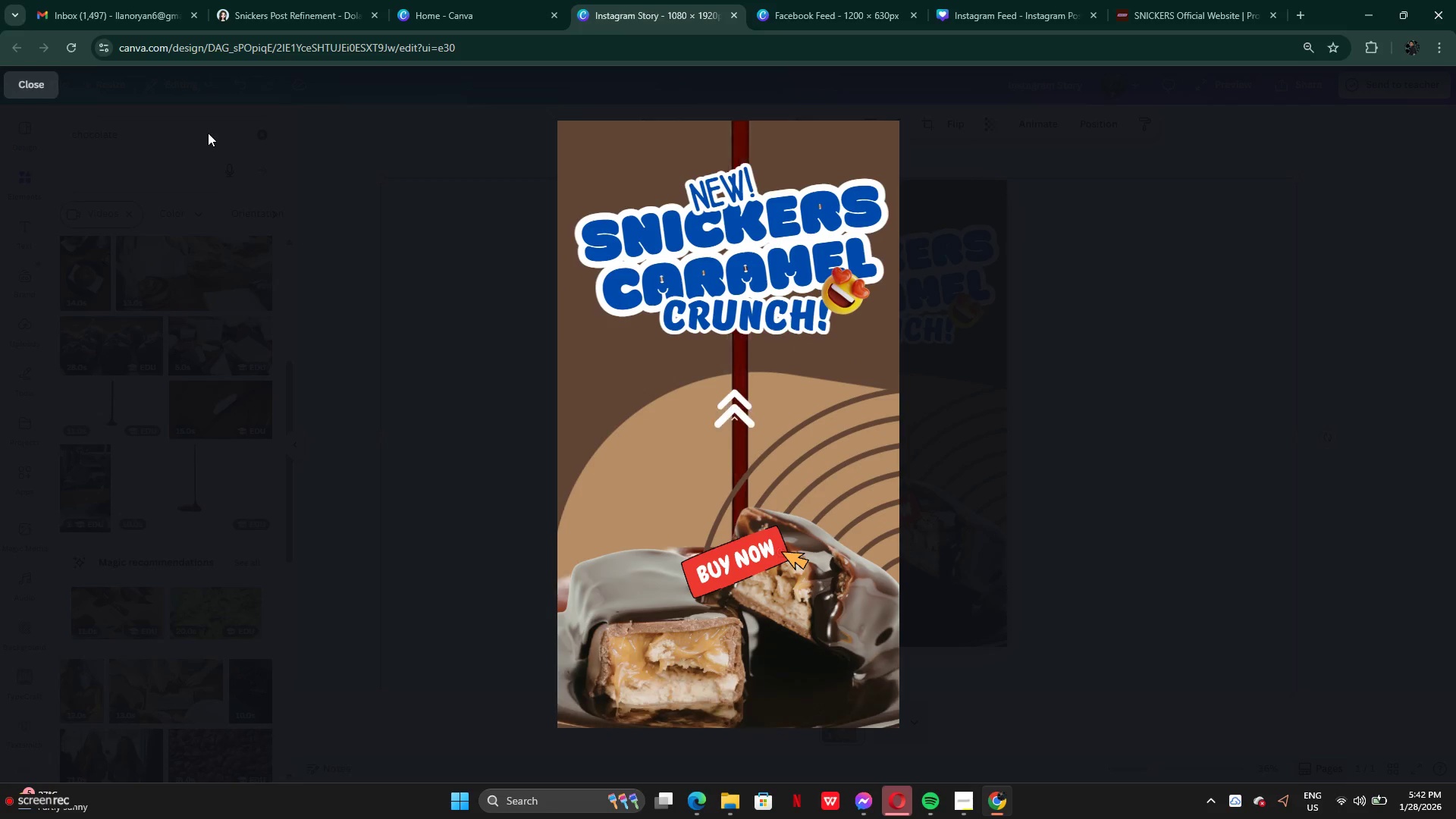 
left_click([28, 88])
 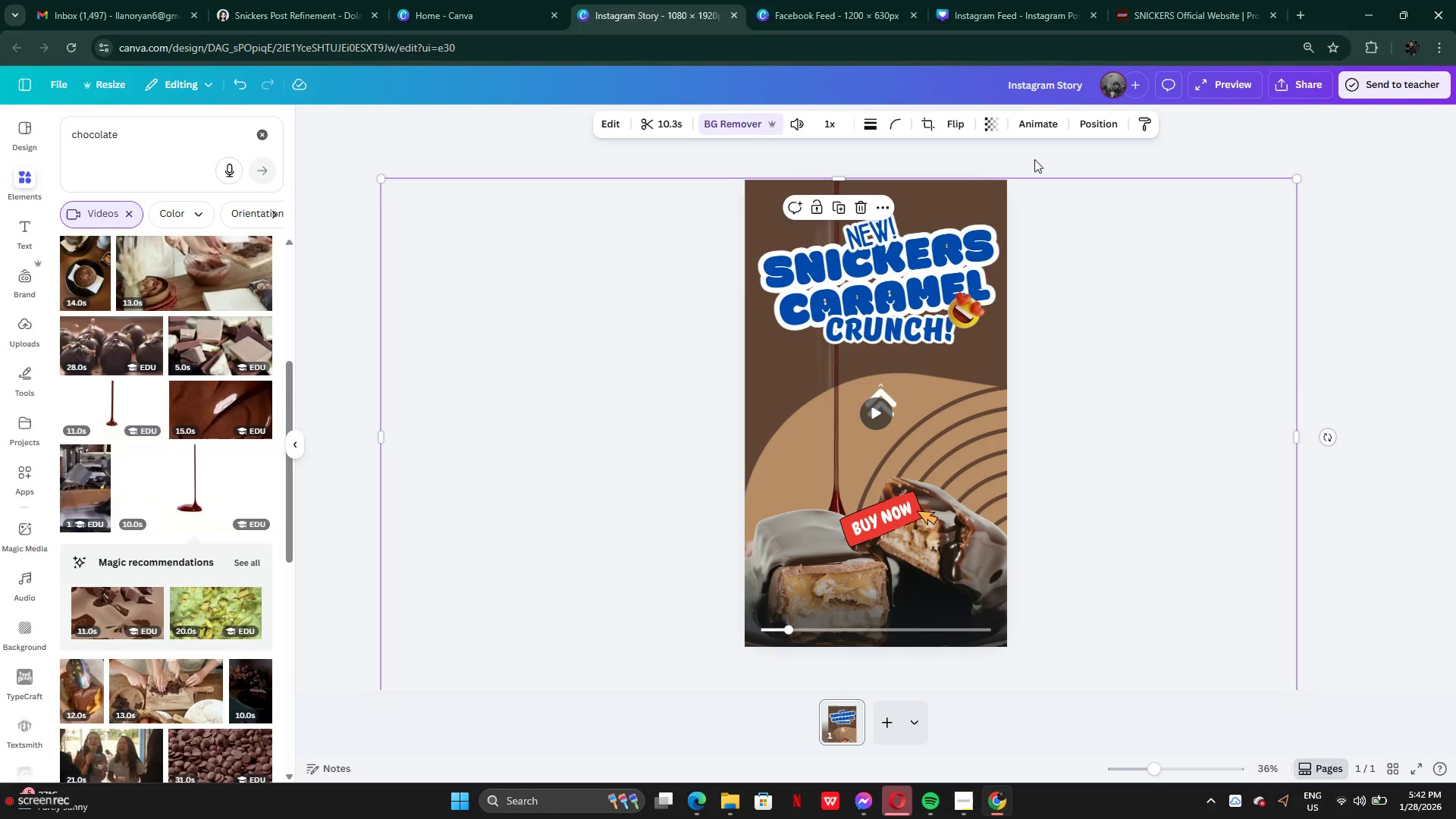 
left_click([1103, 124])
 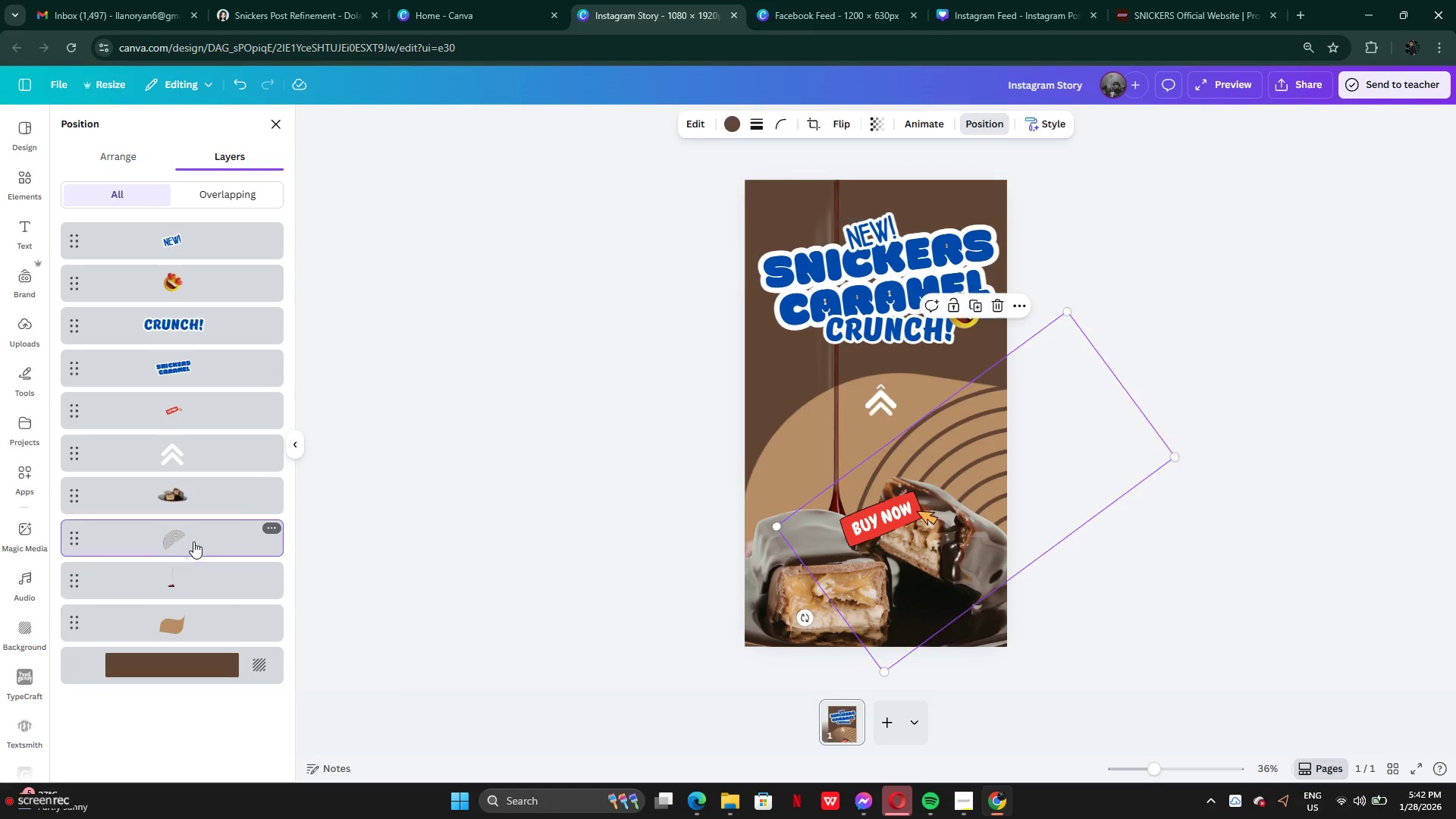 
key(Backspace)
 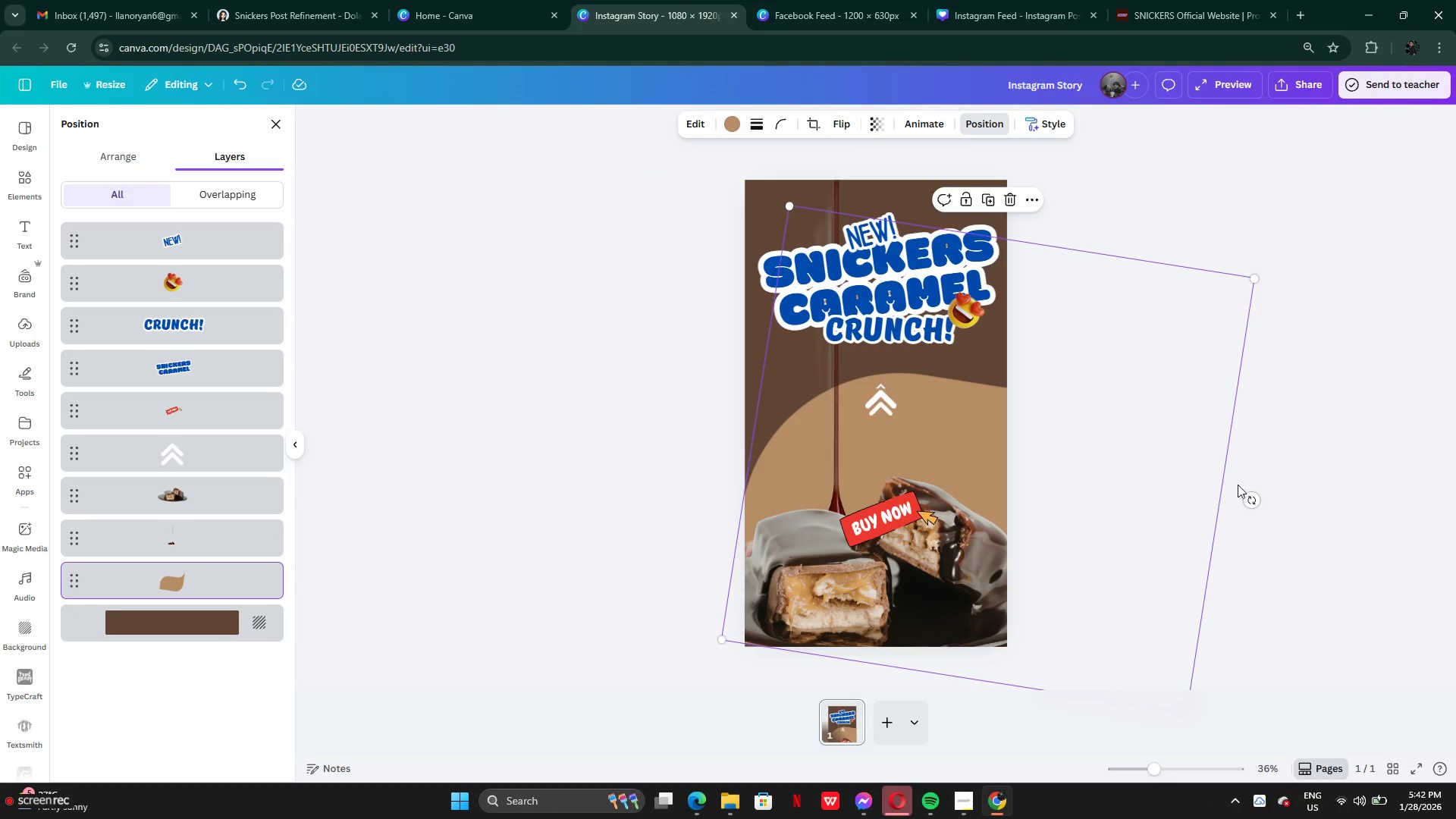 
left_click_drag(start_coordinate=[1255, 497], to_coordinate=[998, 683])
 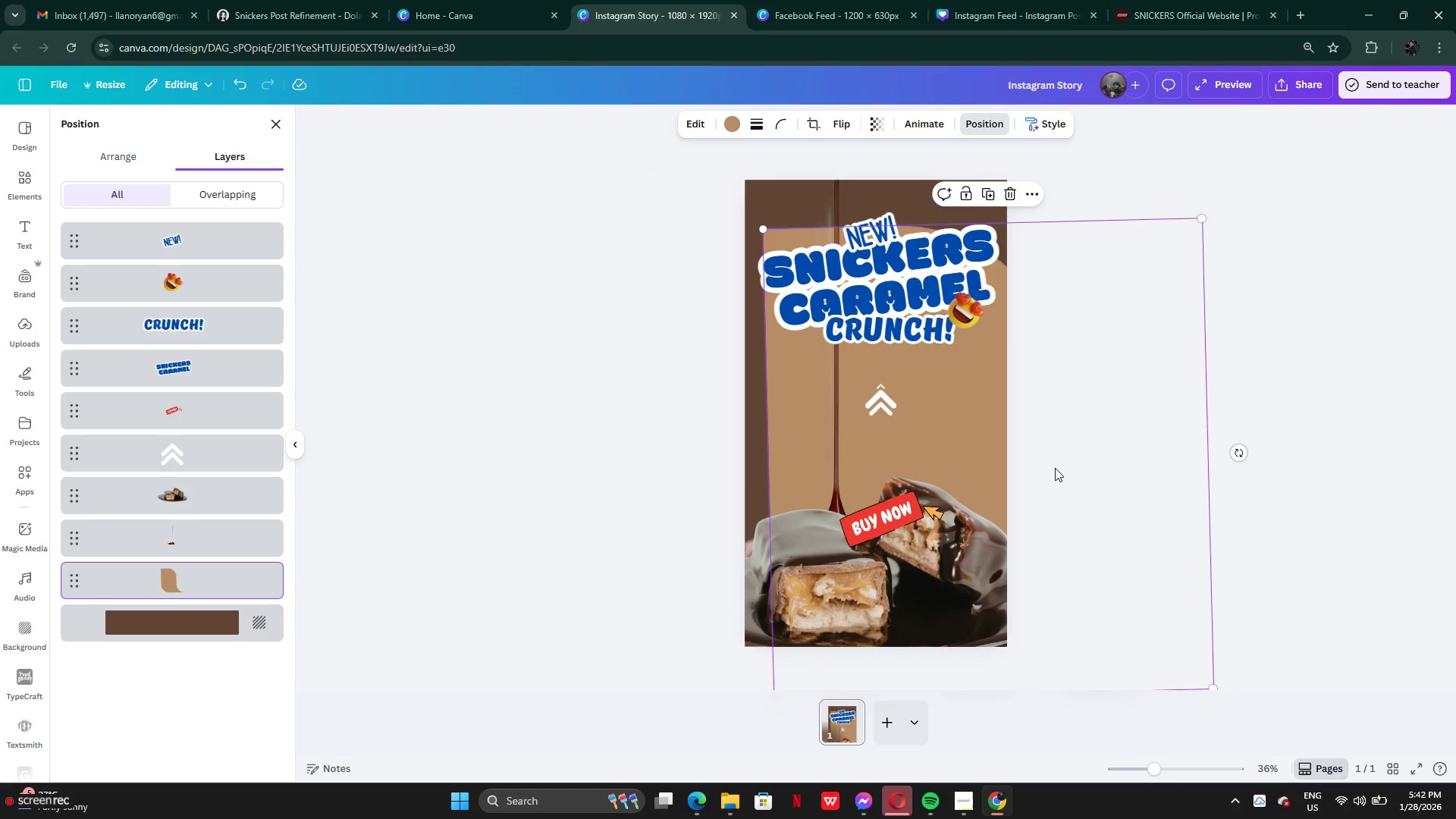 
left_click_drag(start_coordinate=[1055, 468], to_coordinate=[965, 480])
 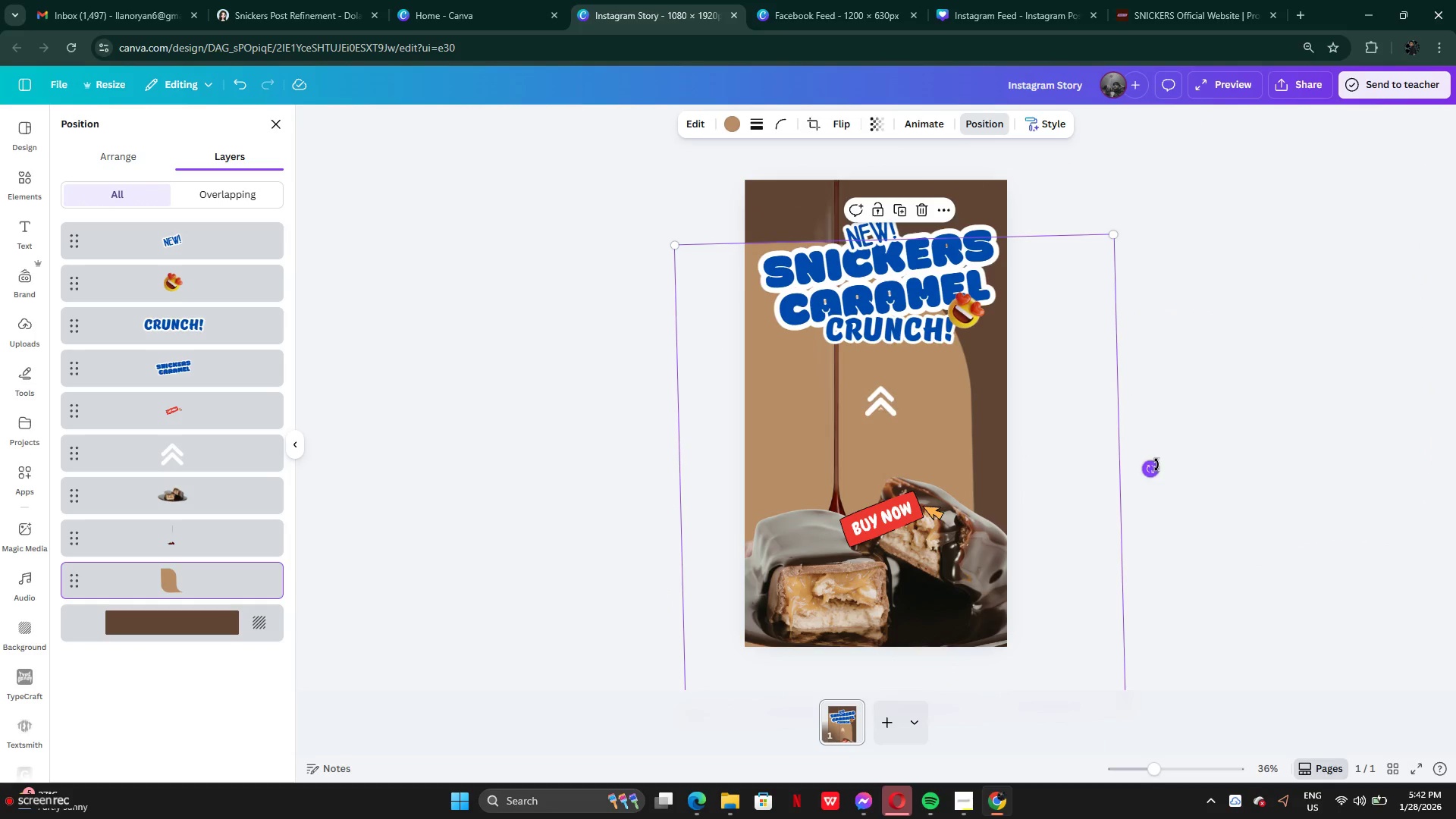 
left_click_drag(start_coordinate=[1156, 464], to_coordinate=[898, 287])
 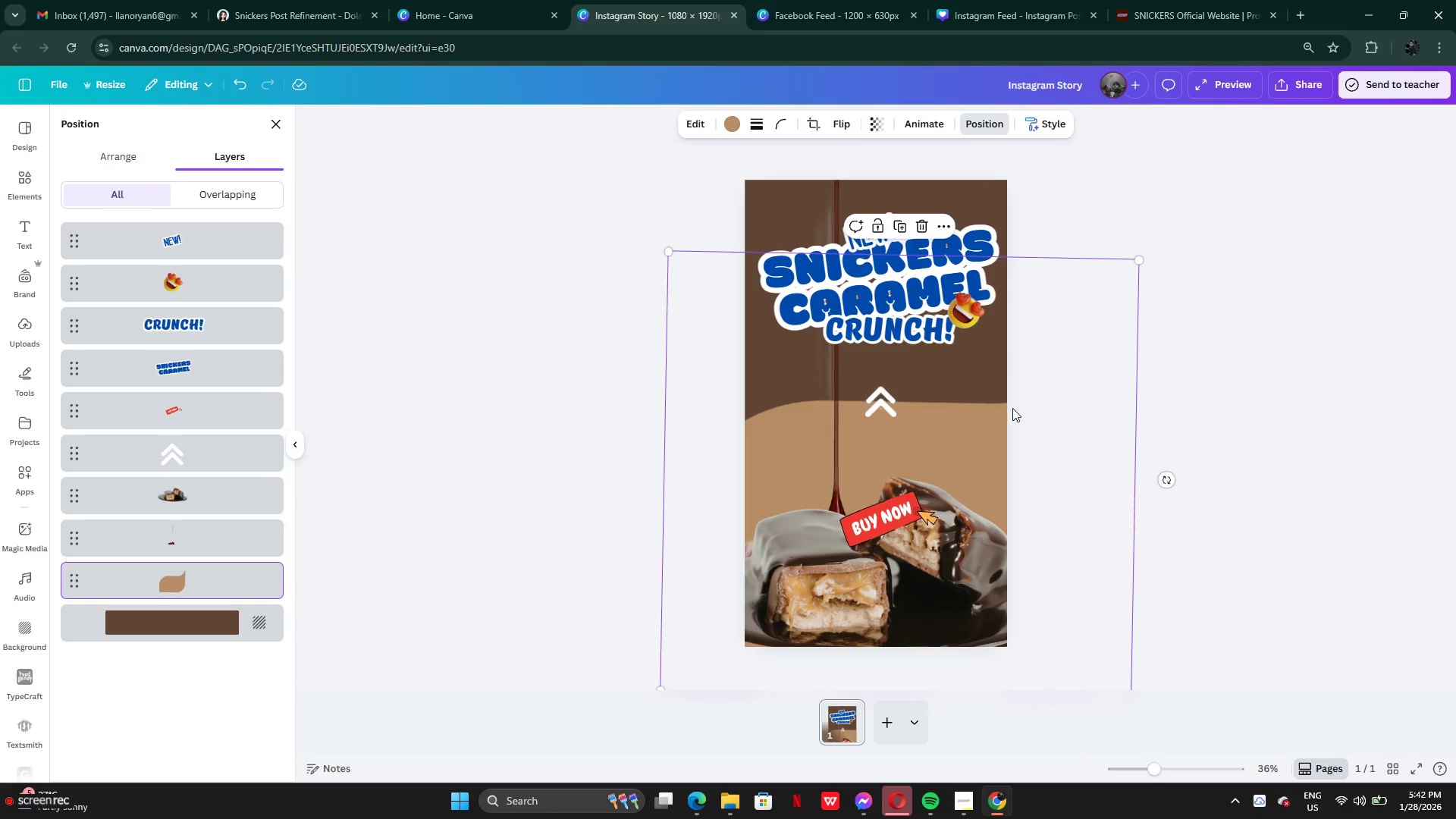 
left_click_drag(start_coordinate=[1031, 418], to_coordinate=[1066, 384])
 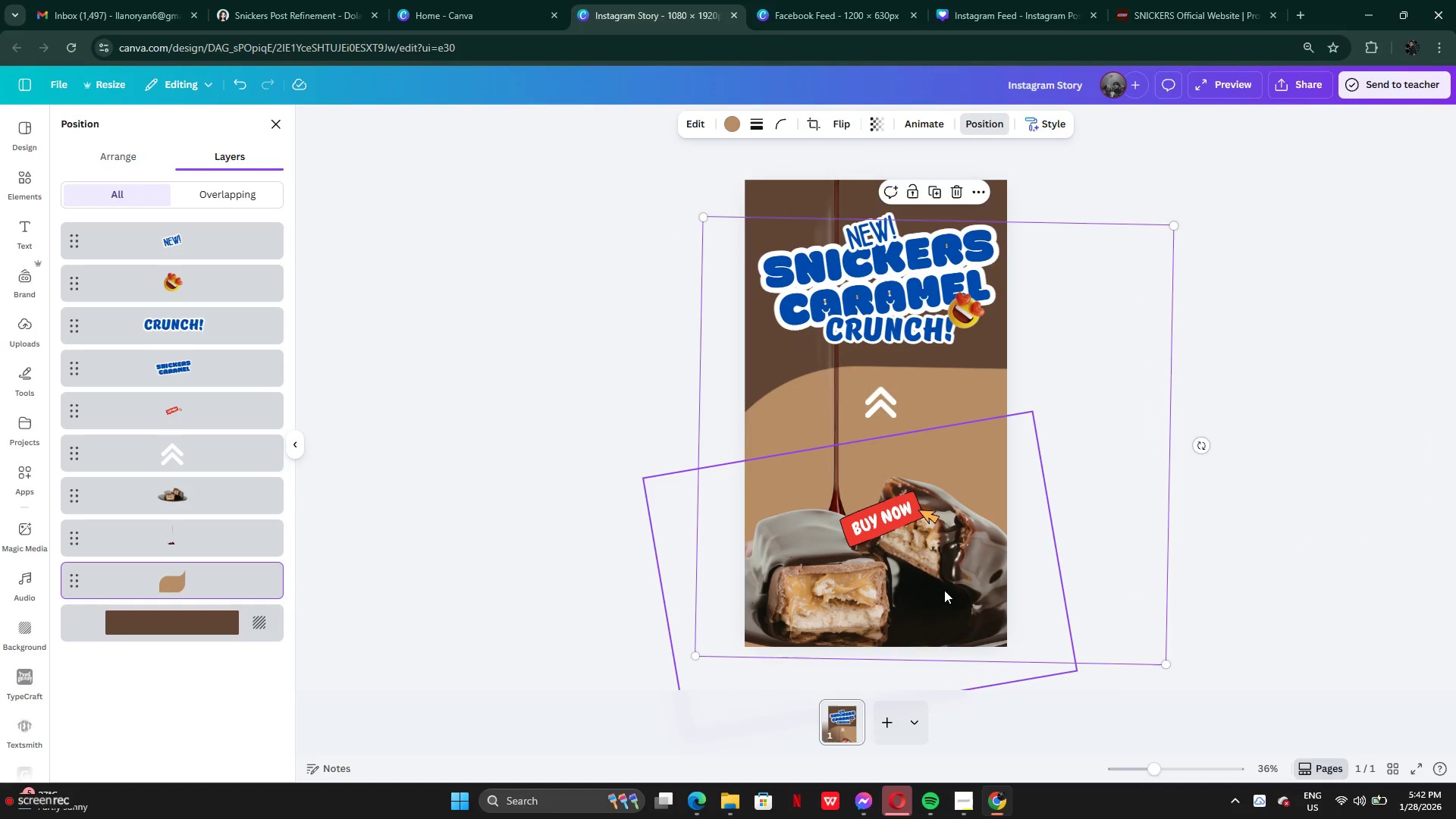 
left_click_drag(start_coordinate=[944, 590], to_coordinate=[947, 577])
 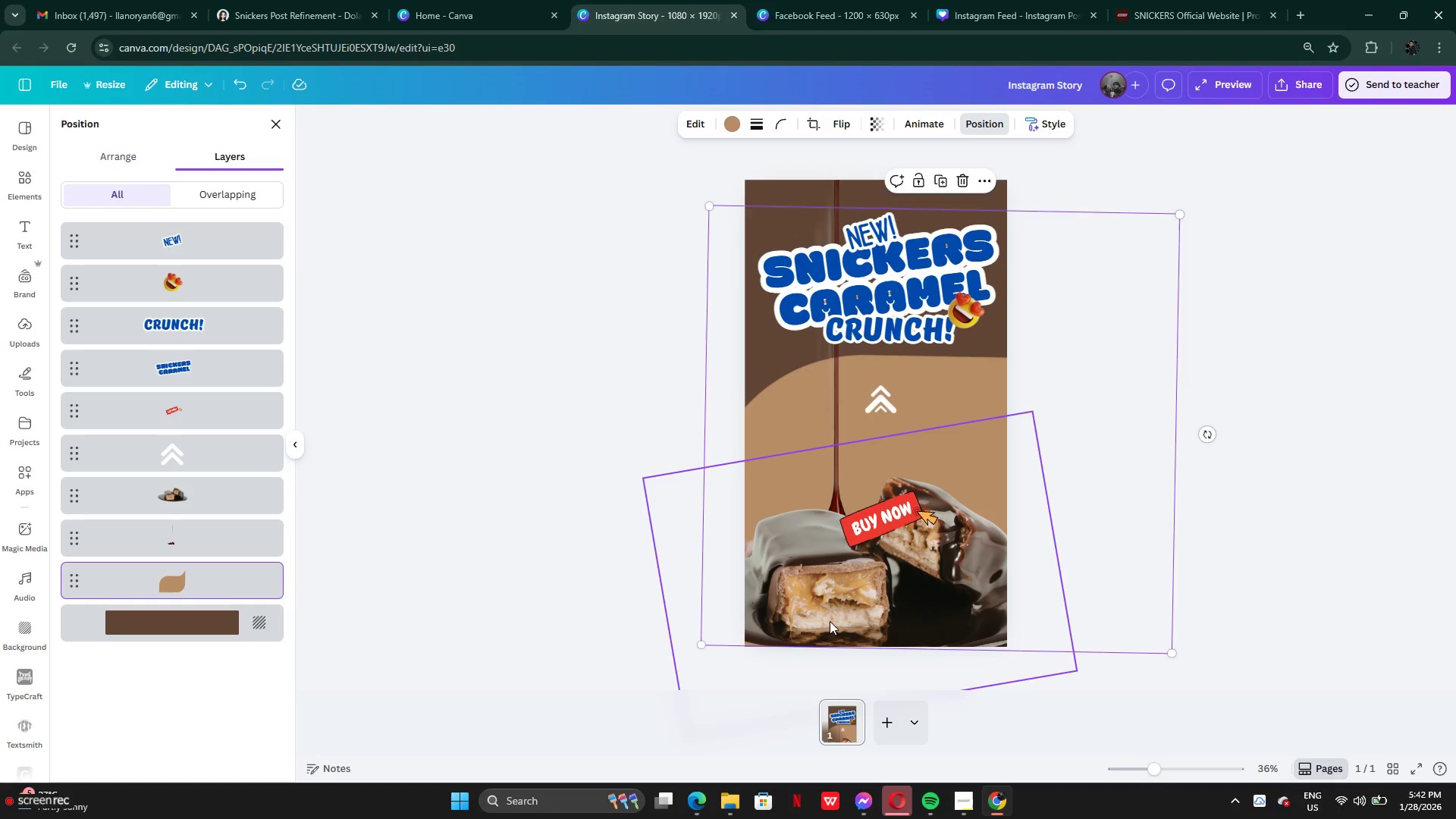 
left_click([830, 622])
 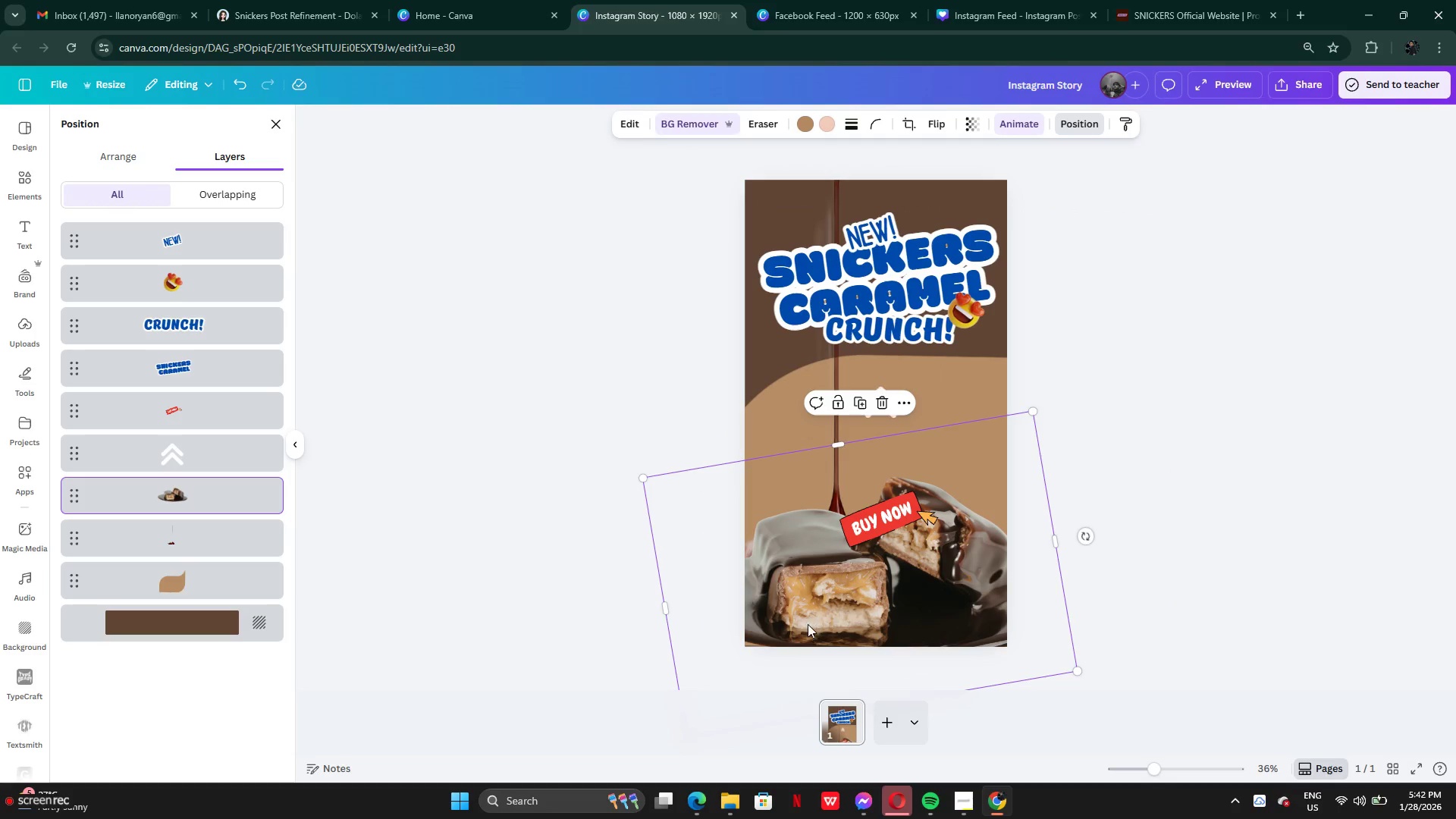 
left_click_drag(start_coordinate=[807, 624], to_coordinate=[796, 625])
 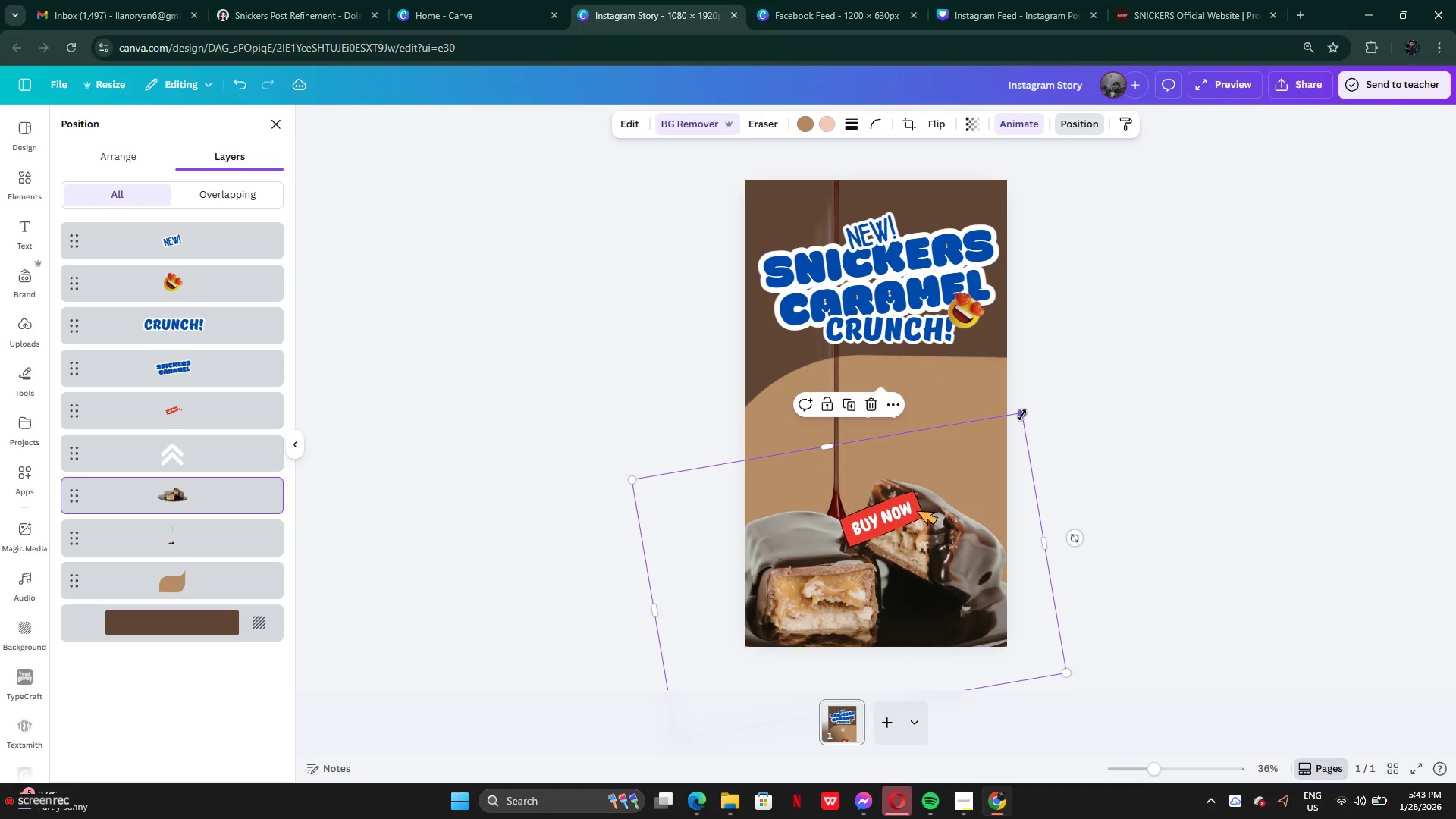 
left_click_drag(start_coordinate=[1022, 415], to_coordinate=[911, 469])
 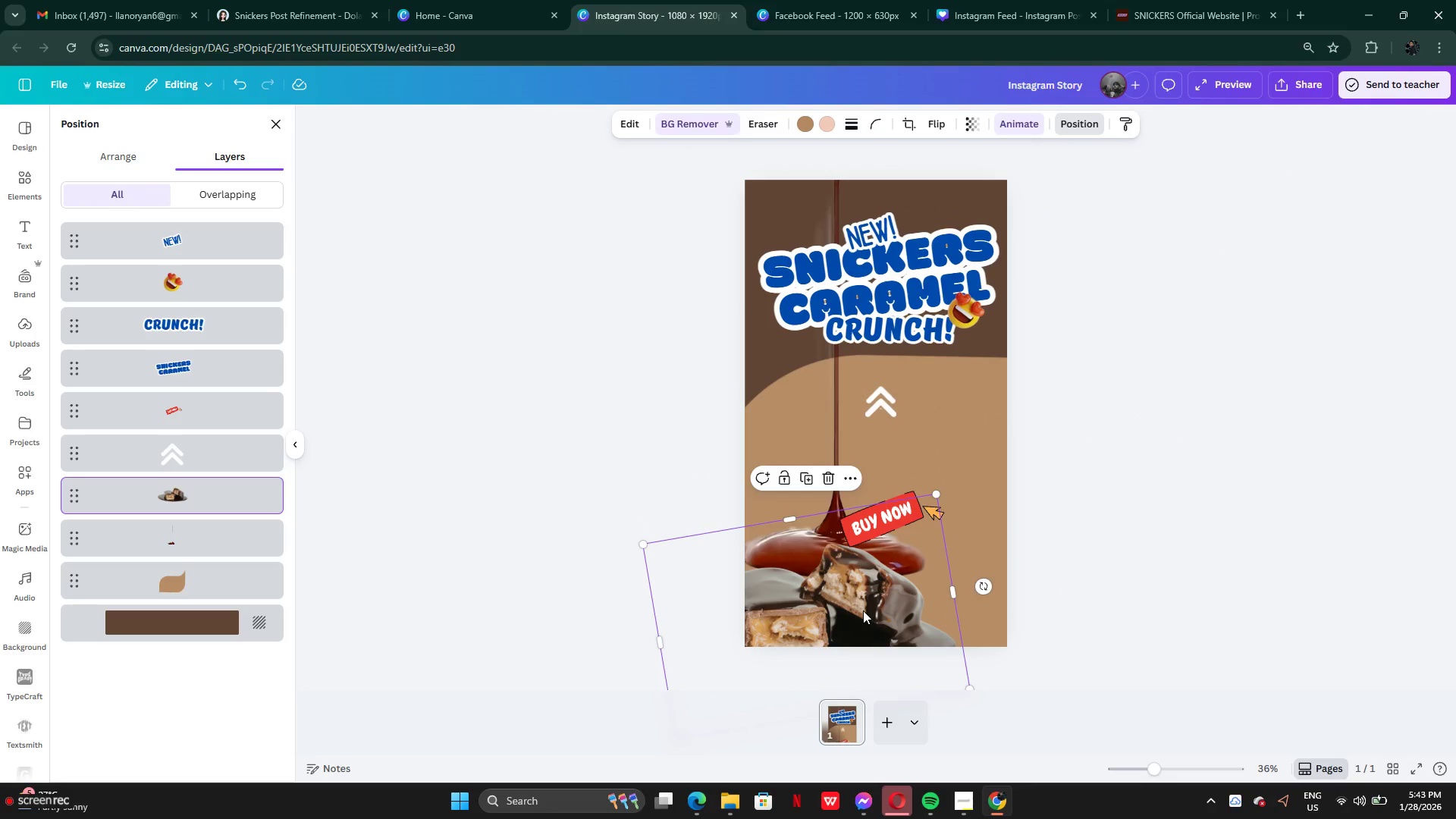 
left_click_drag(start_coordinate=[863, 610], to_coordinate=[921, 535])
 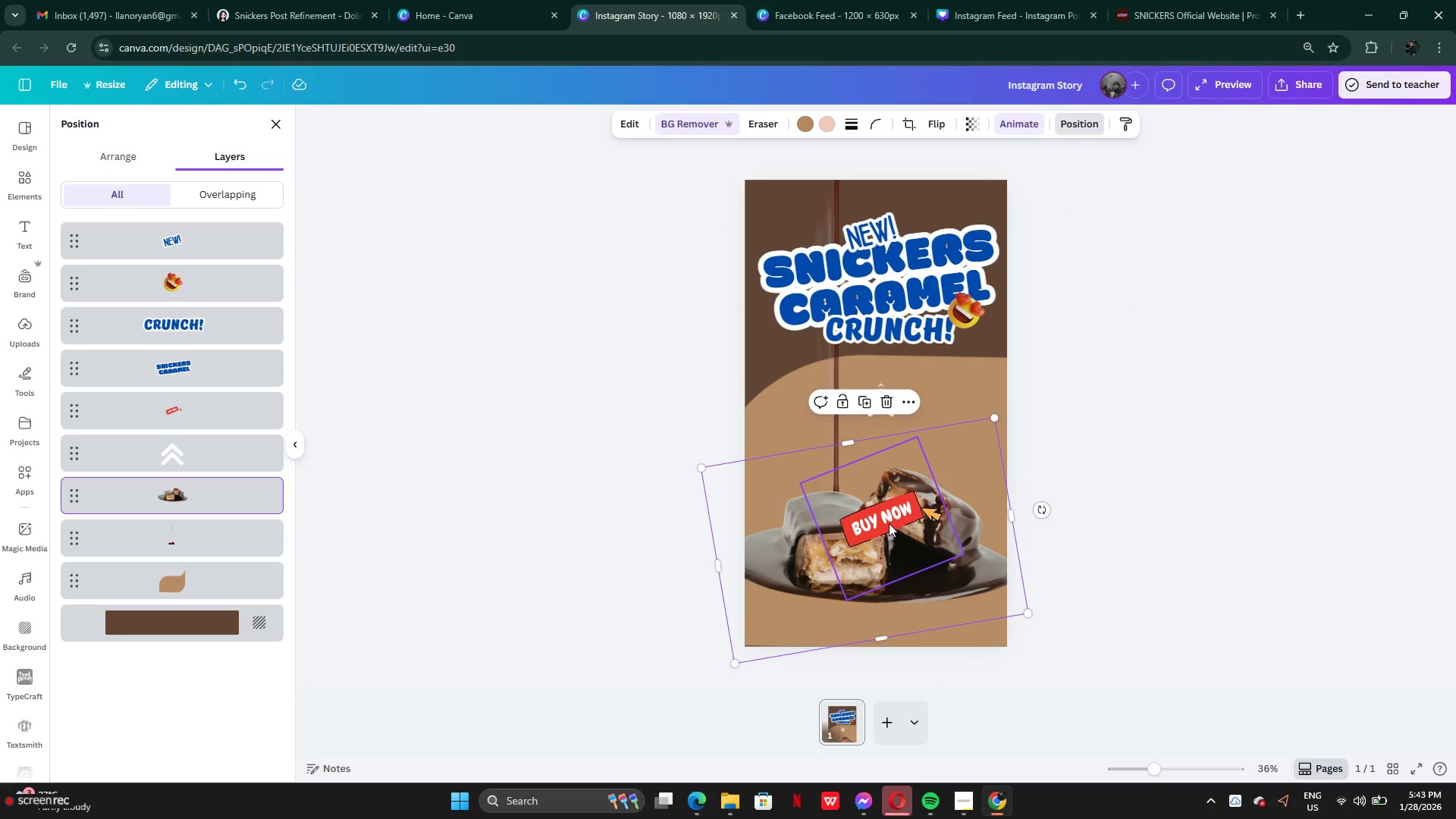 
left_click([889, 523])
 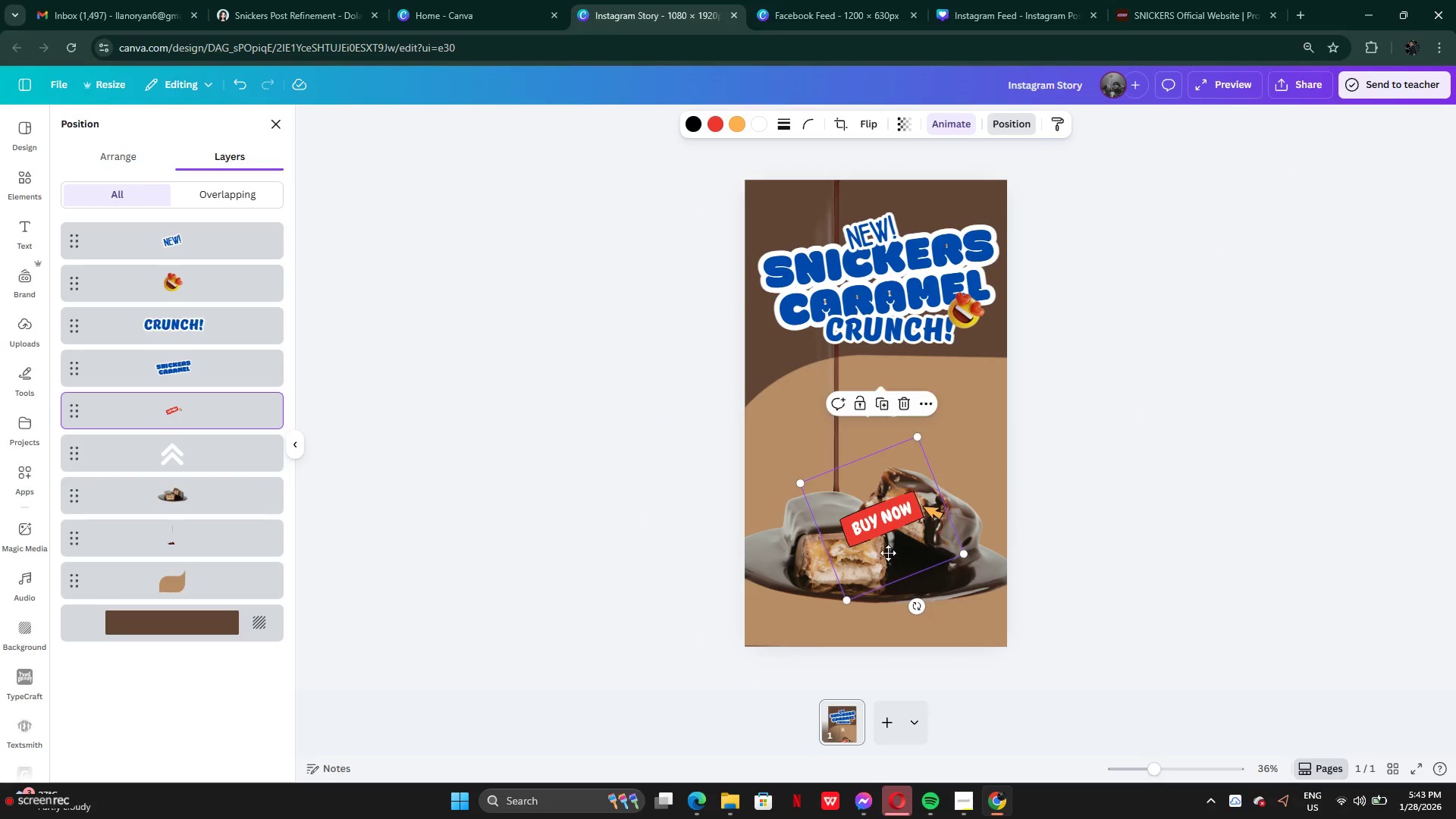 
left_click_drag(start_coordinate=[888, 526], to_coordinate=[881, 606])
 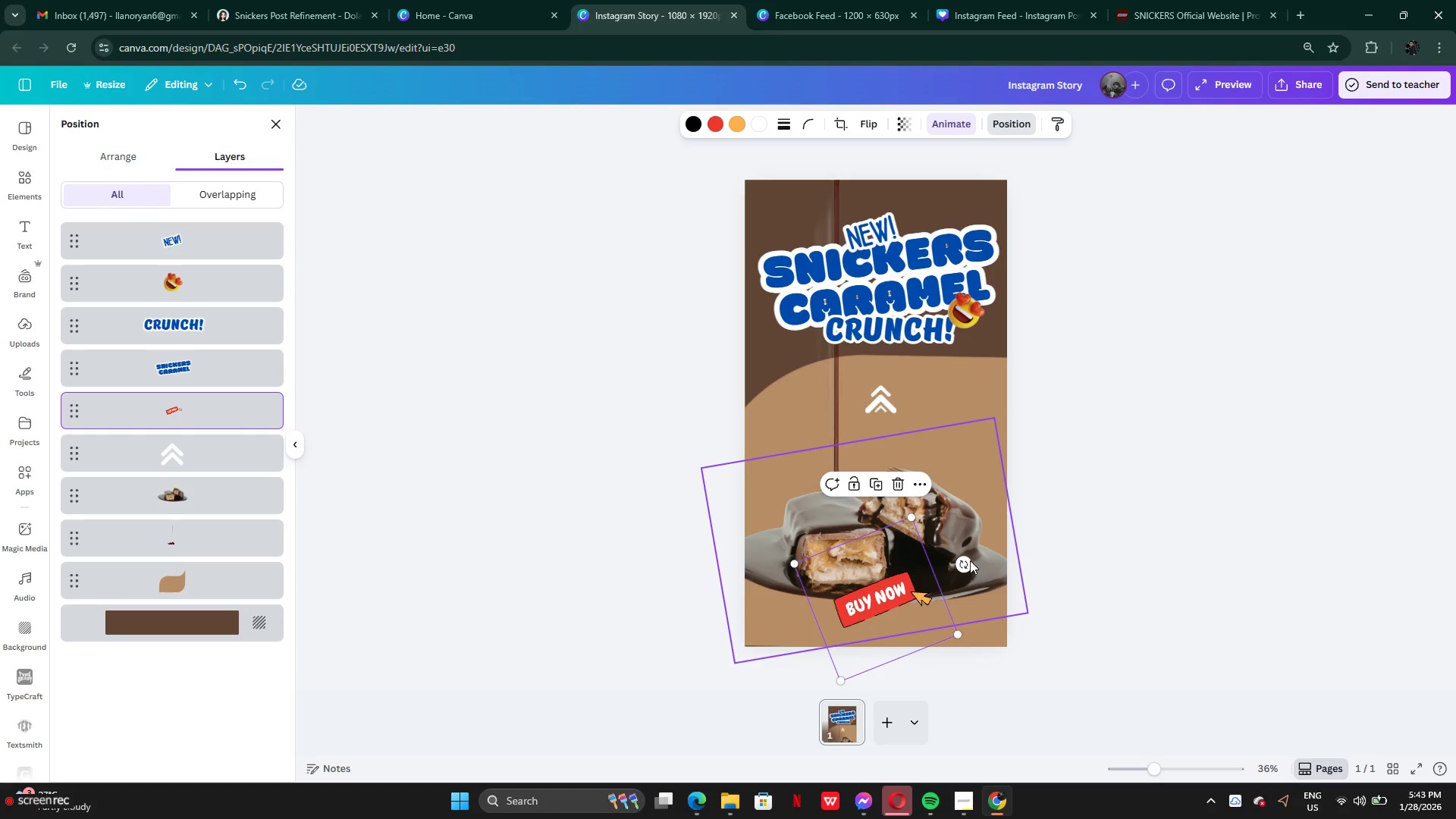 
left_click_drag(start_coordinate=[962, 560], to_coordinate=[957, 573])
 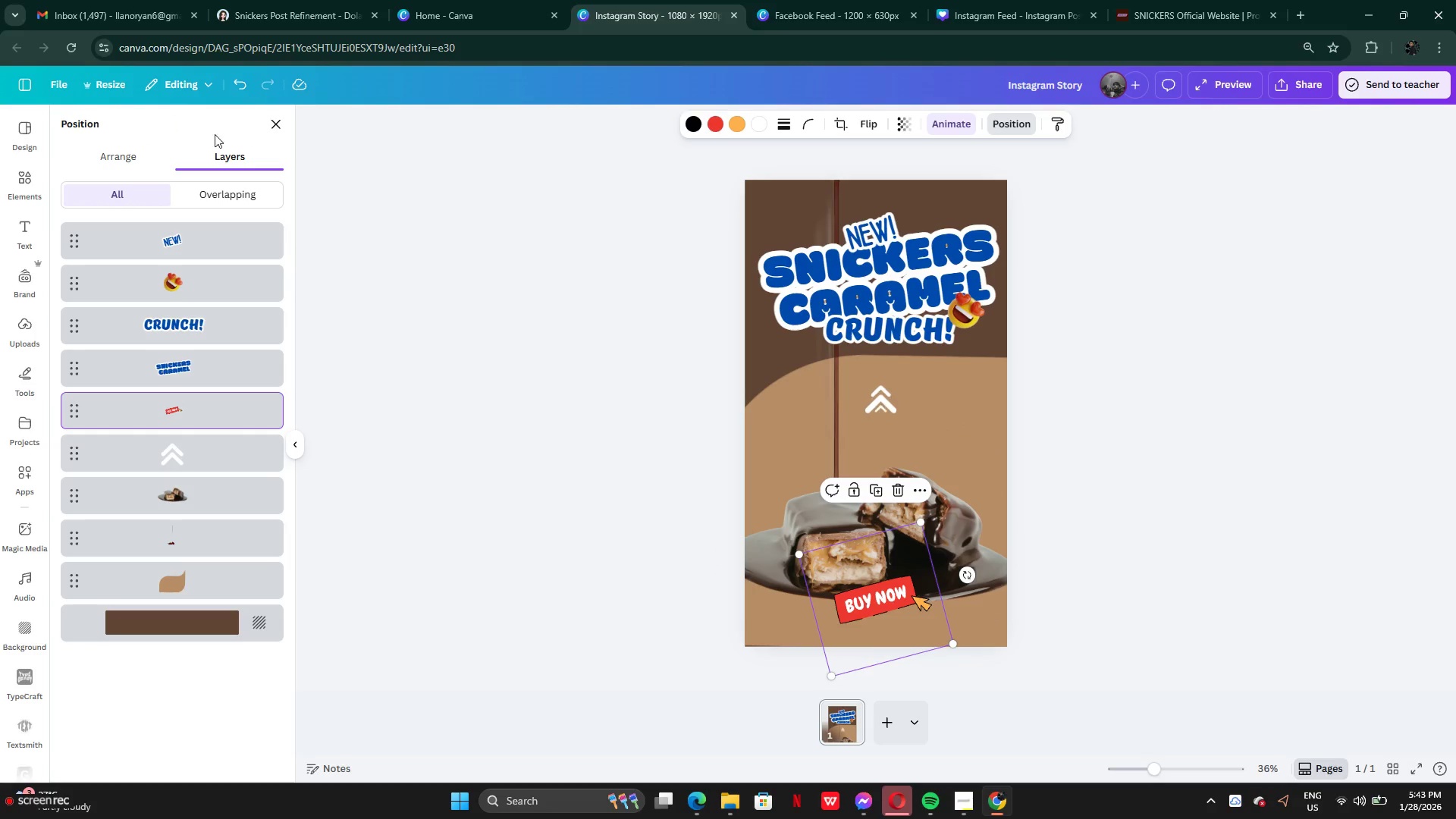 
left_click([33, 178])
 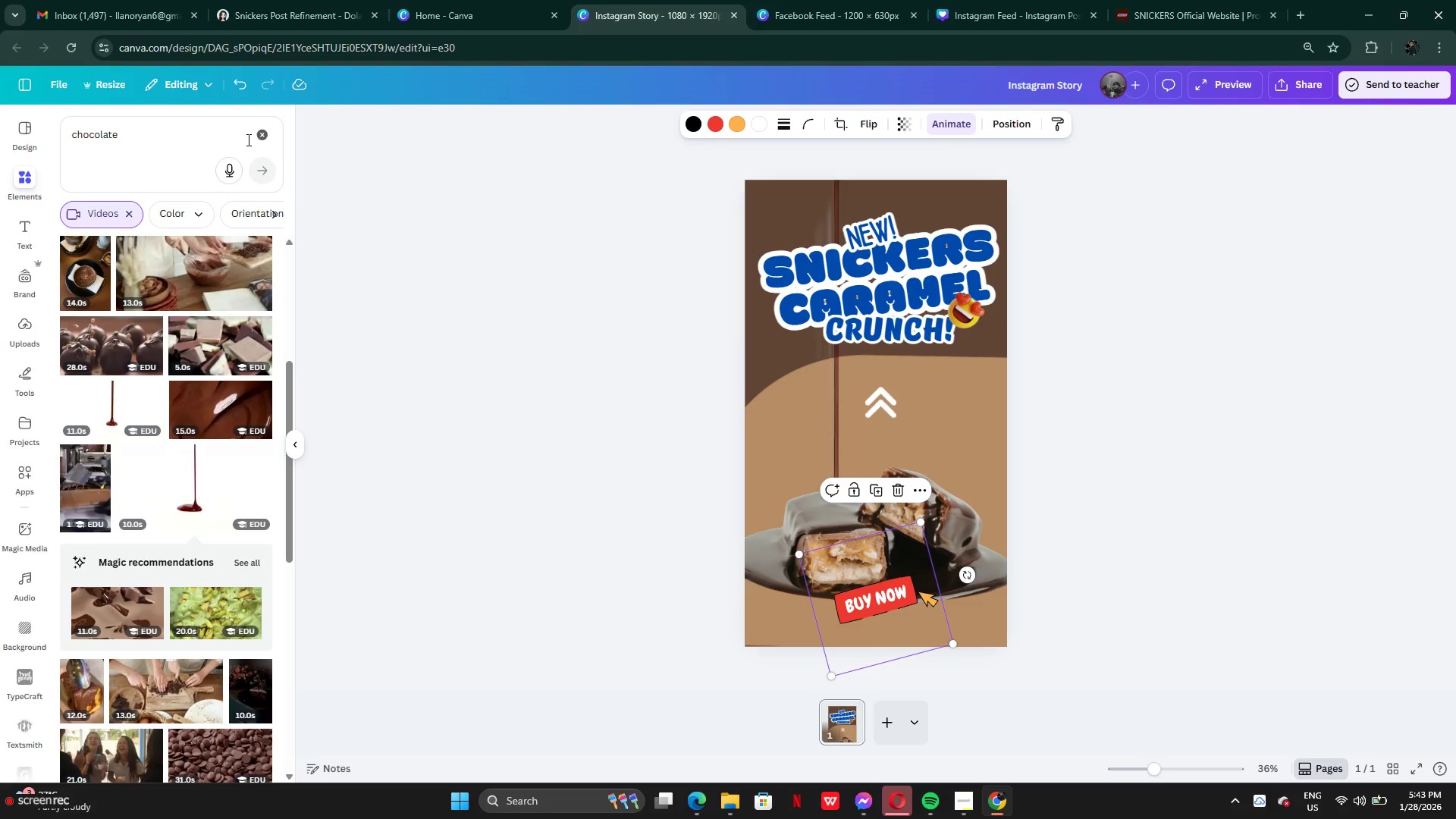 
double_click([261, 136])
 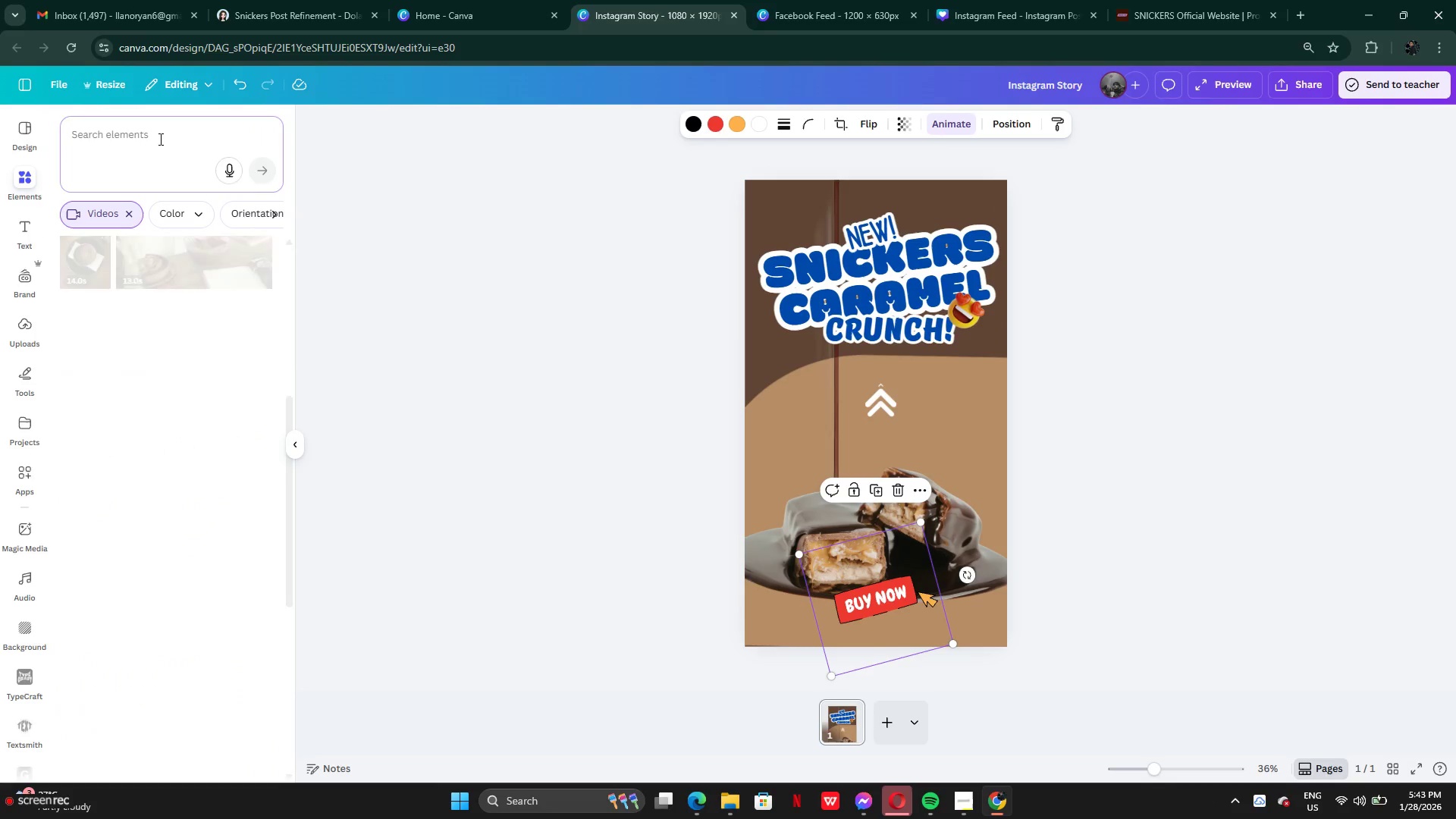 
left_click([159, 139])
 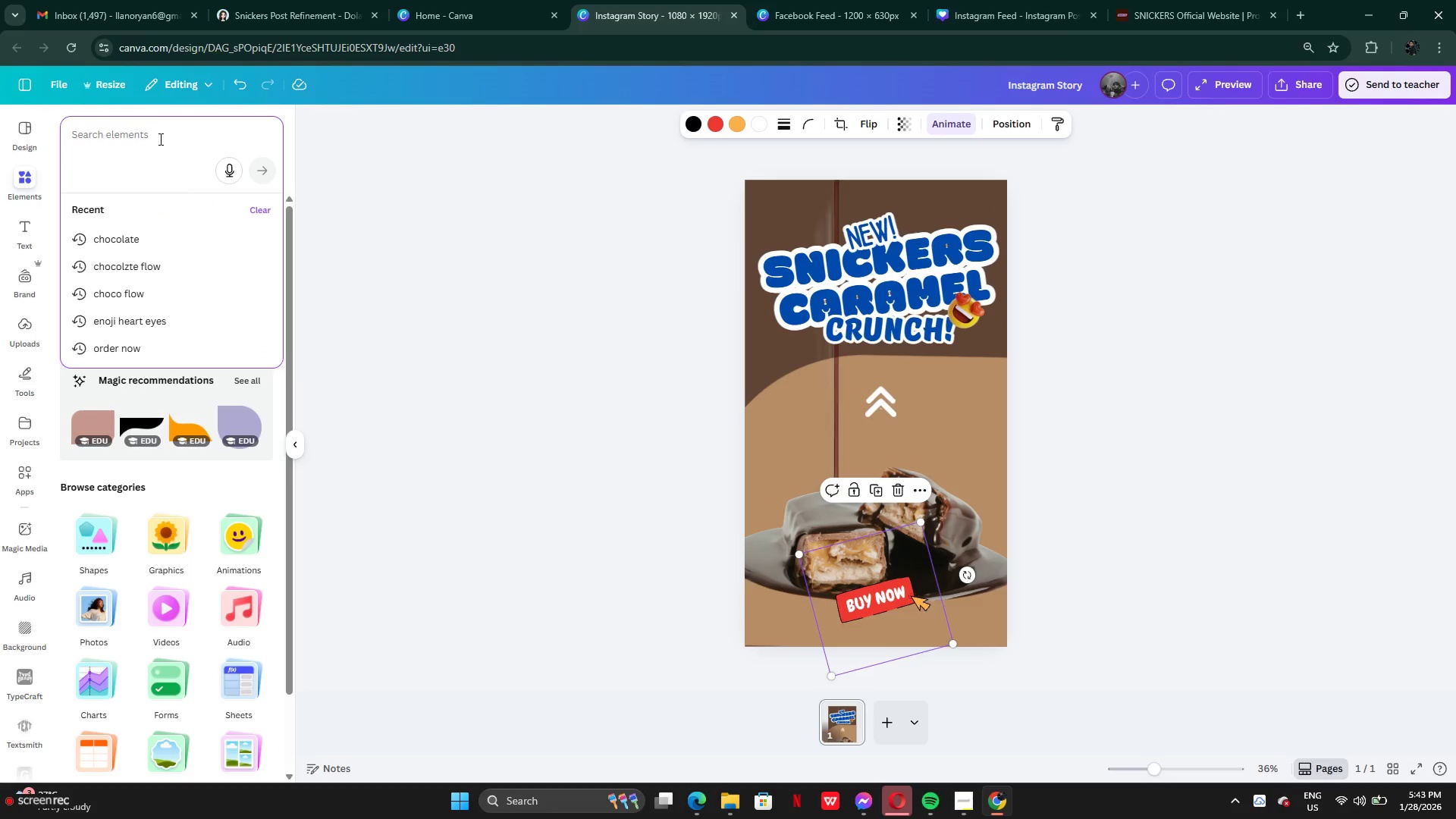 
type(footr)
 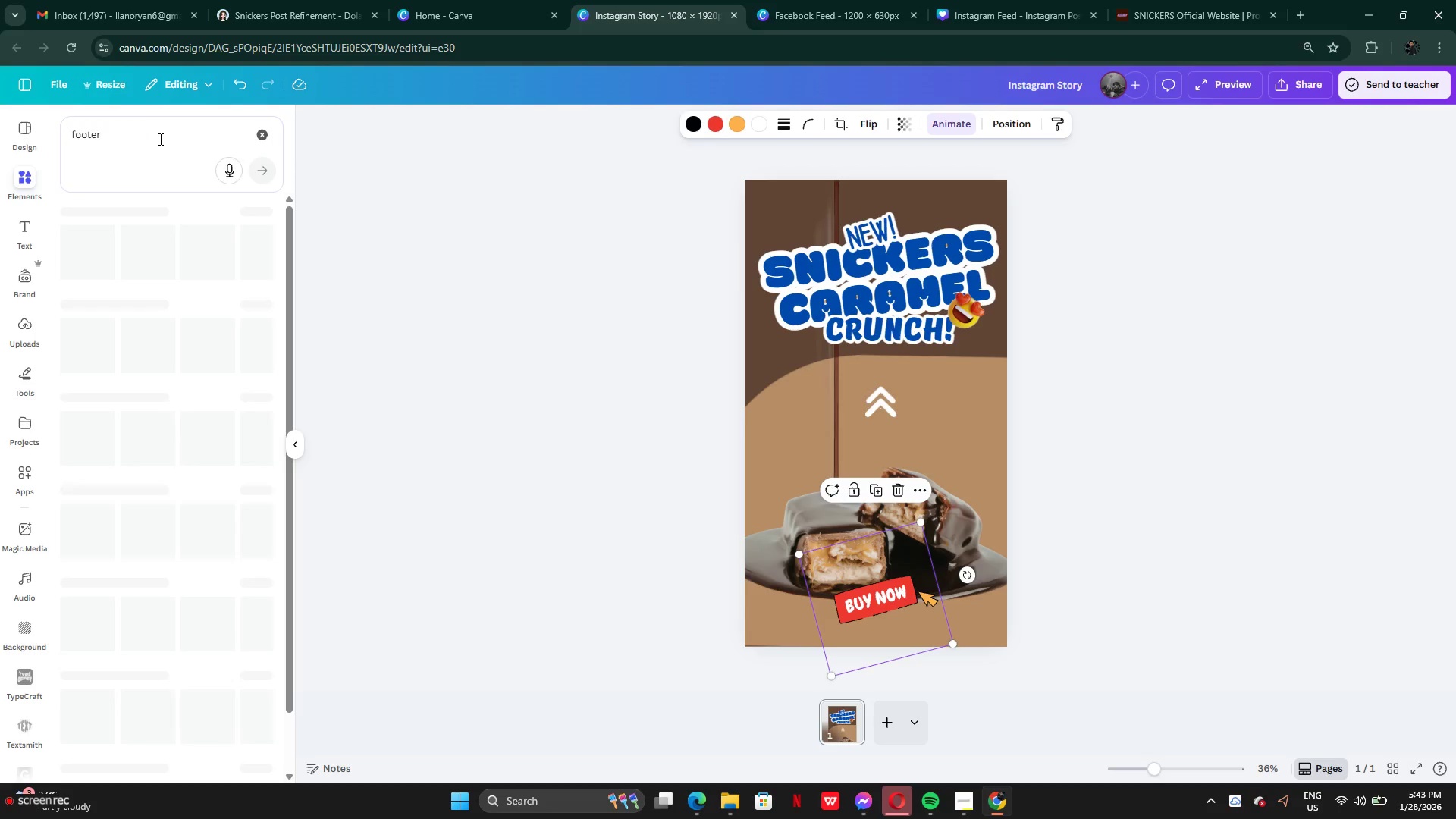 
hold_key(key=E, duration=0.31)
 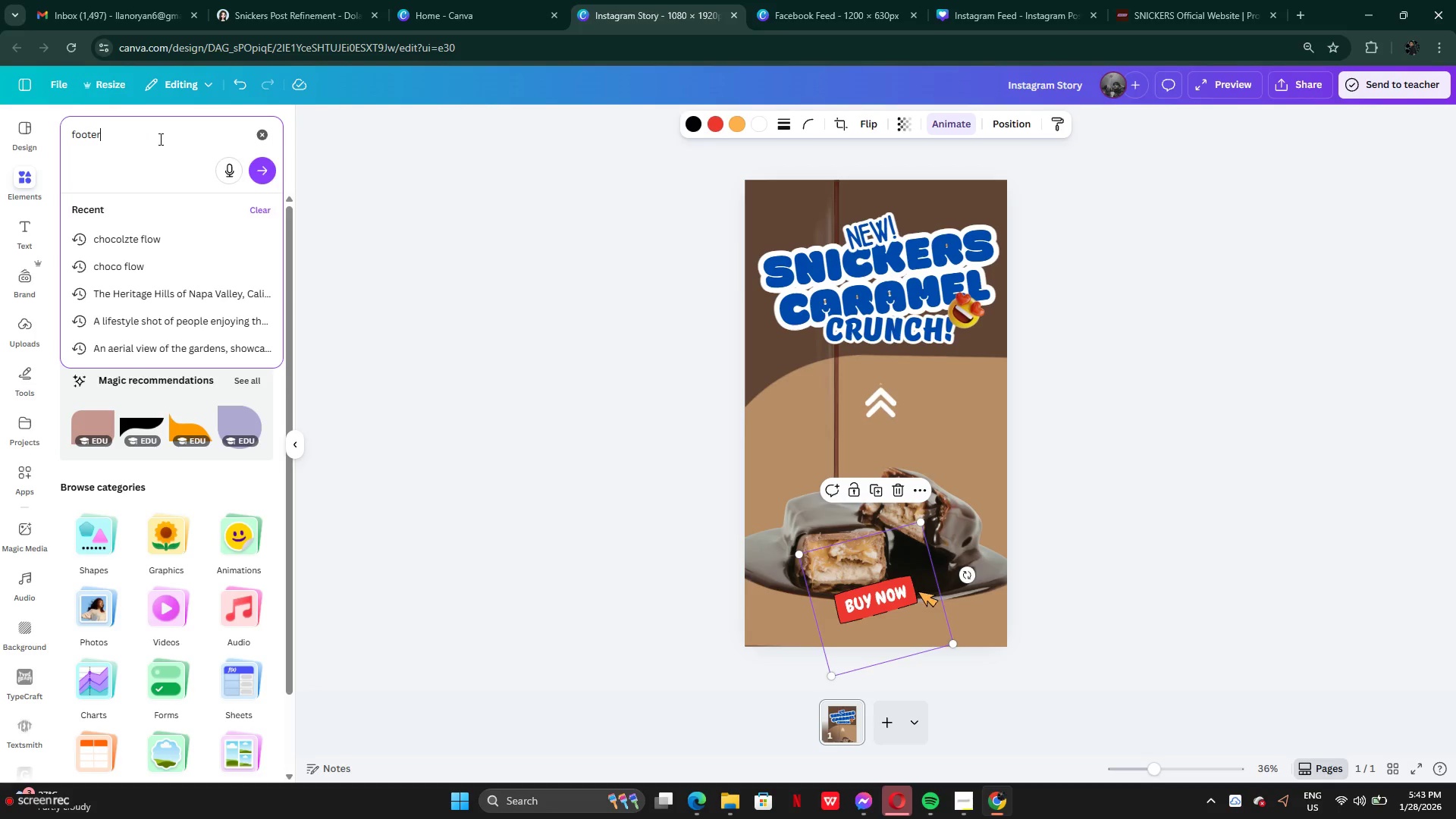 
key(Enter)
 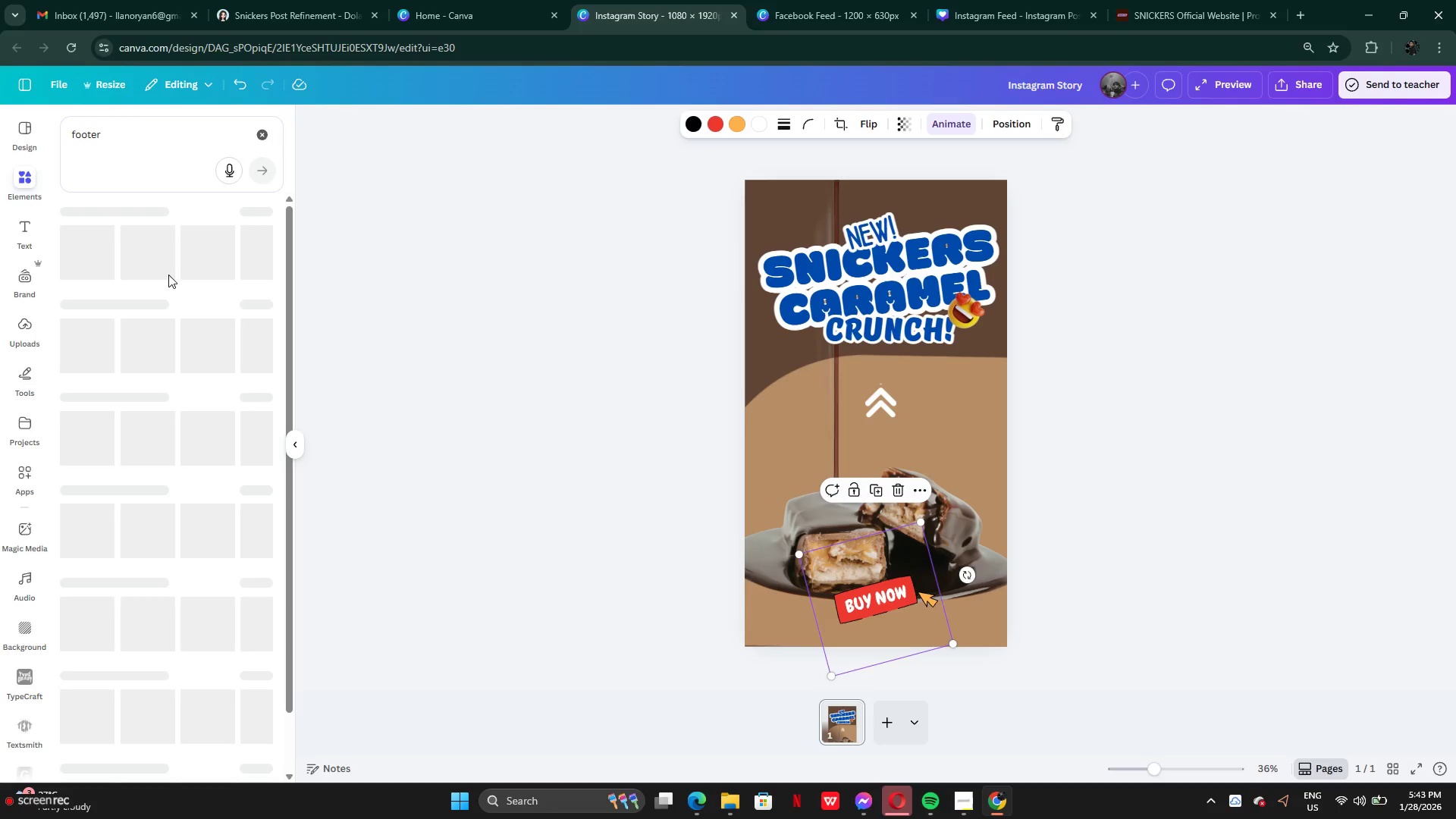 
mouse_move([187, 302])
 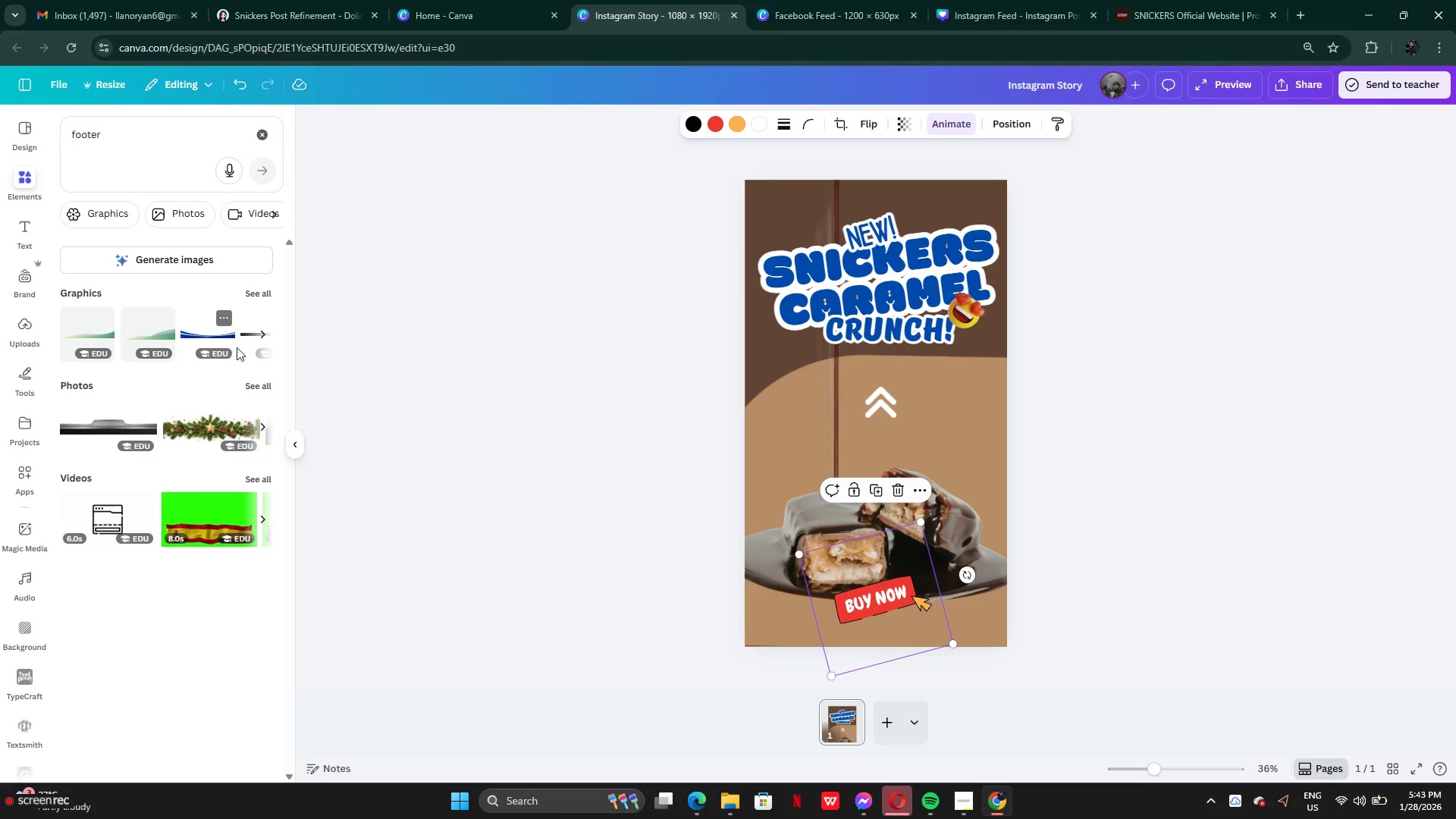 
mouse_move([256, 317])
 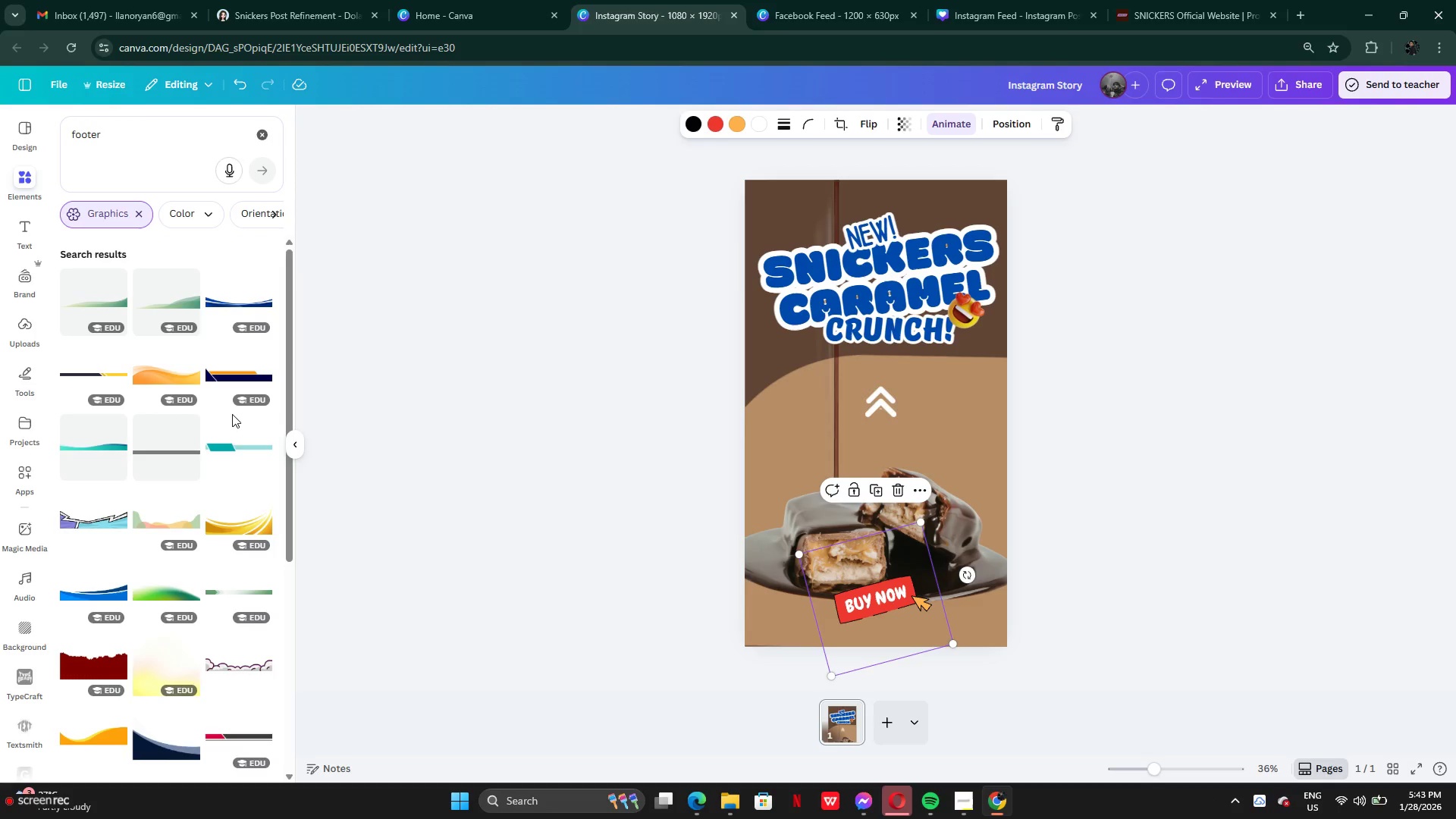 
scroll: coordinate [216, 490], scroll_direction: down, amount: 4.0
 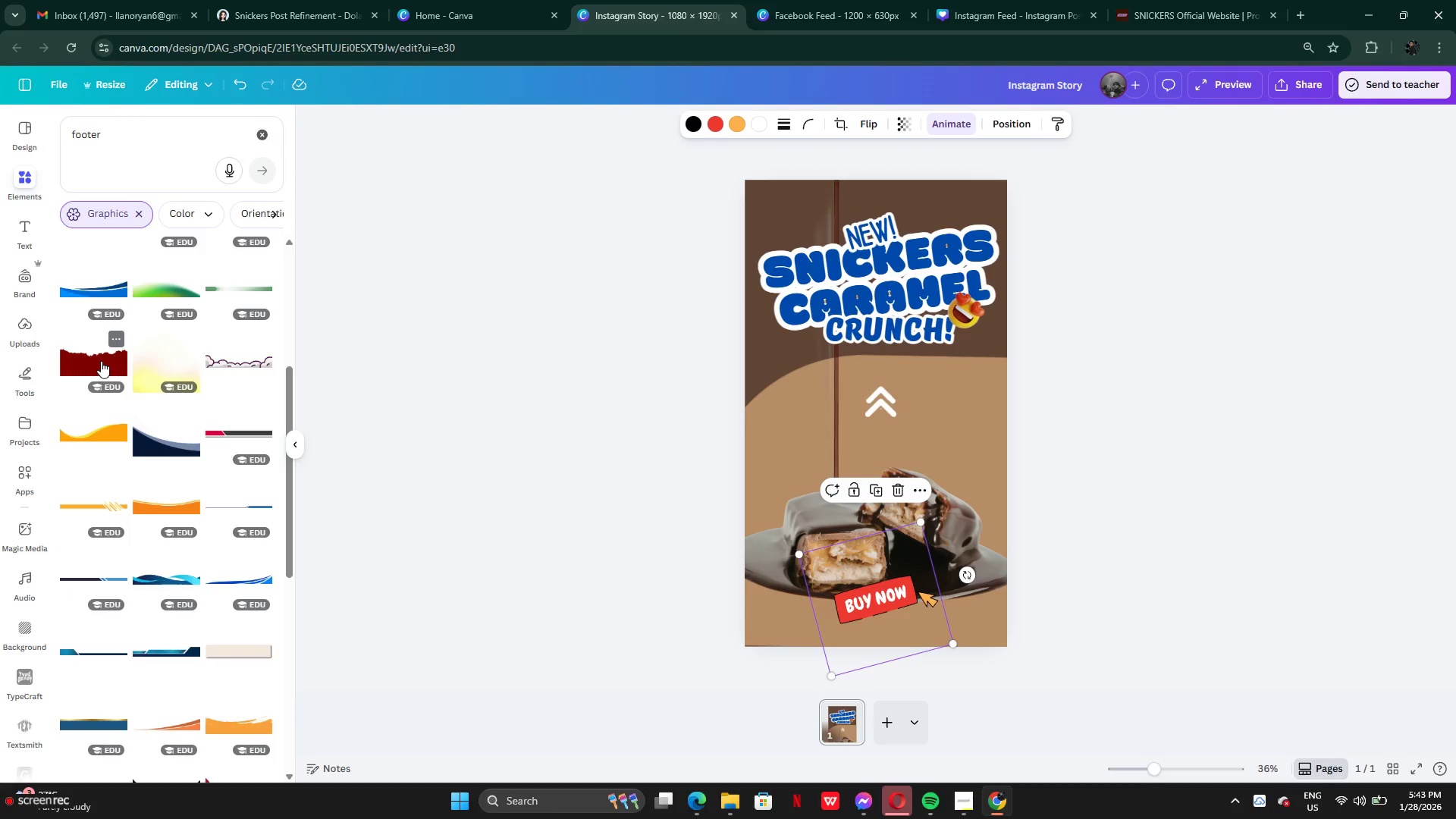 
left_click([102, 361])
 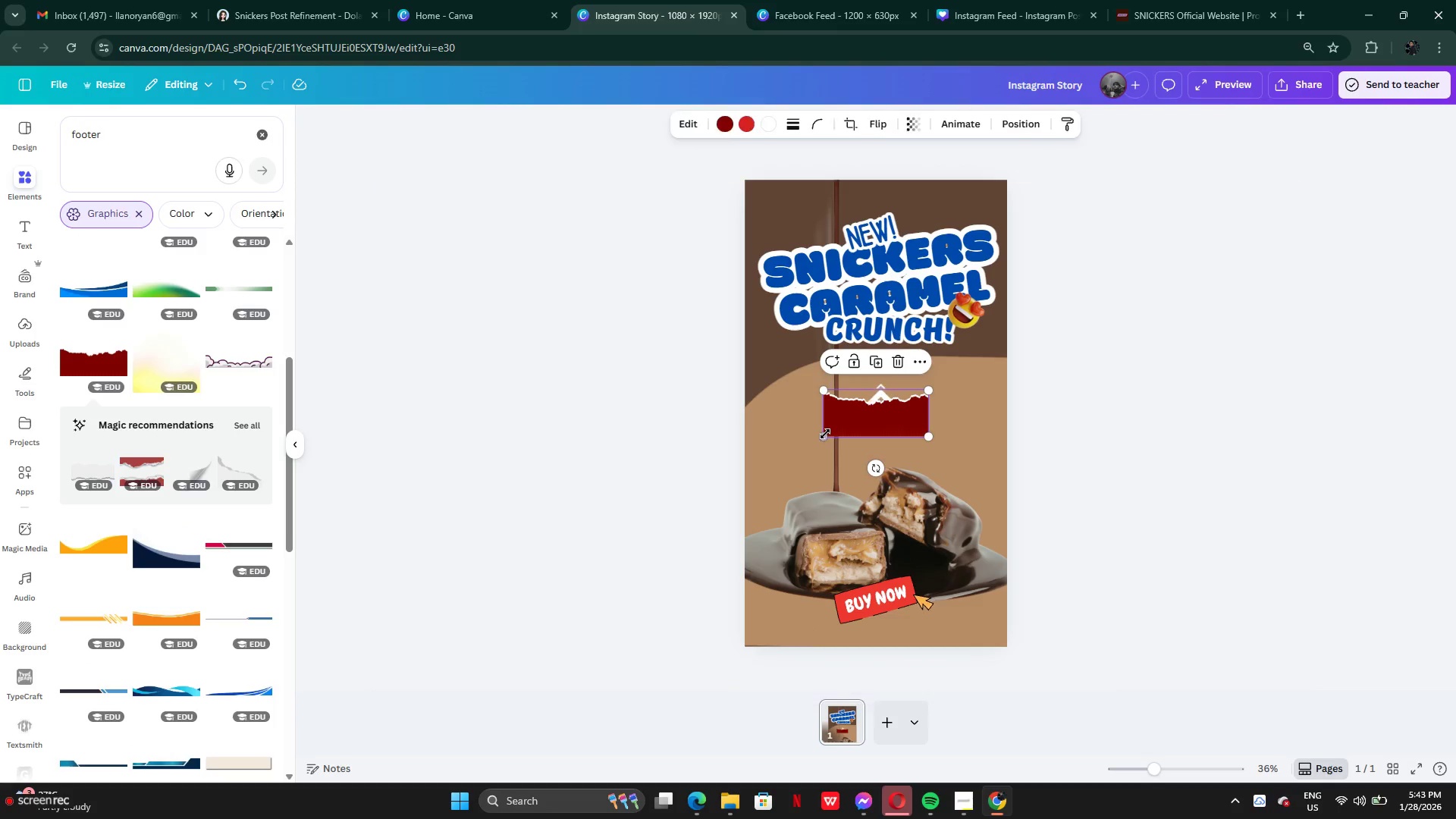 
left_click_drag(start_coordinate=[825, 433], to_coordinate=[654, 625])
 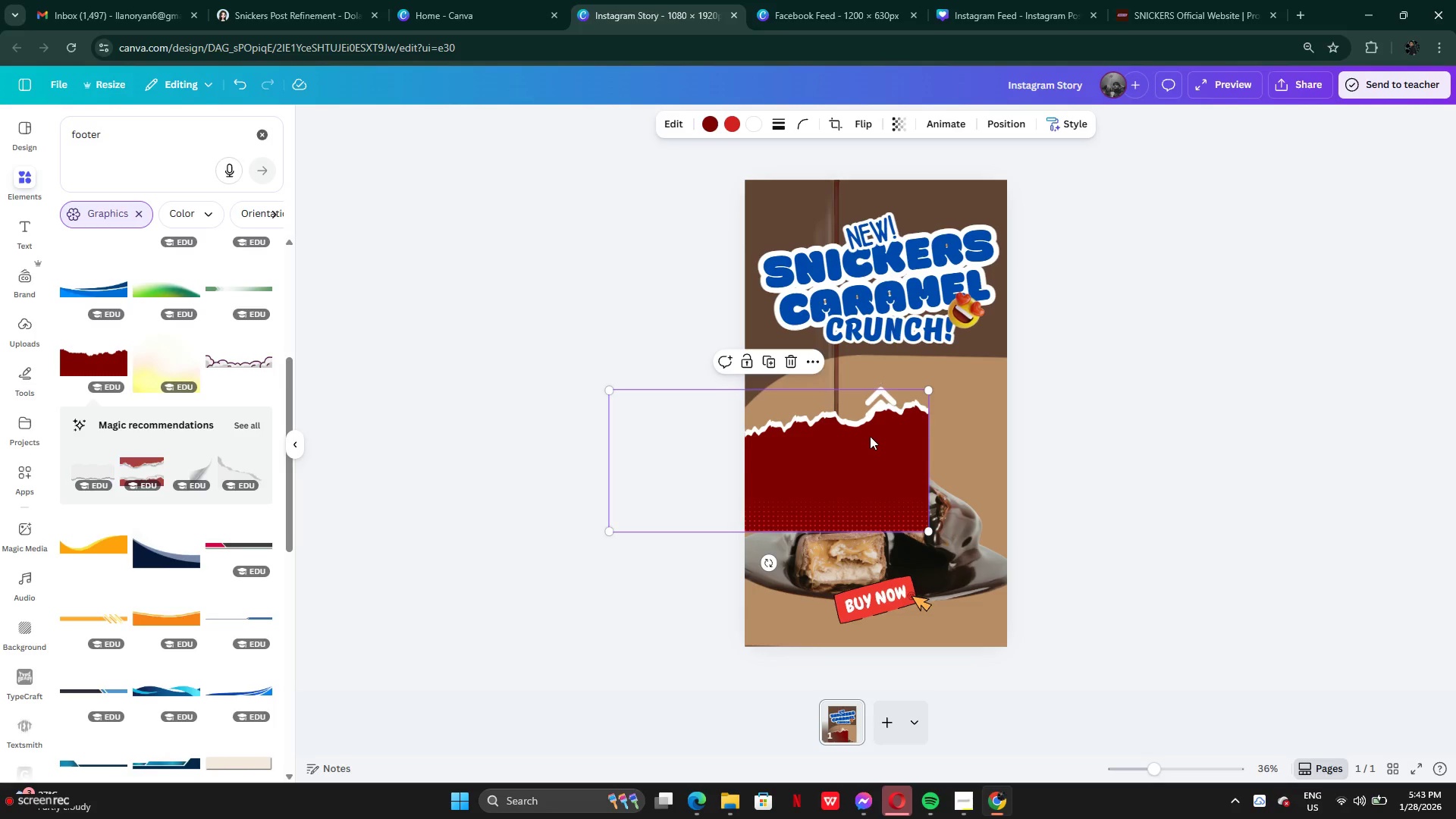 
left_click_drag(start_coordinate=[870, 436], to_coordinate=[968, 604])
 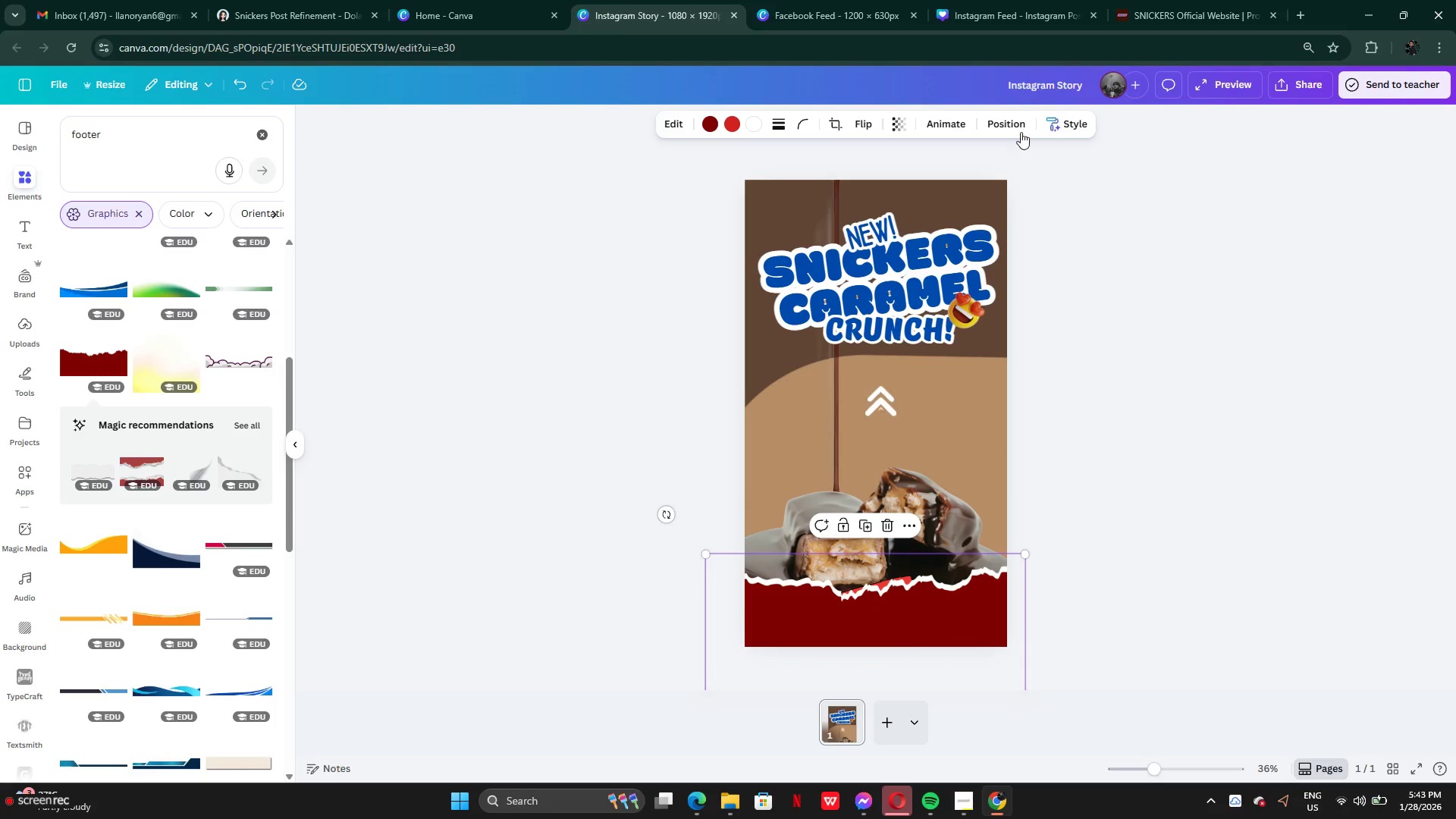 
left_click([1021, 126])
 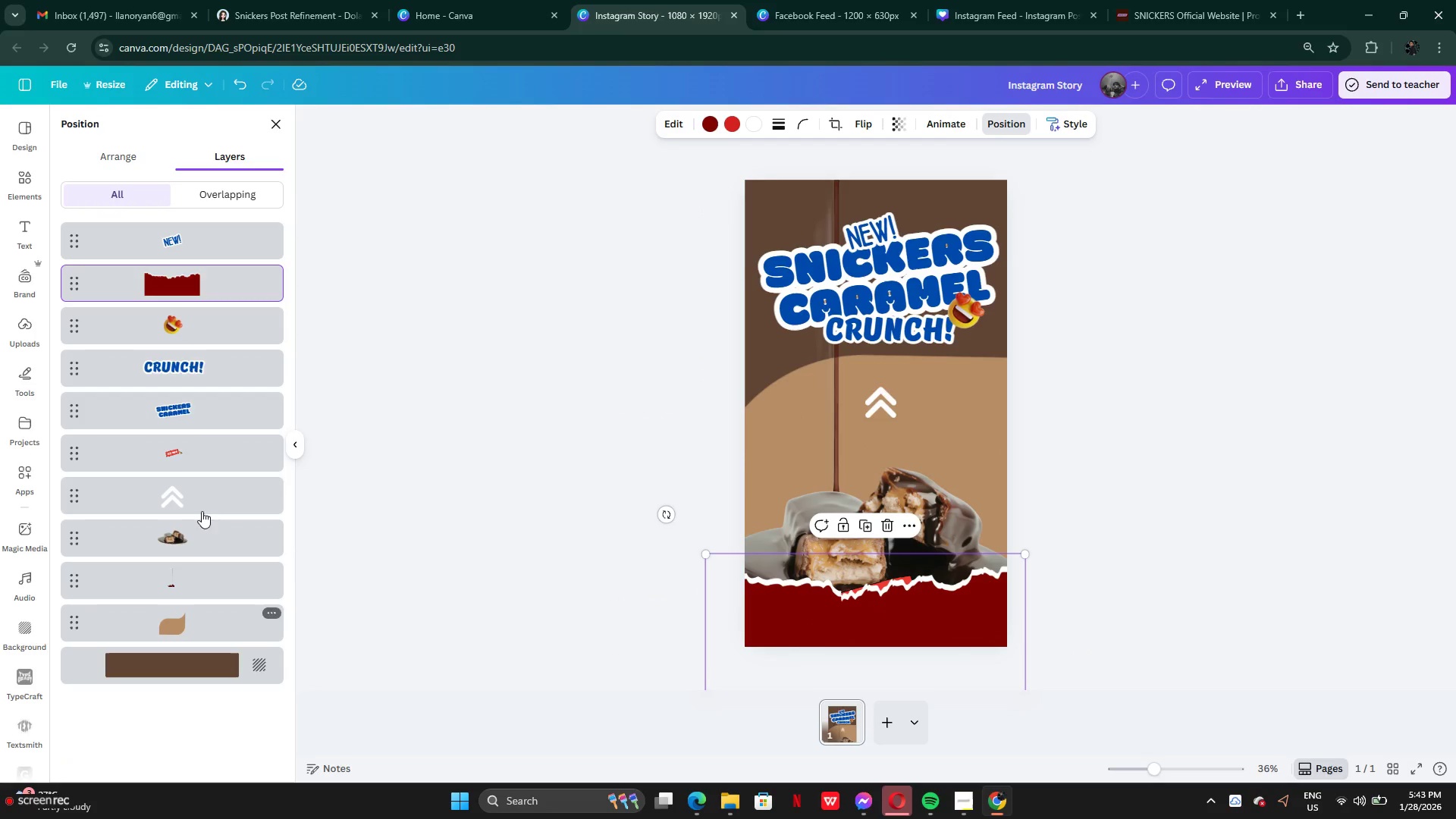 
left_click_drag(start_coordinate=[171, 463], to_coordinate=[178, 286])
 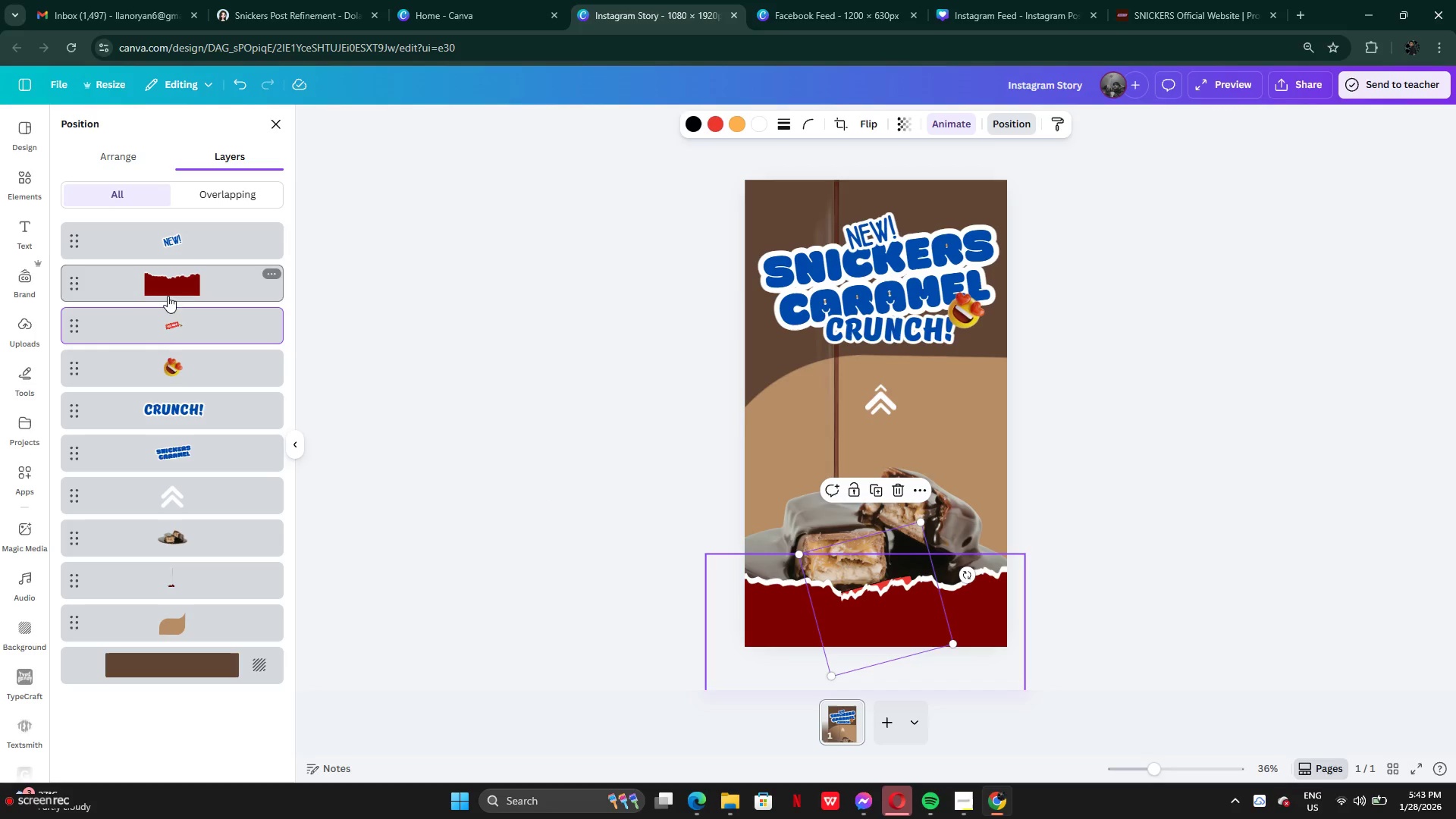 
left_click_drag(start_coordinate=[165, 324], to_coordinate=[179, 257])
 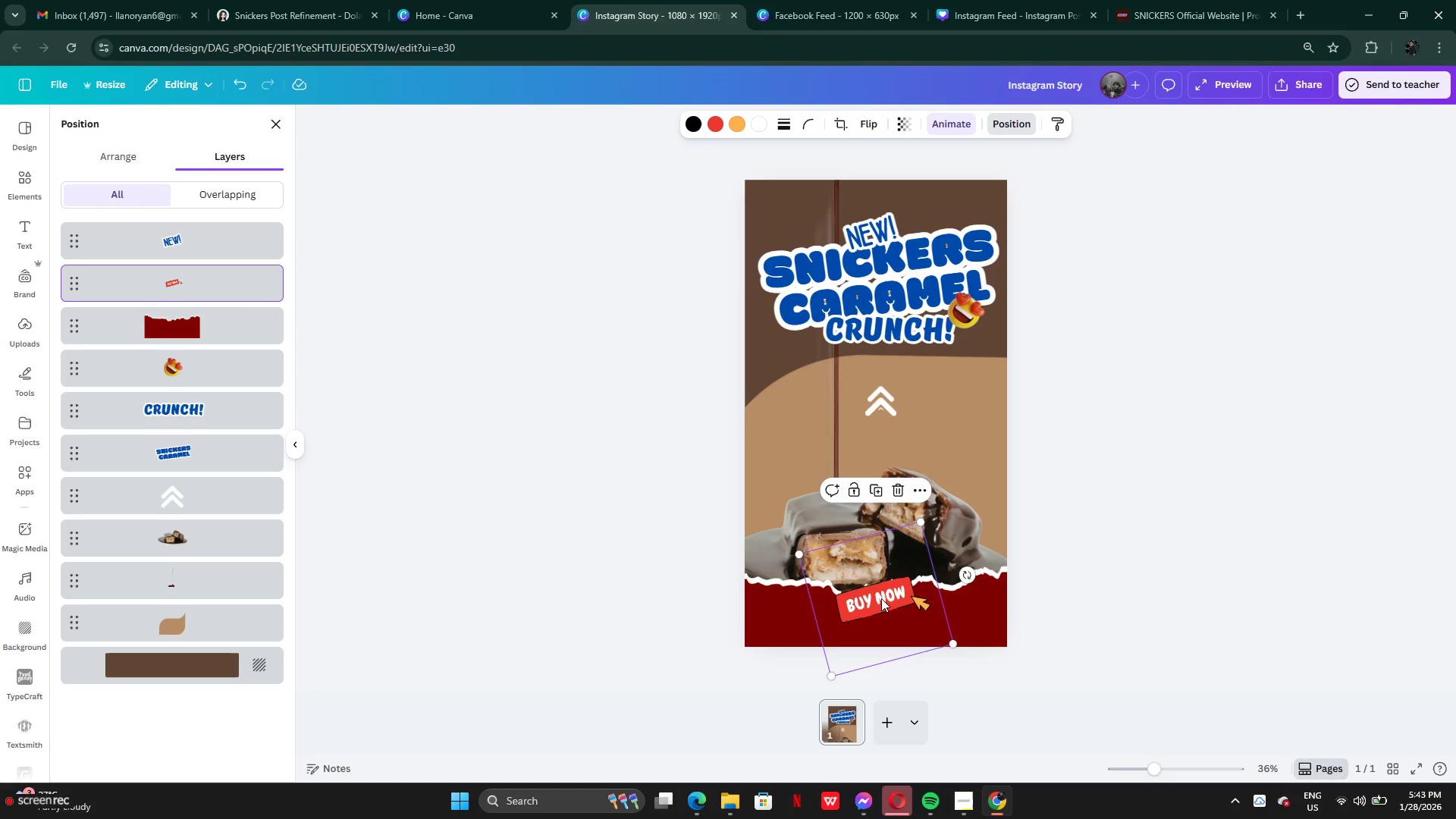 
left_click_drag(start_coordinate=[884, 601], to_coordinate=[878, 617])
 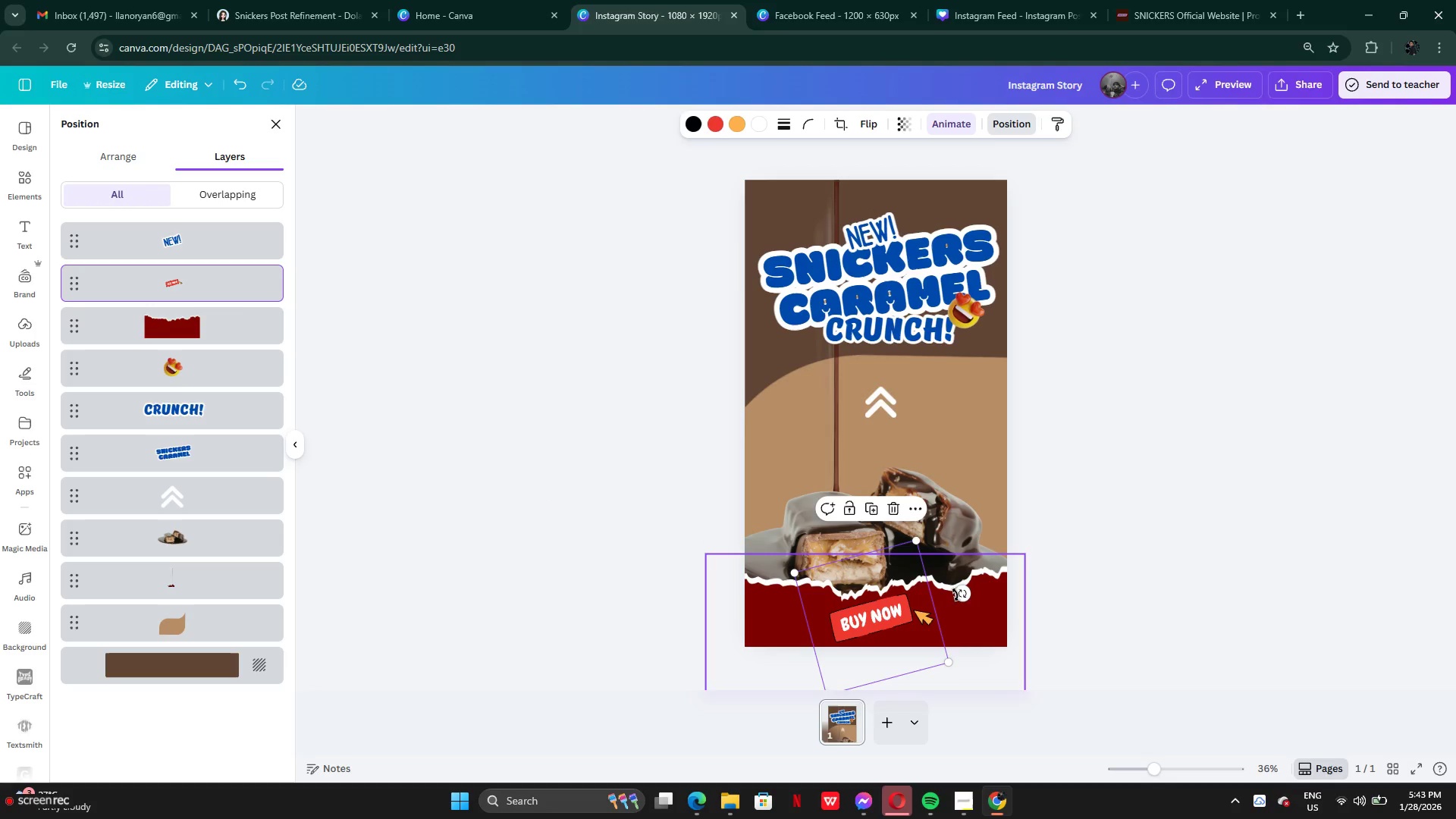 
left_click_drag(start_coordinate=[958, 595], to_coordinate=[956, 620])
 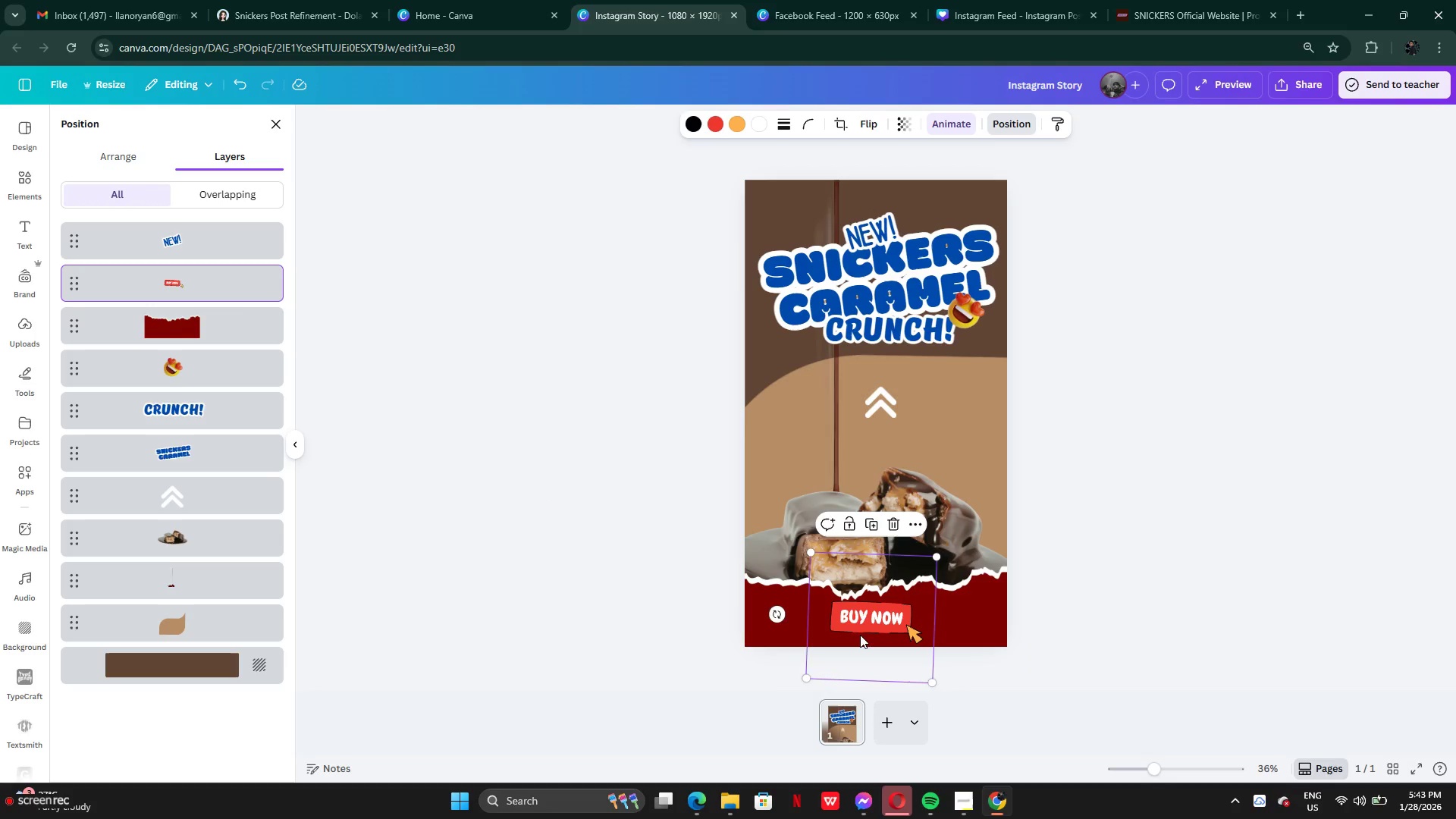 
left_click_drag(start_coordinate=[863, 633], to_coordinate=[870, 611])
 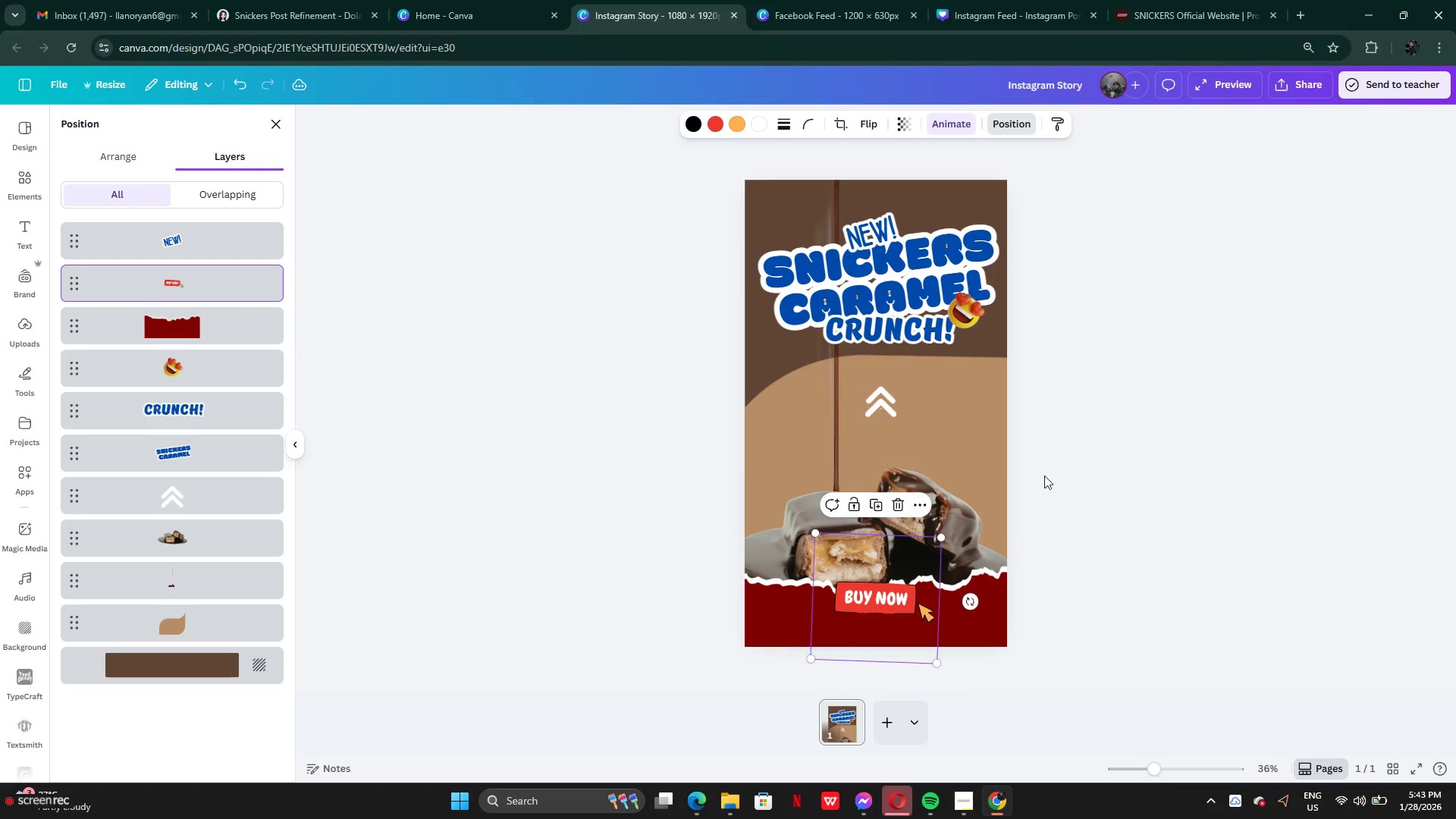 
left_click([1051, 468])
 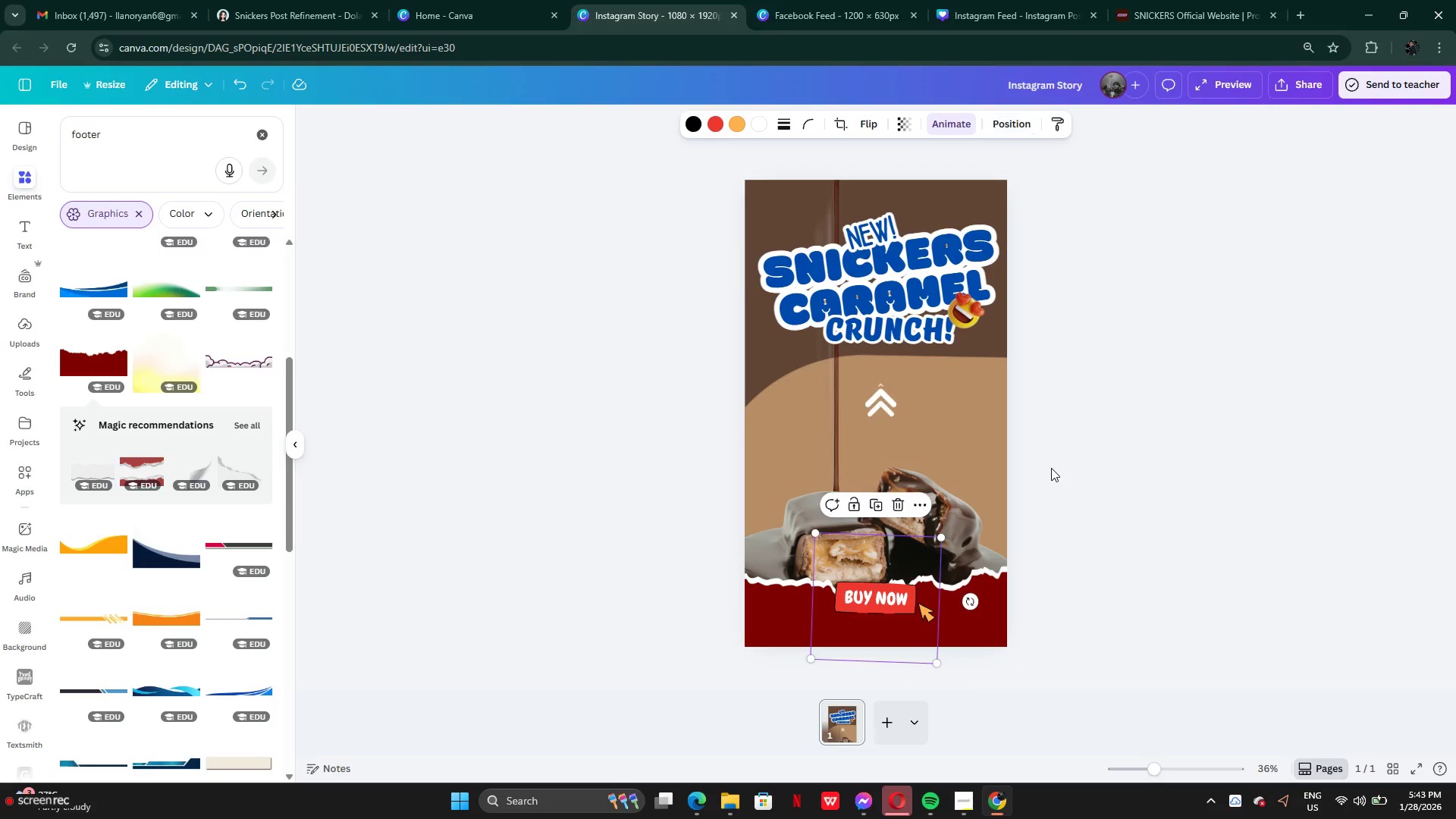 
left_click([1052, 468])
 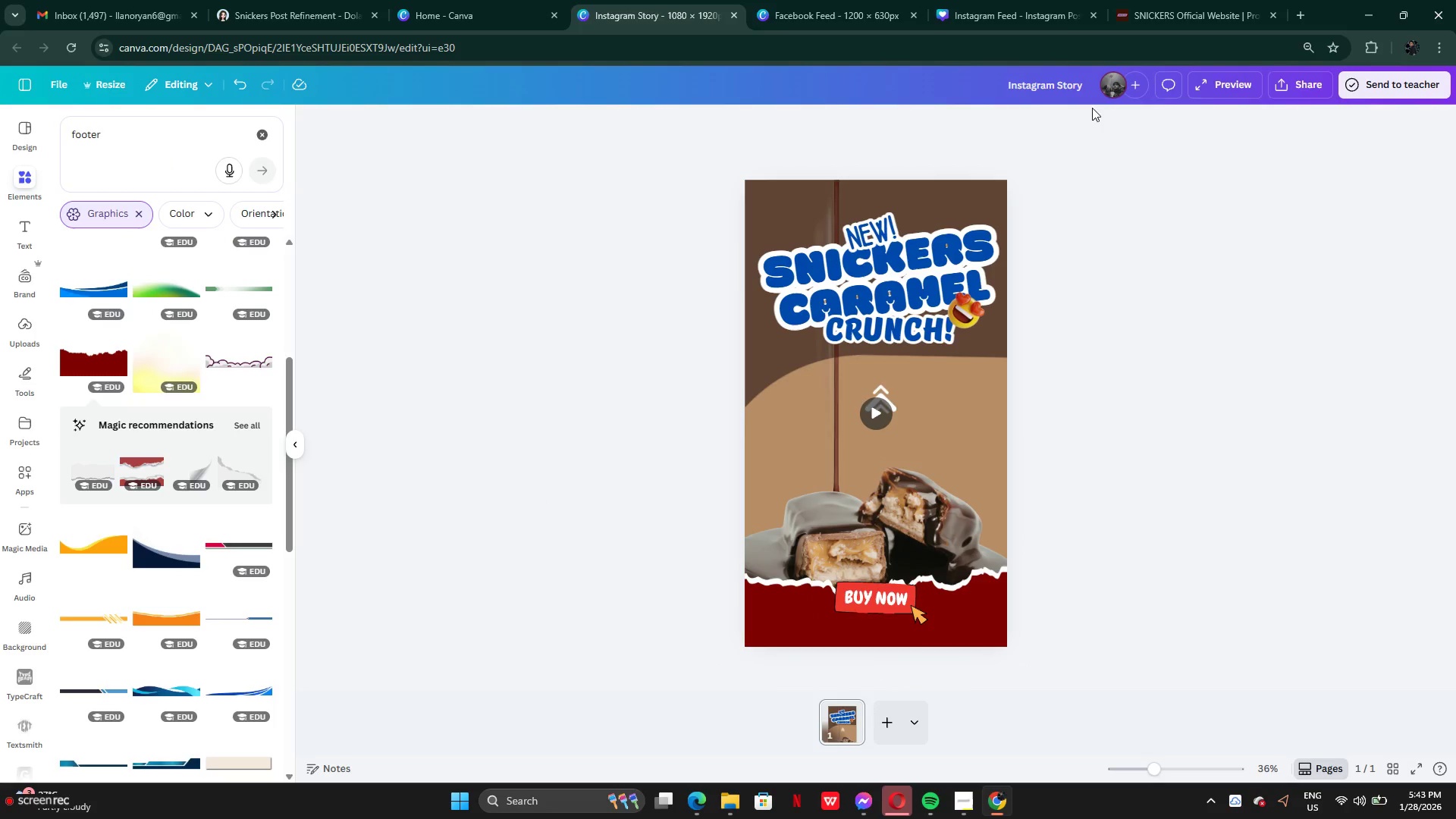 
left_click([1216, 89])
 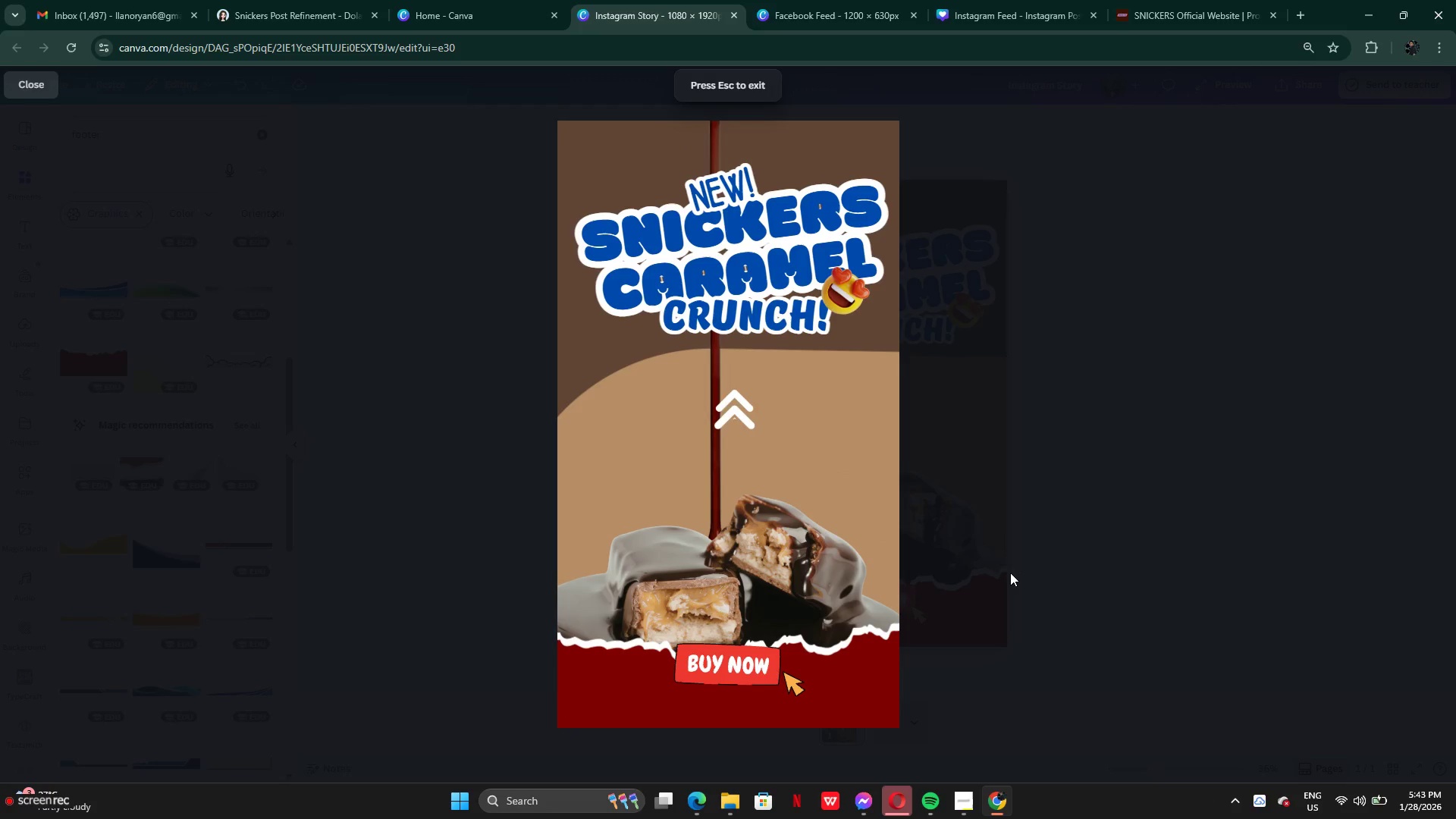 
wait(5.2)
 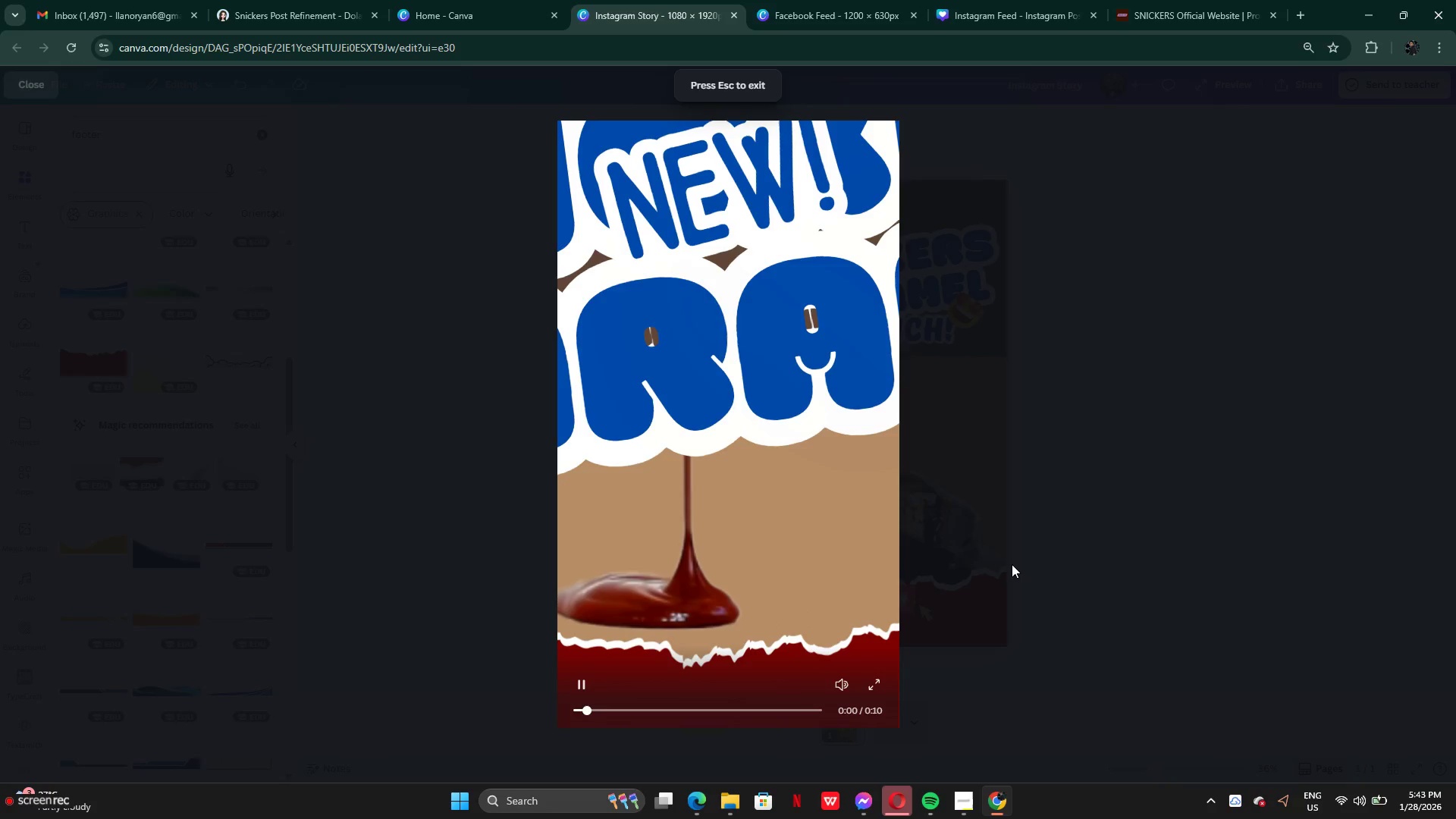 
left_click([34, 84])
 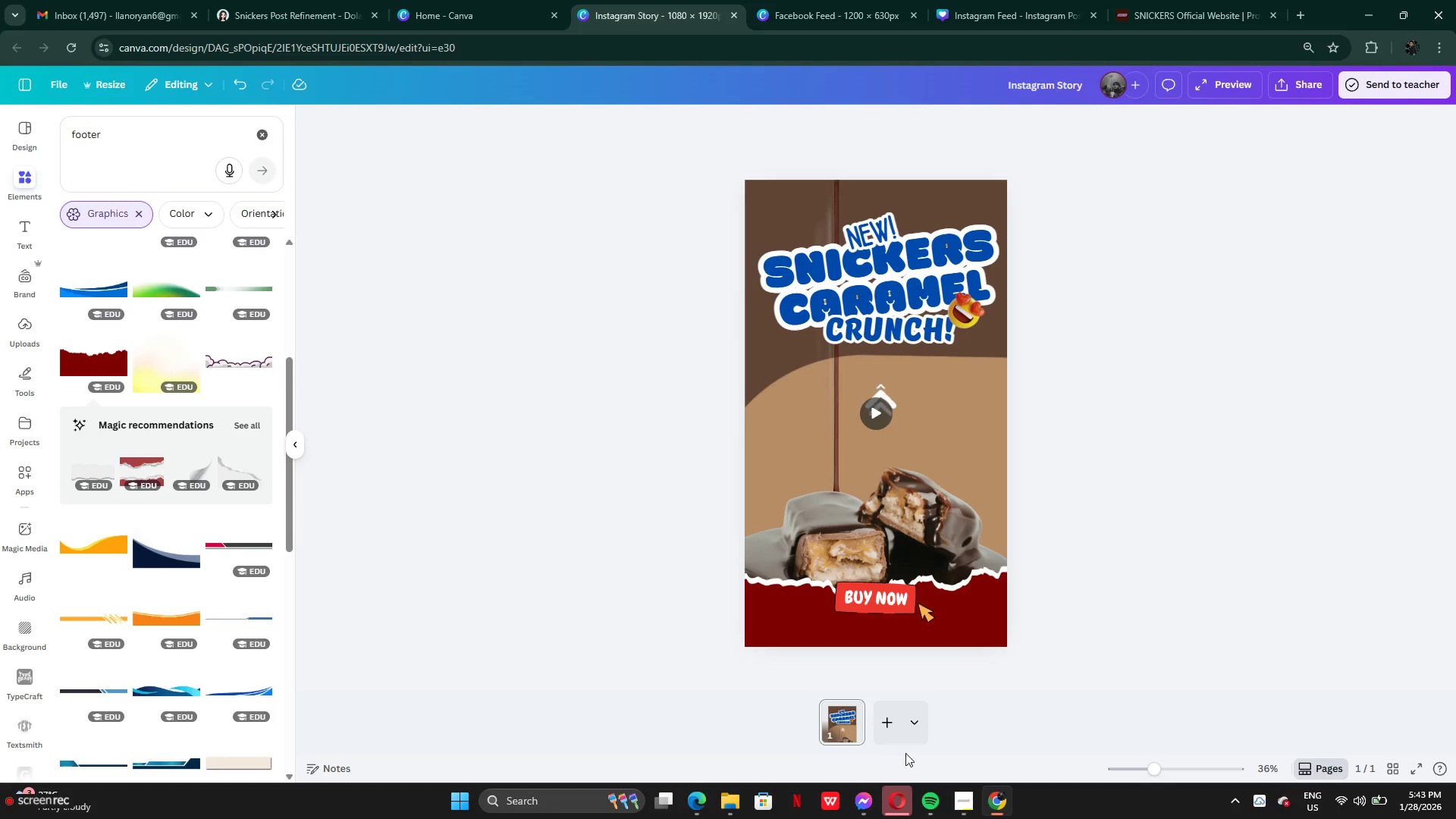 
mouse_move([951, 753])
 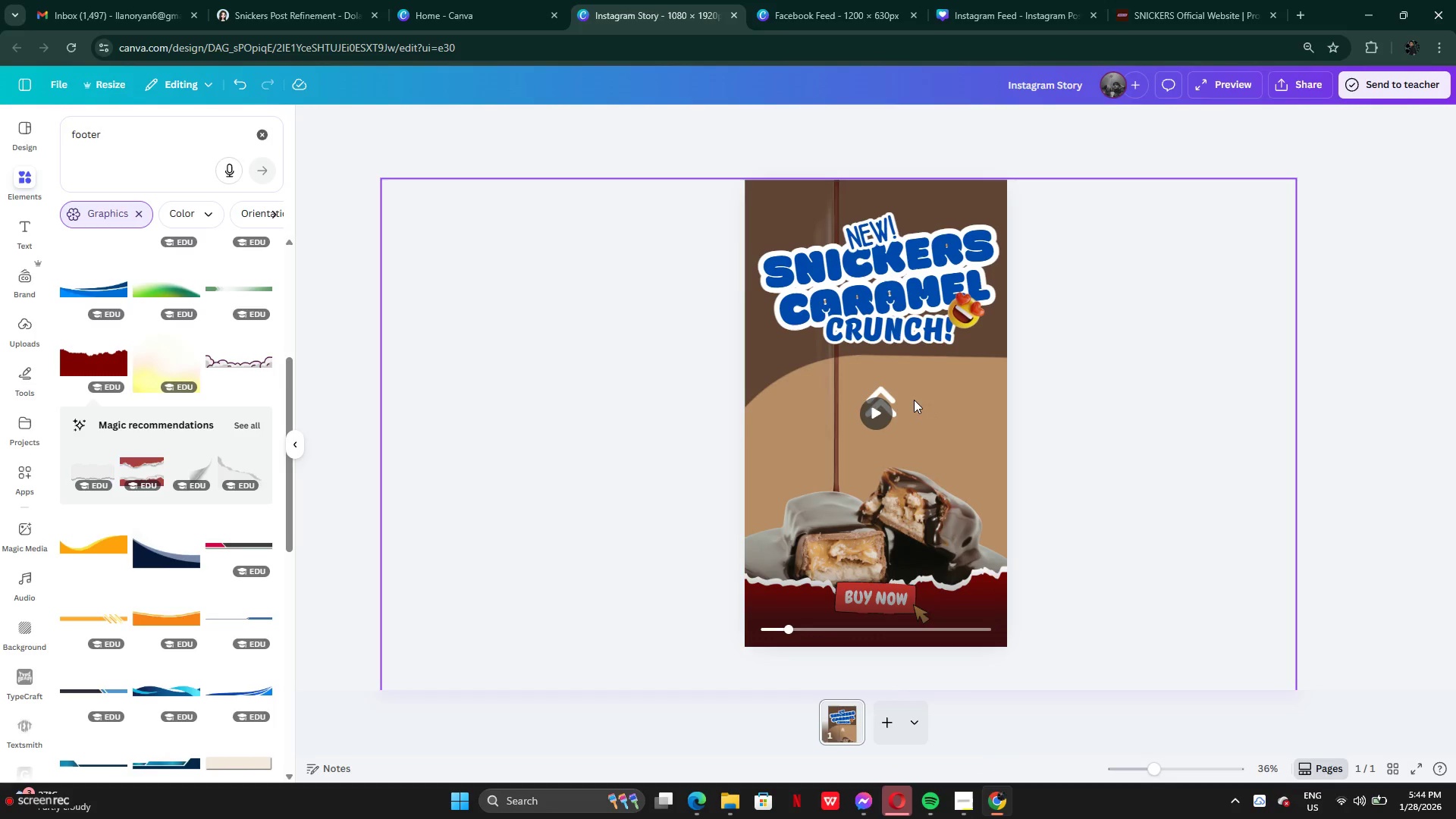 
left_click([914, 400])
 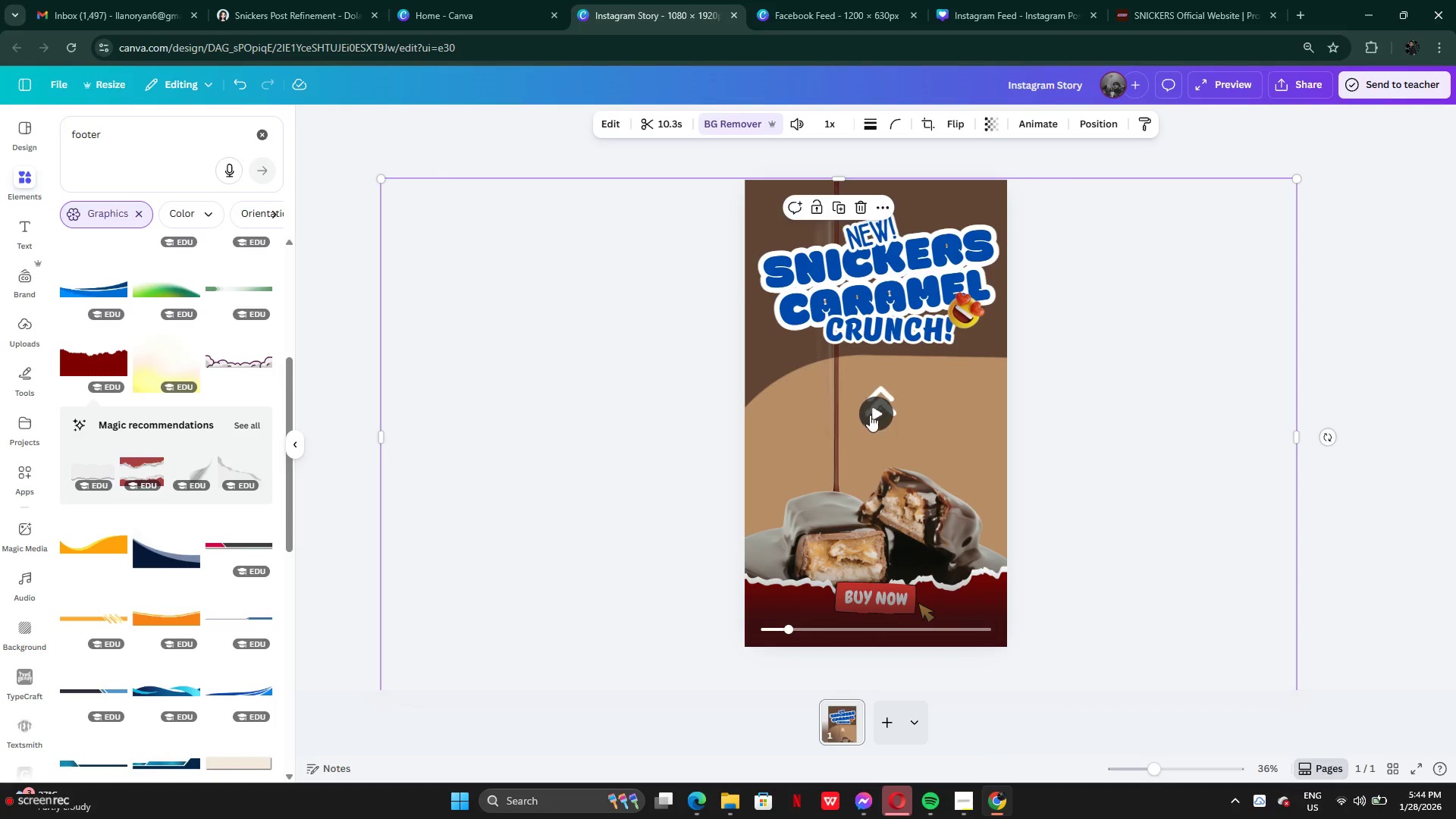 
left_click([875, 365])
 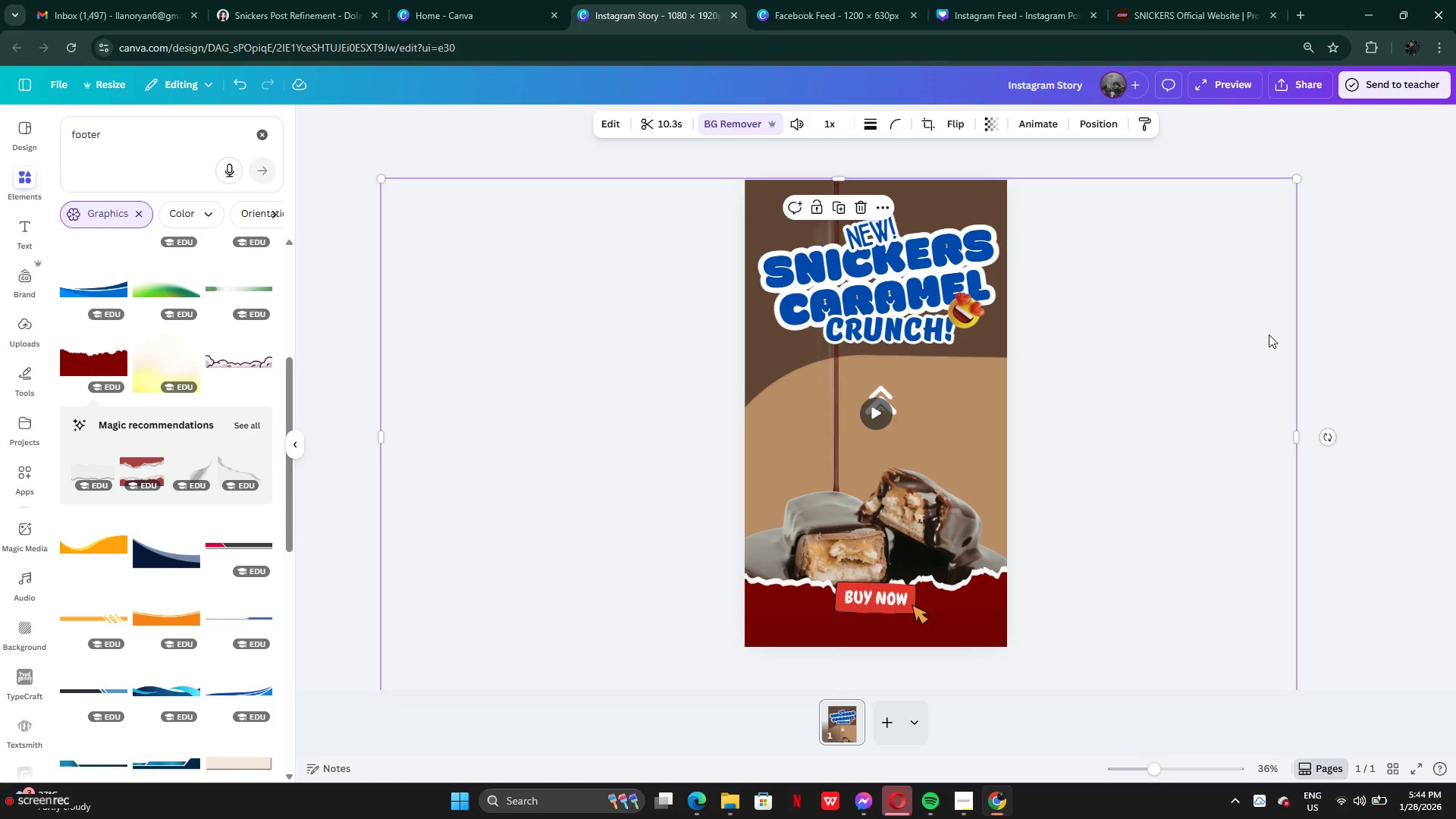 
left_click([1330, 343])
 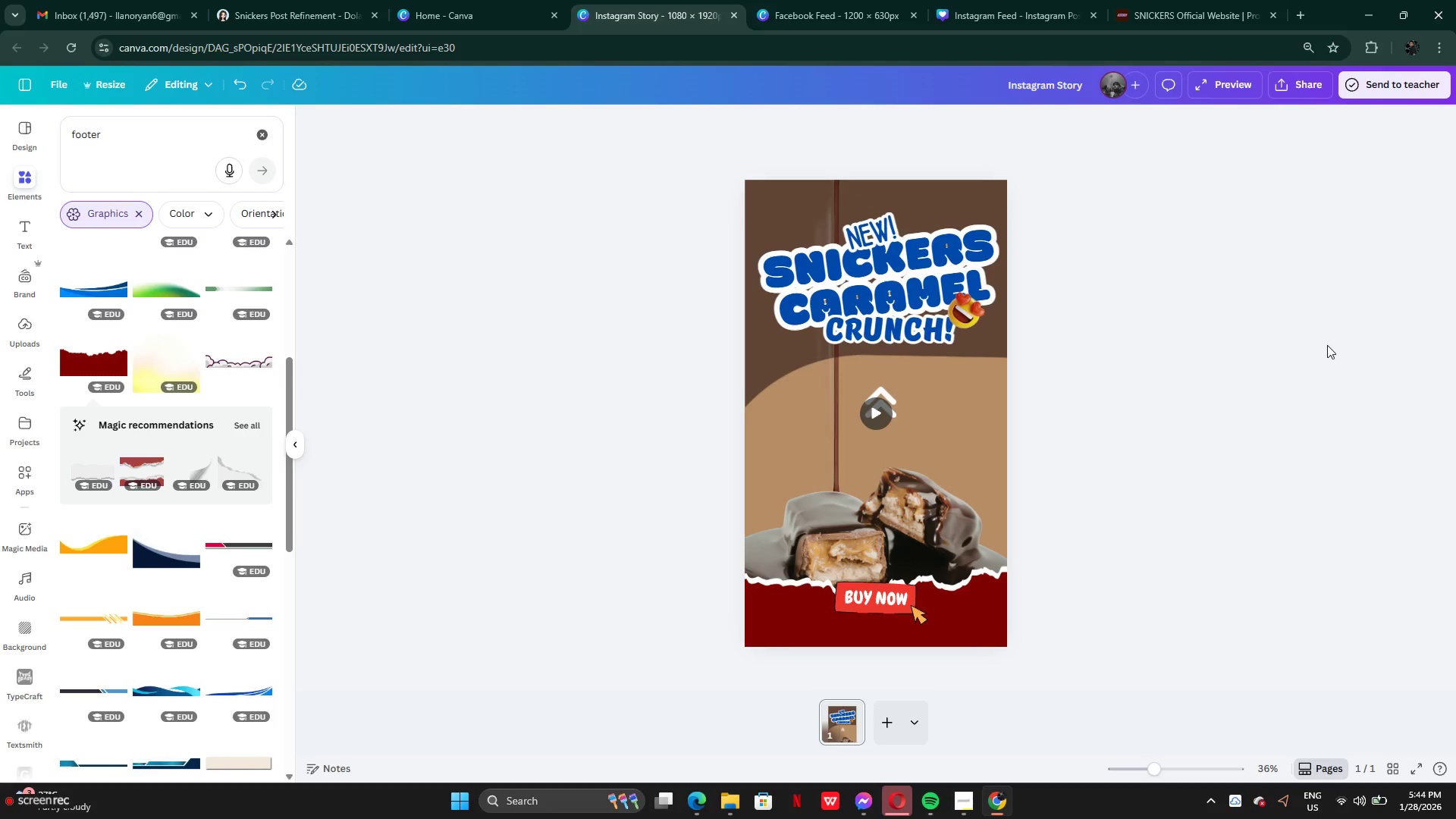 
left_click([1327, 346])
 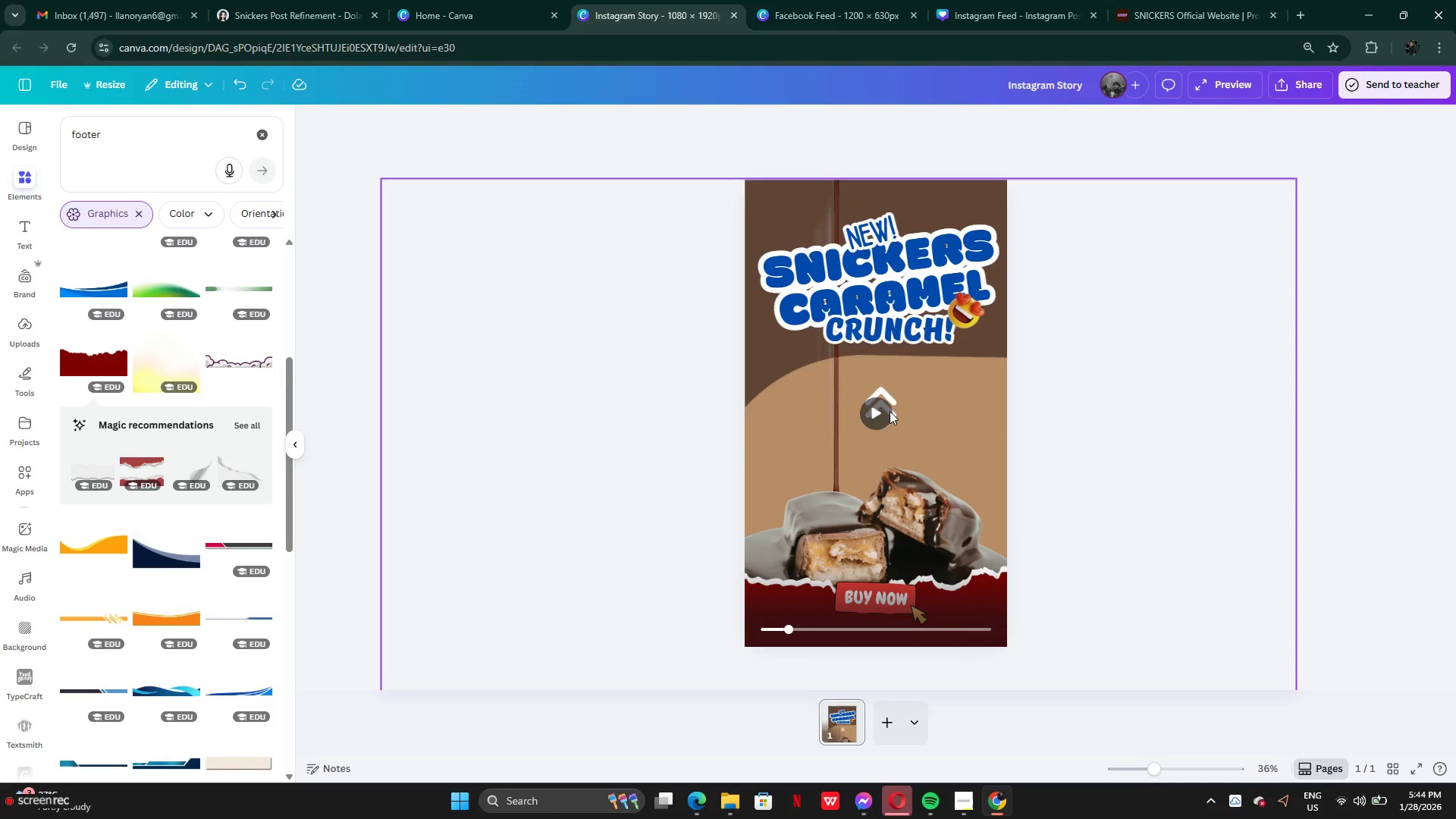 
left_click([883, 410])
 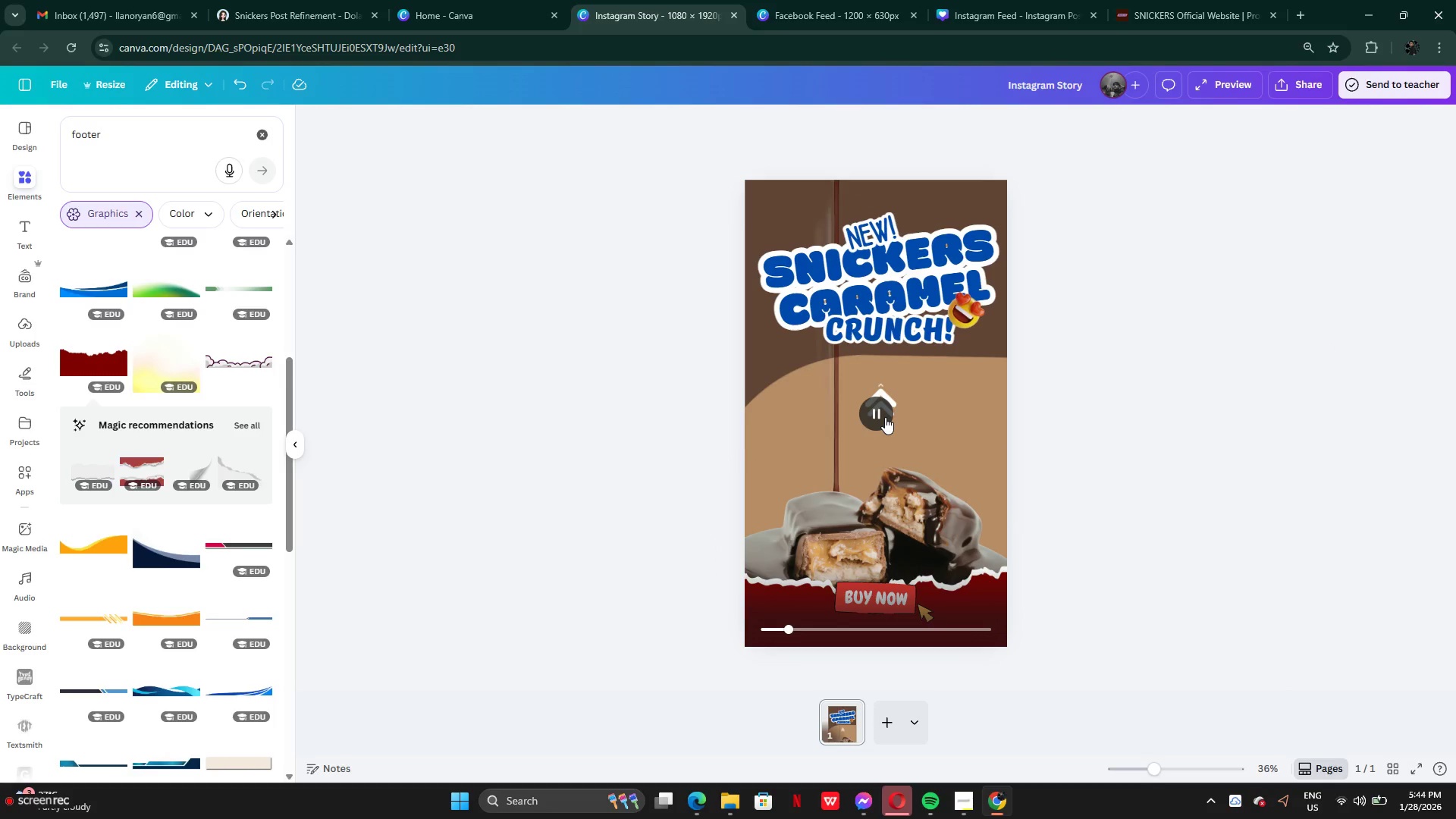 
left_click([897, 394])
 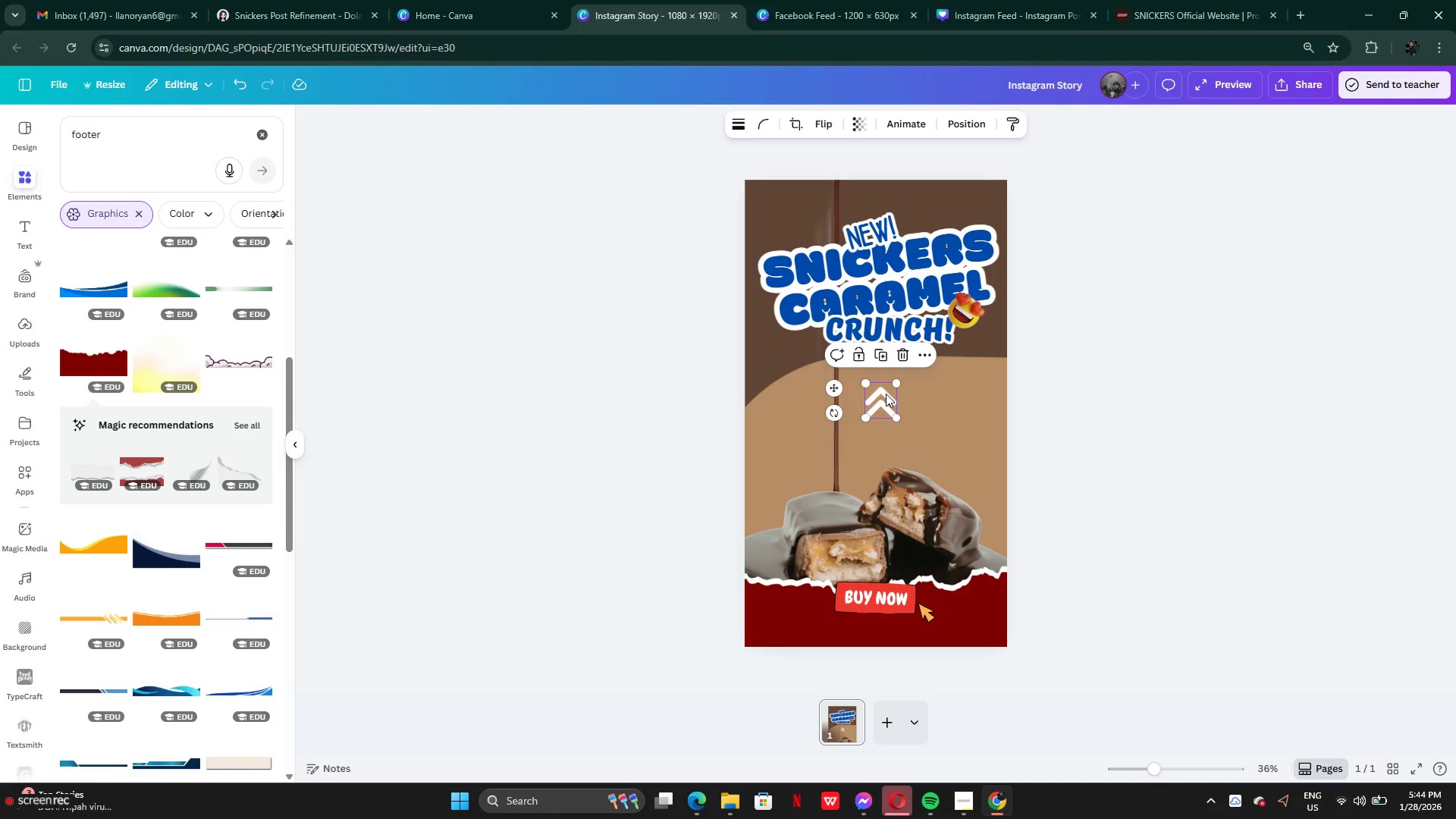 
double_click([886, 394])
 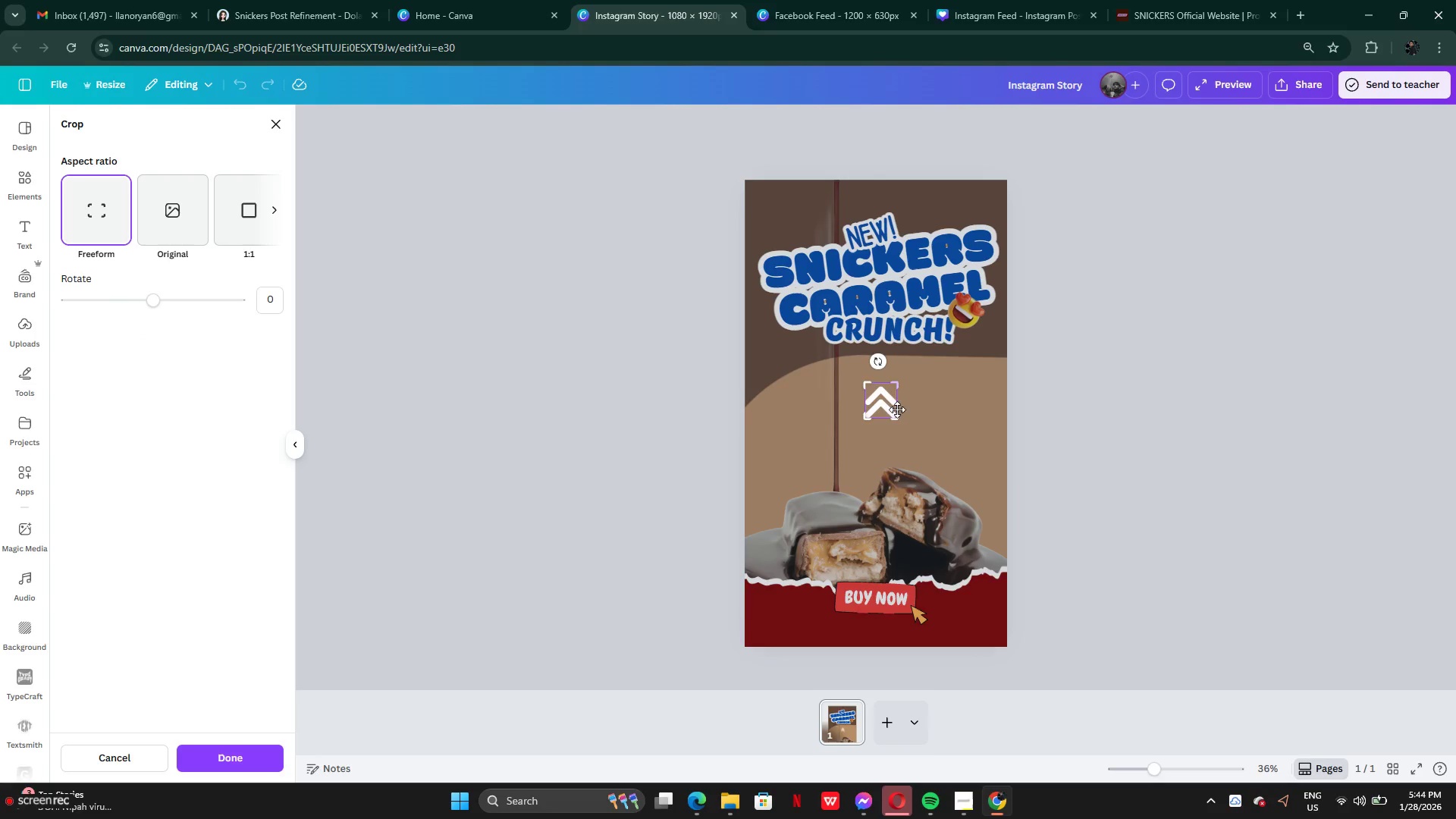 
left_click([949, 410])
 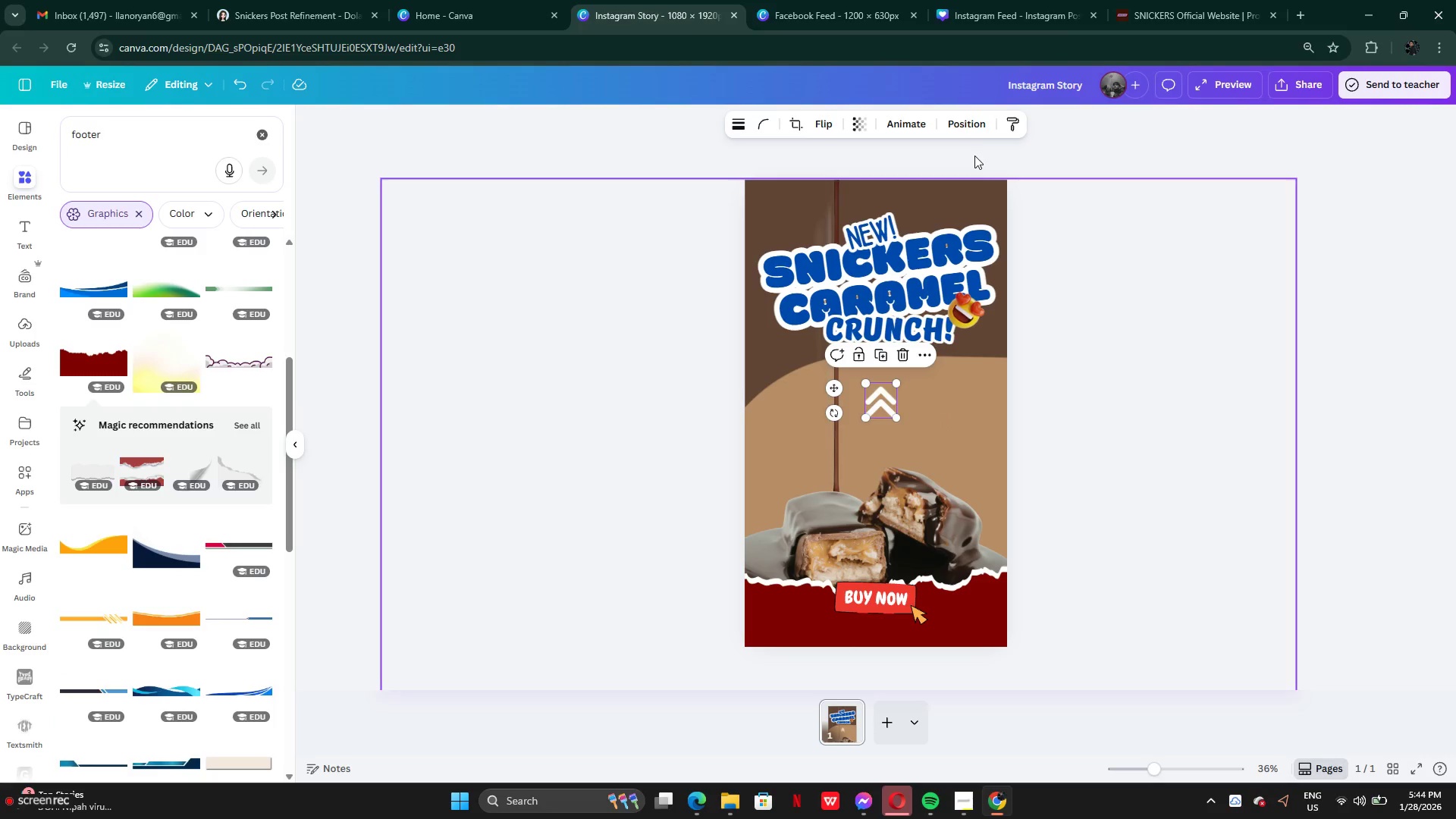 
left_click([977, 124])
 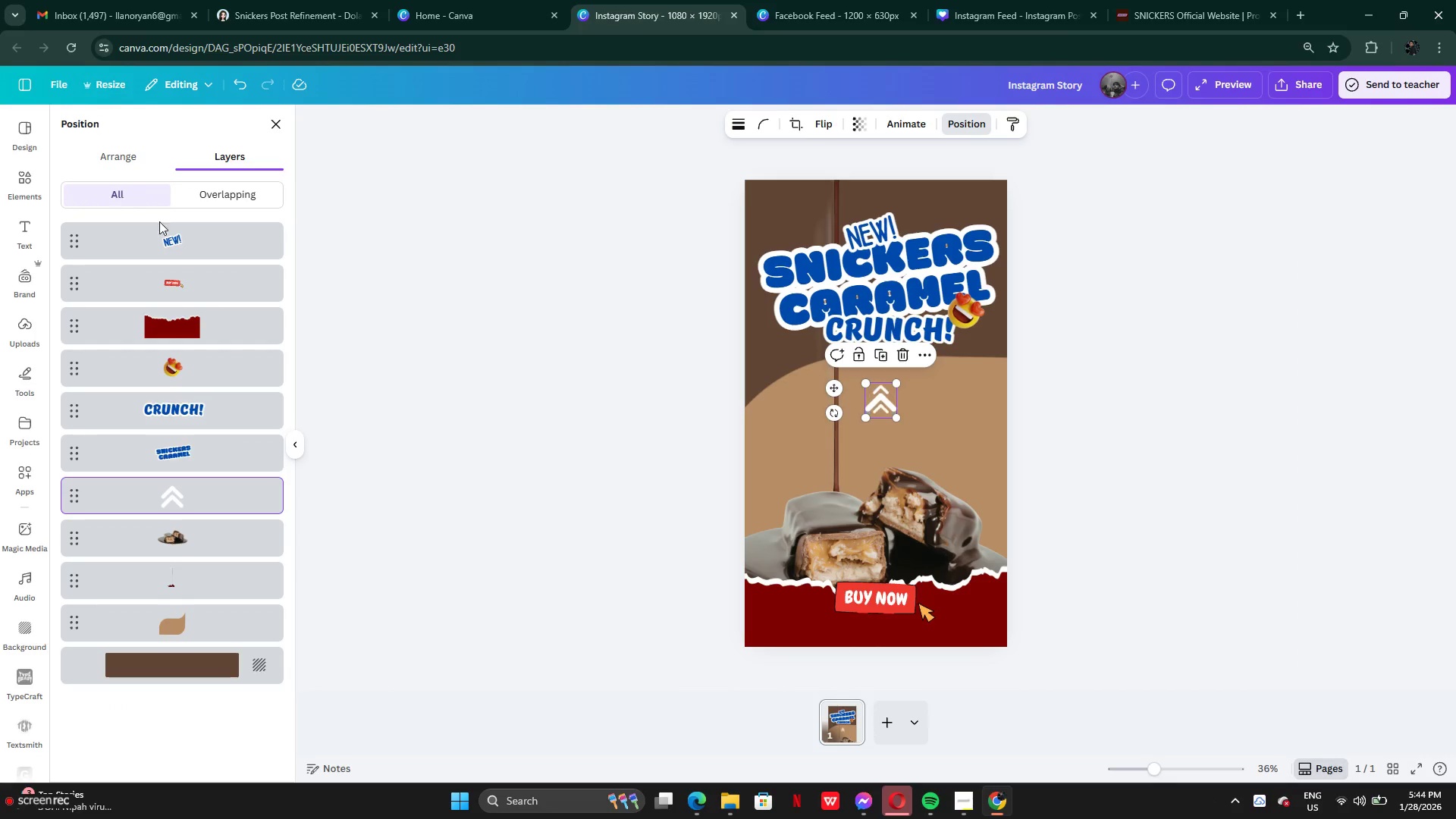 
left_click([91, 134])
 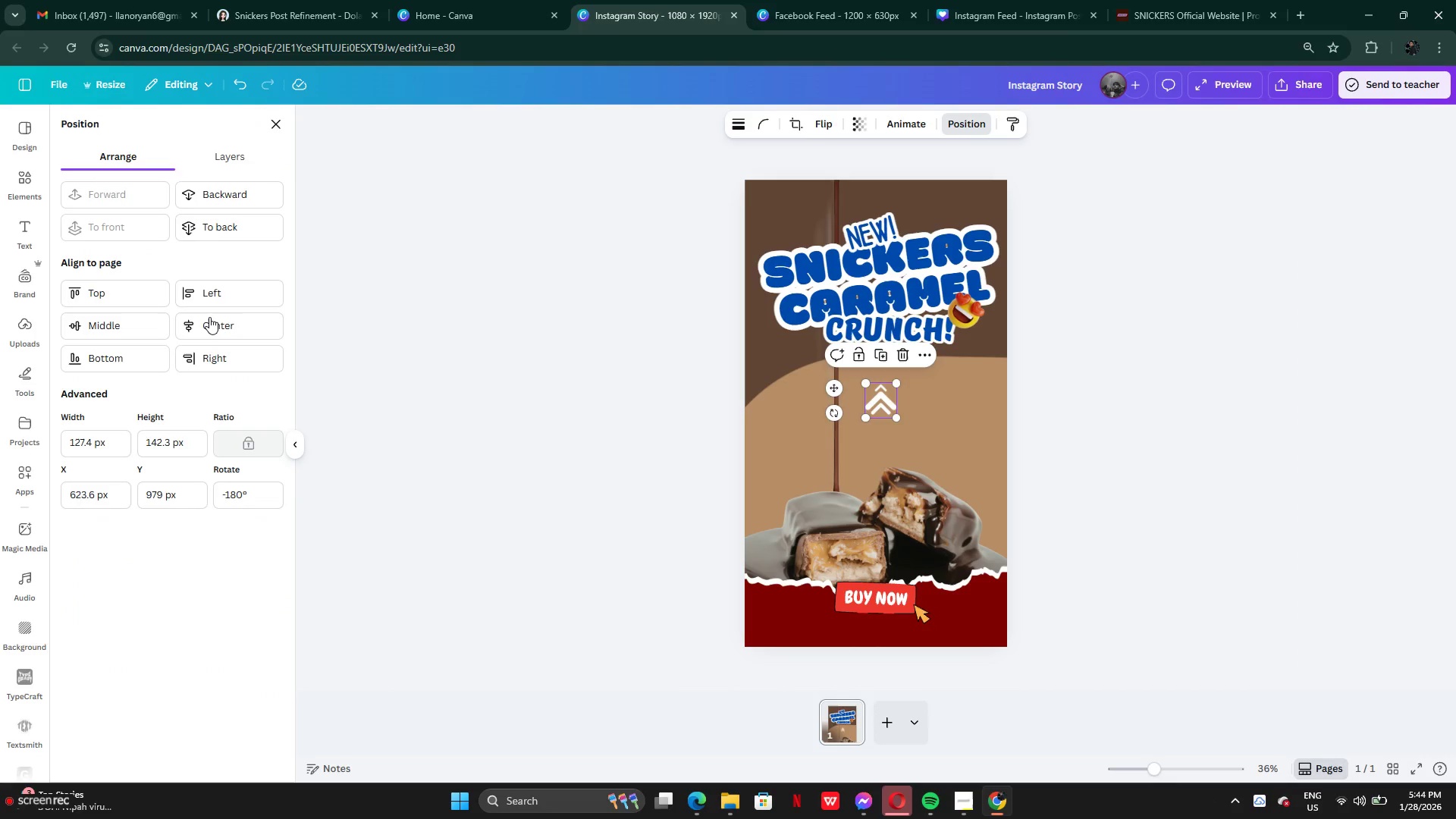 
left_click([211, 318])
 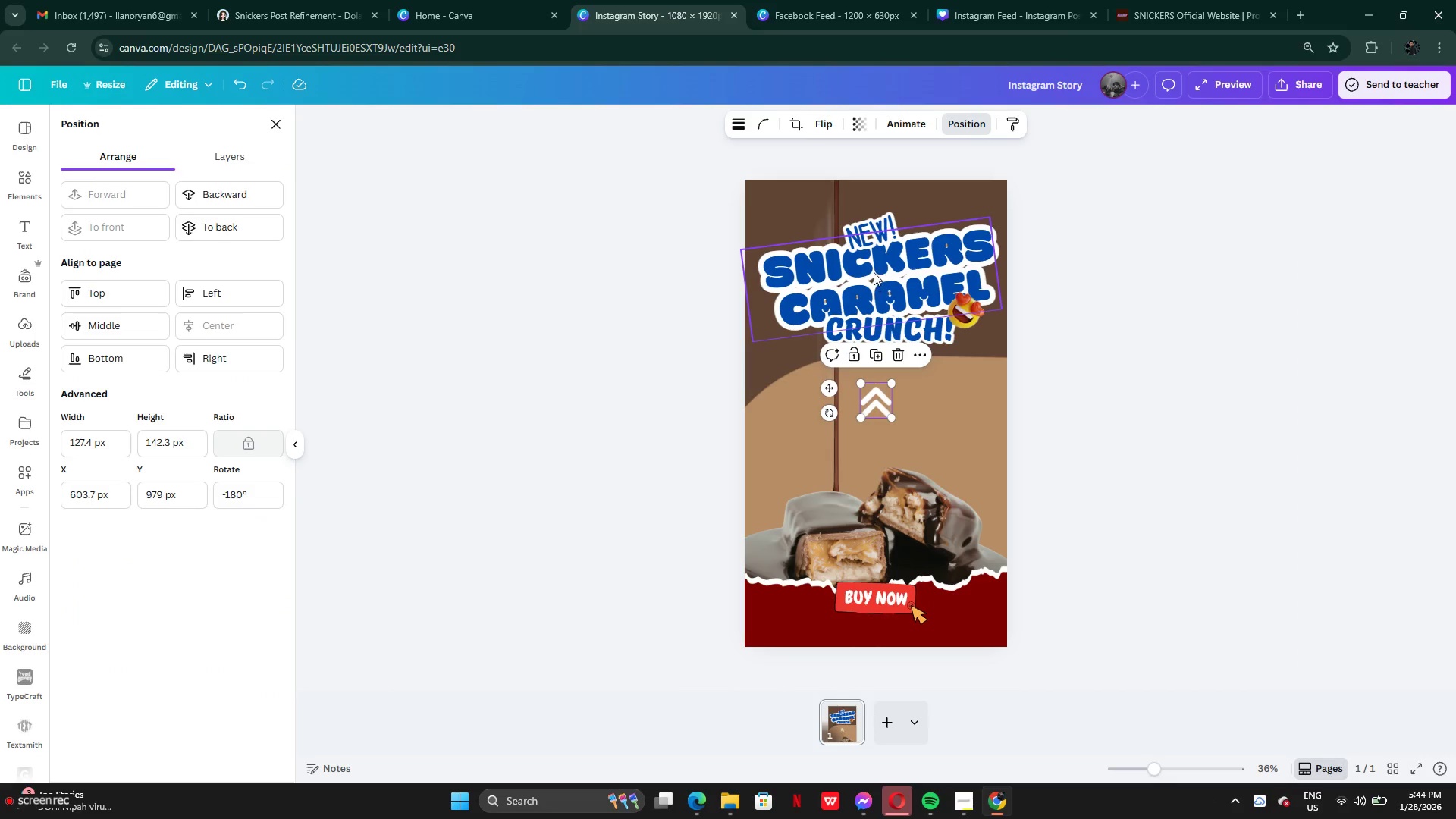 
mouse_move([853, 202])
 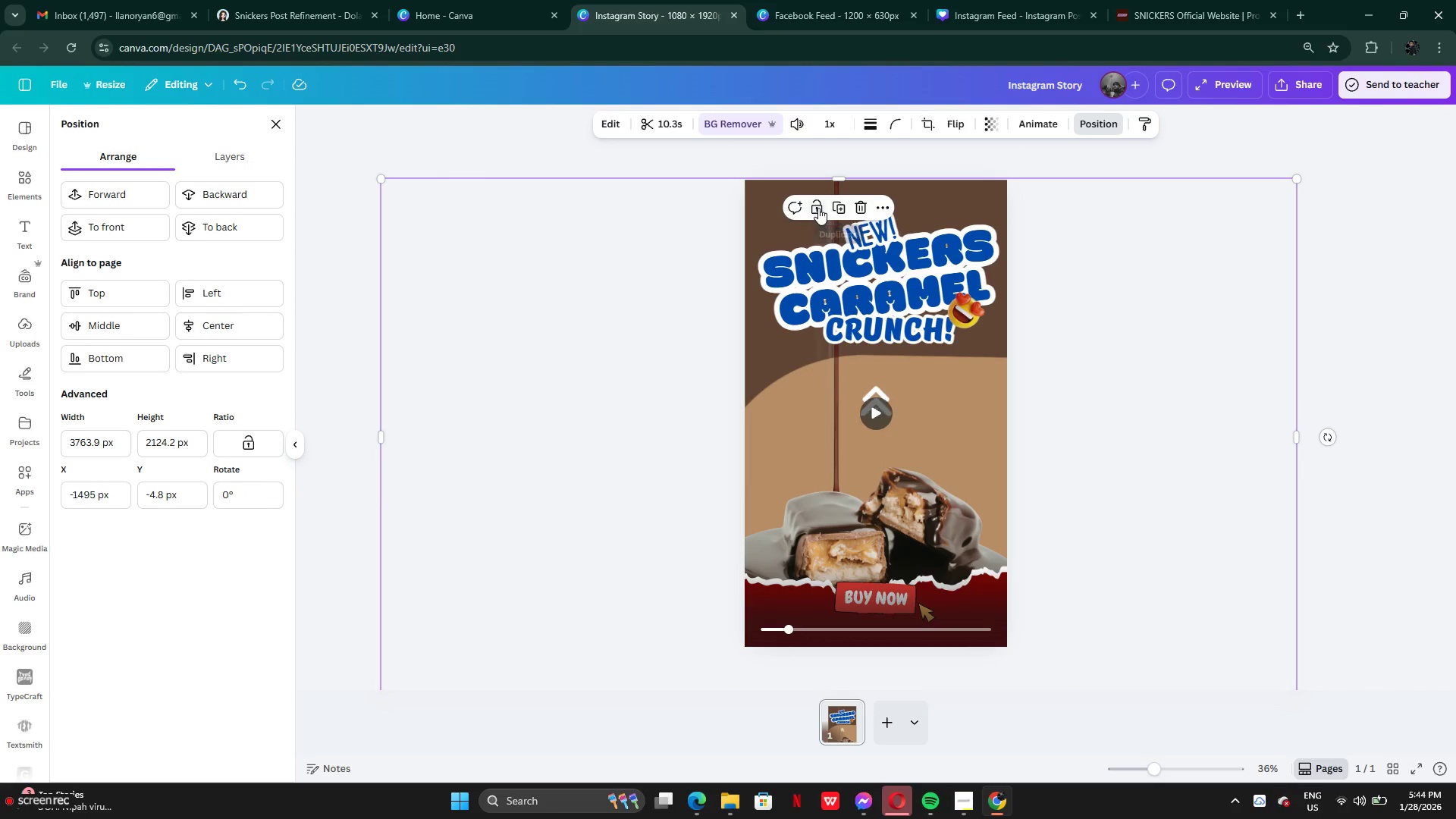 
left_click([818, 208])
 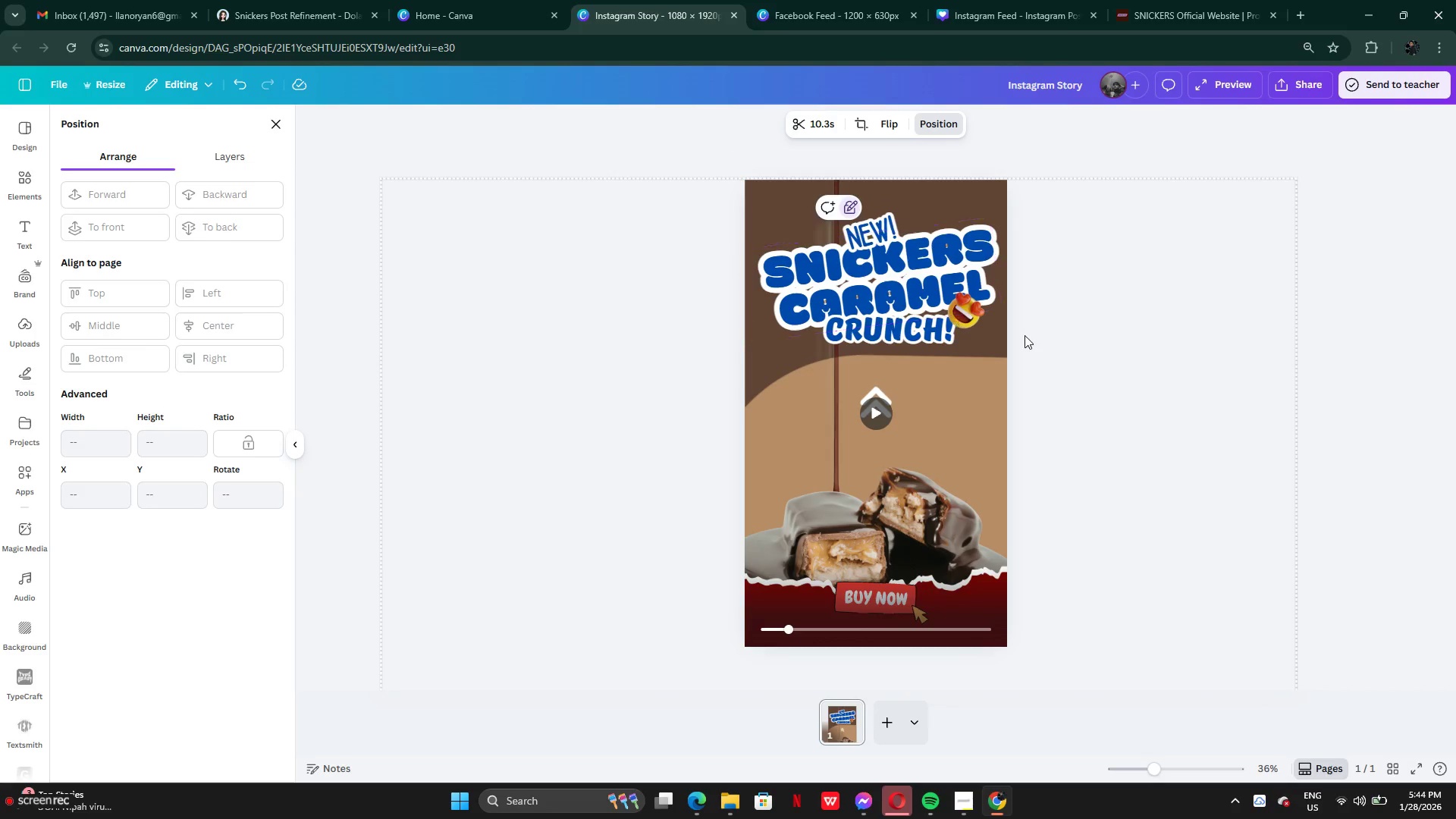 
left_click([1026, 336])
 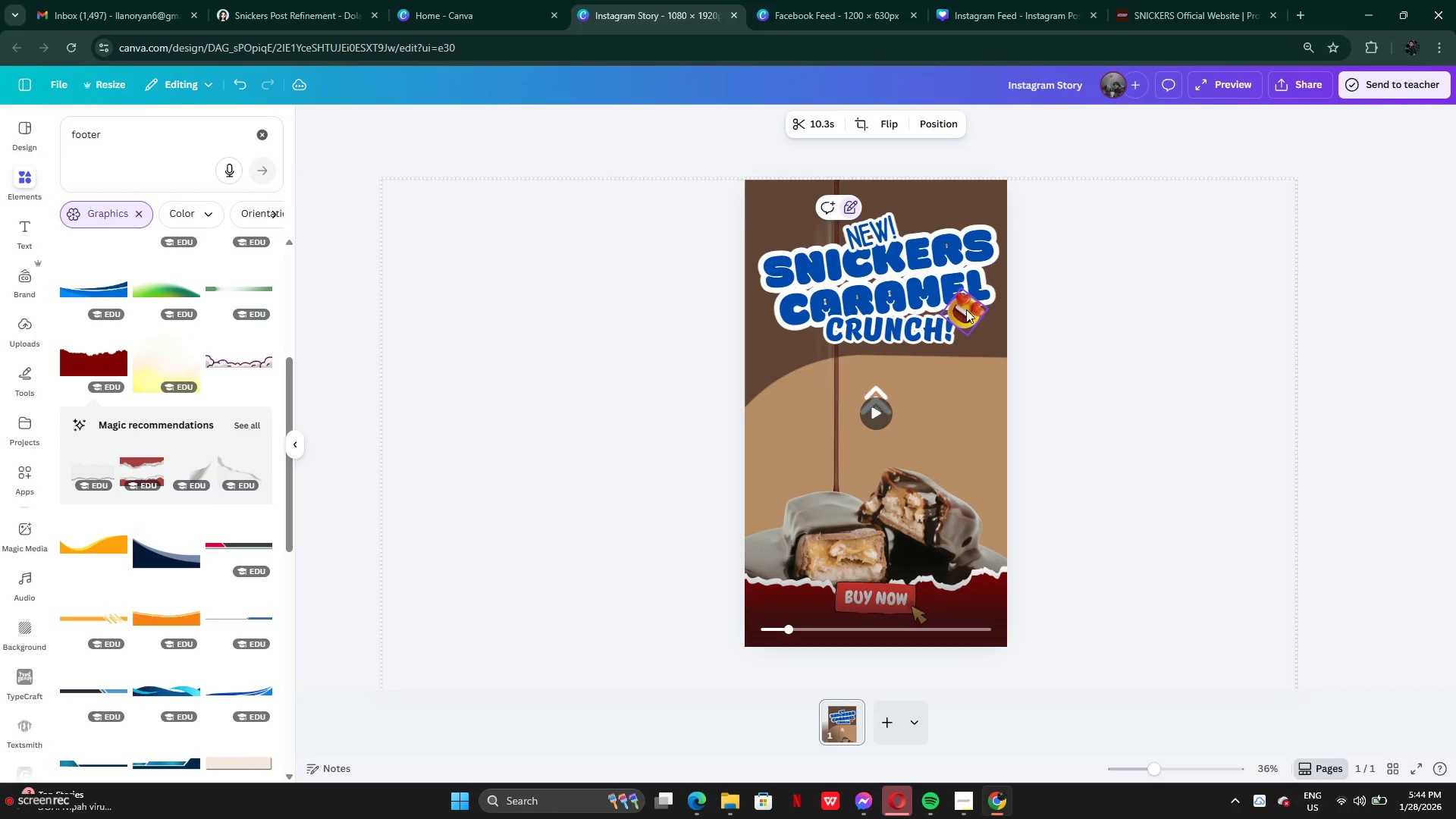 
left_click_drag(start_coordinate=[975, 314], to_coordinate=[792, 495])
 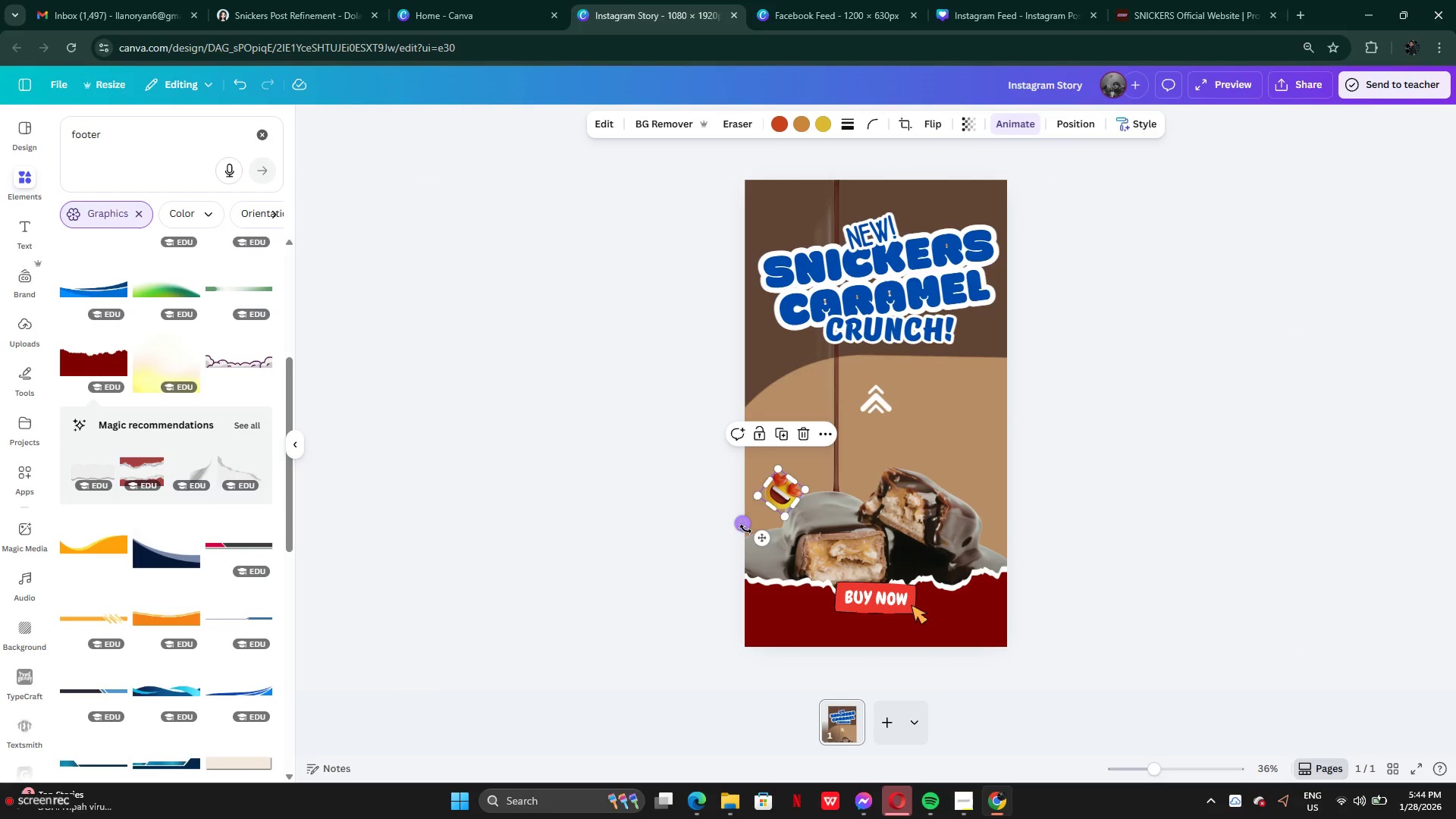 
left_click_drag(start_coordinate=[745, 529], to_coordinate=[801, 521])
 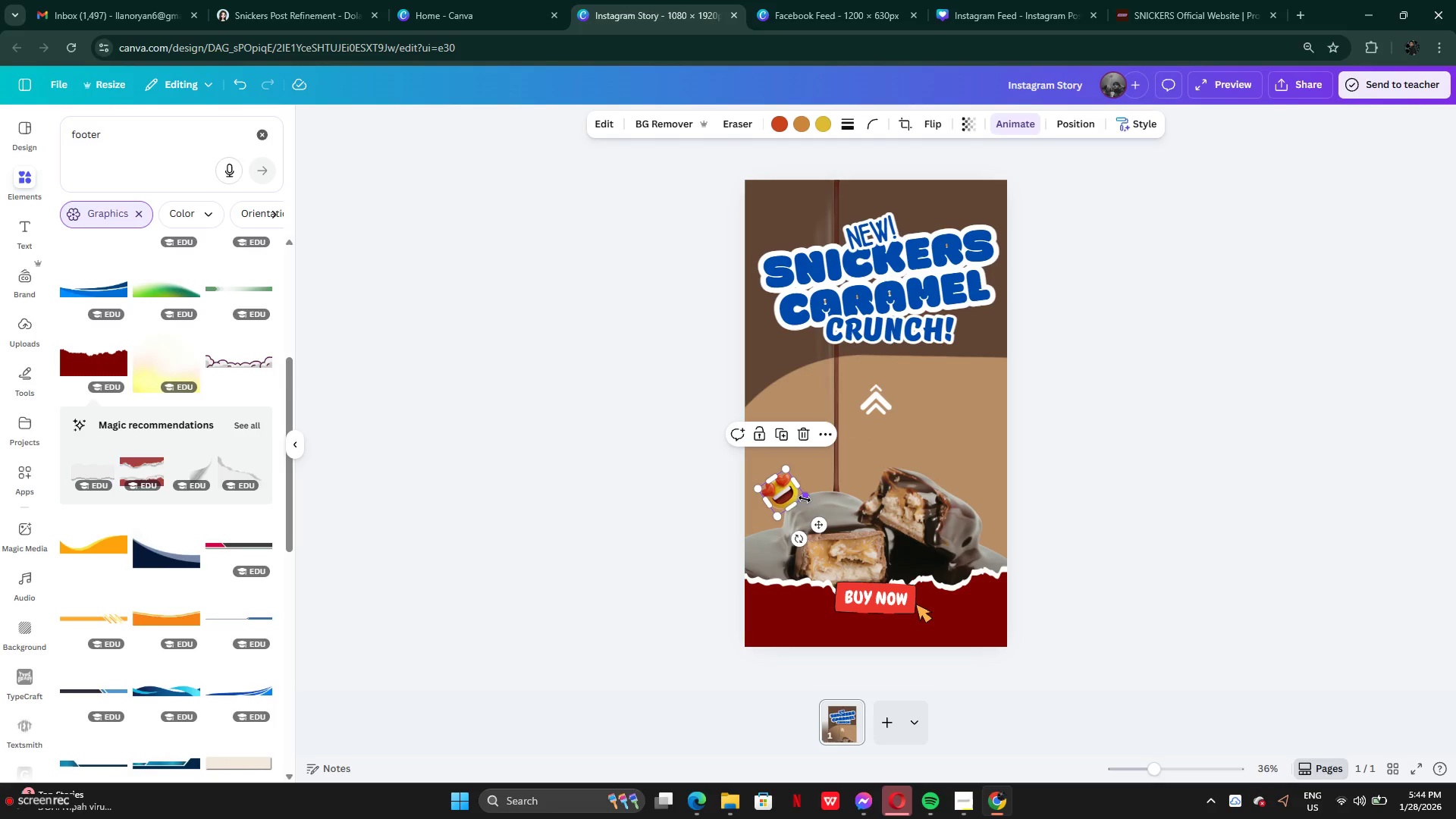 
left_click_drag(start_coordinate=[805, 499], to_coordinate=[832, 511])
 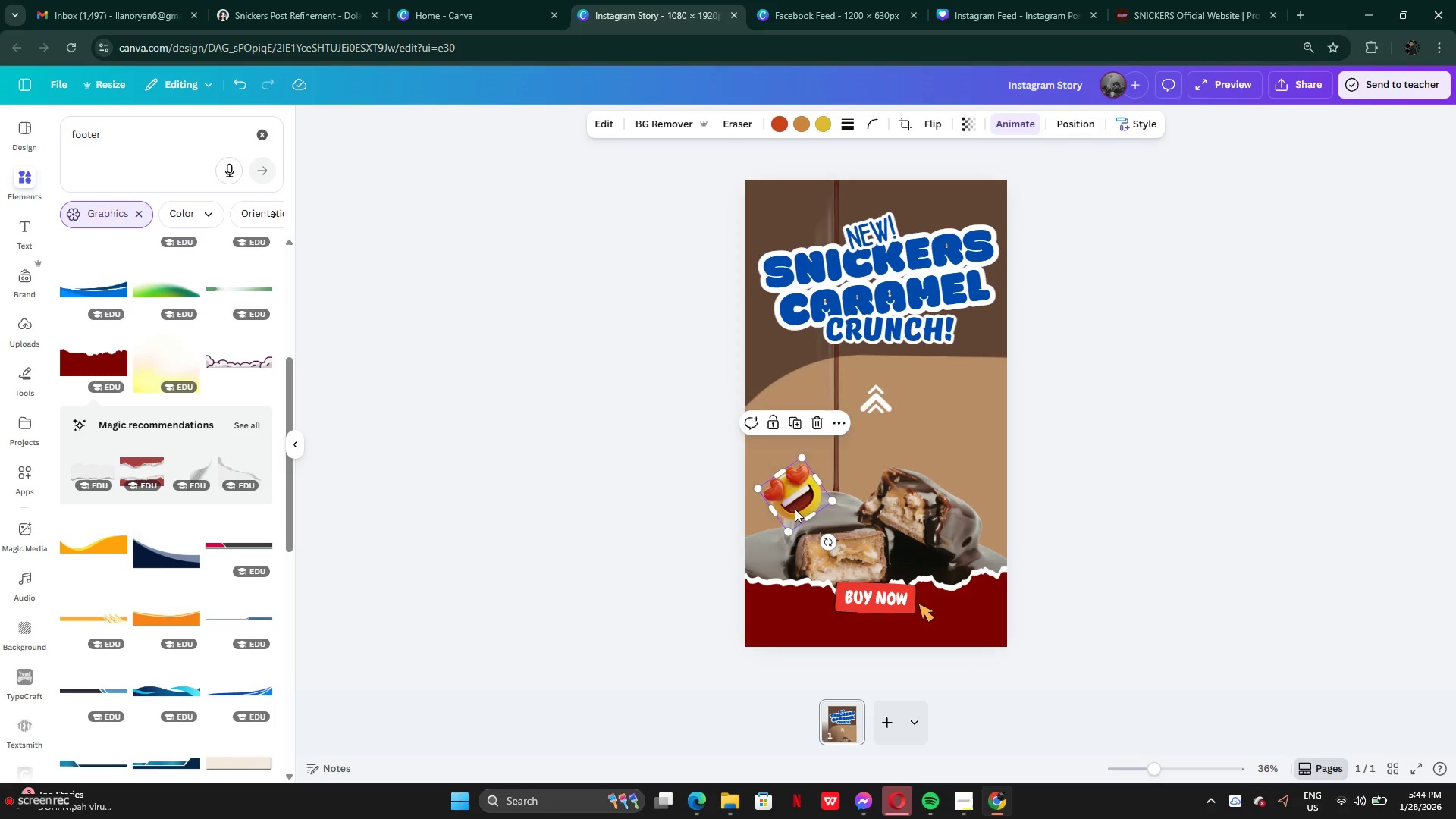 
left_click_drag(start_coordinate=[794, 497], to_coordinate=[796, 542])
 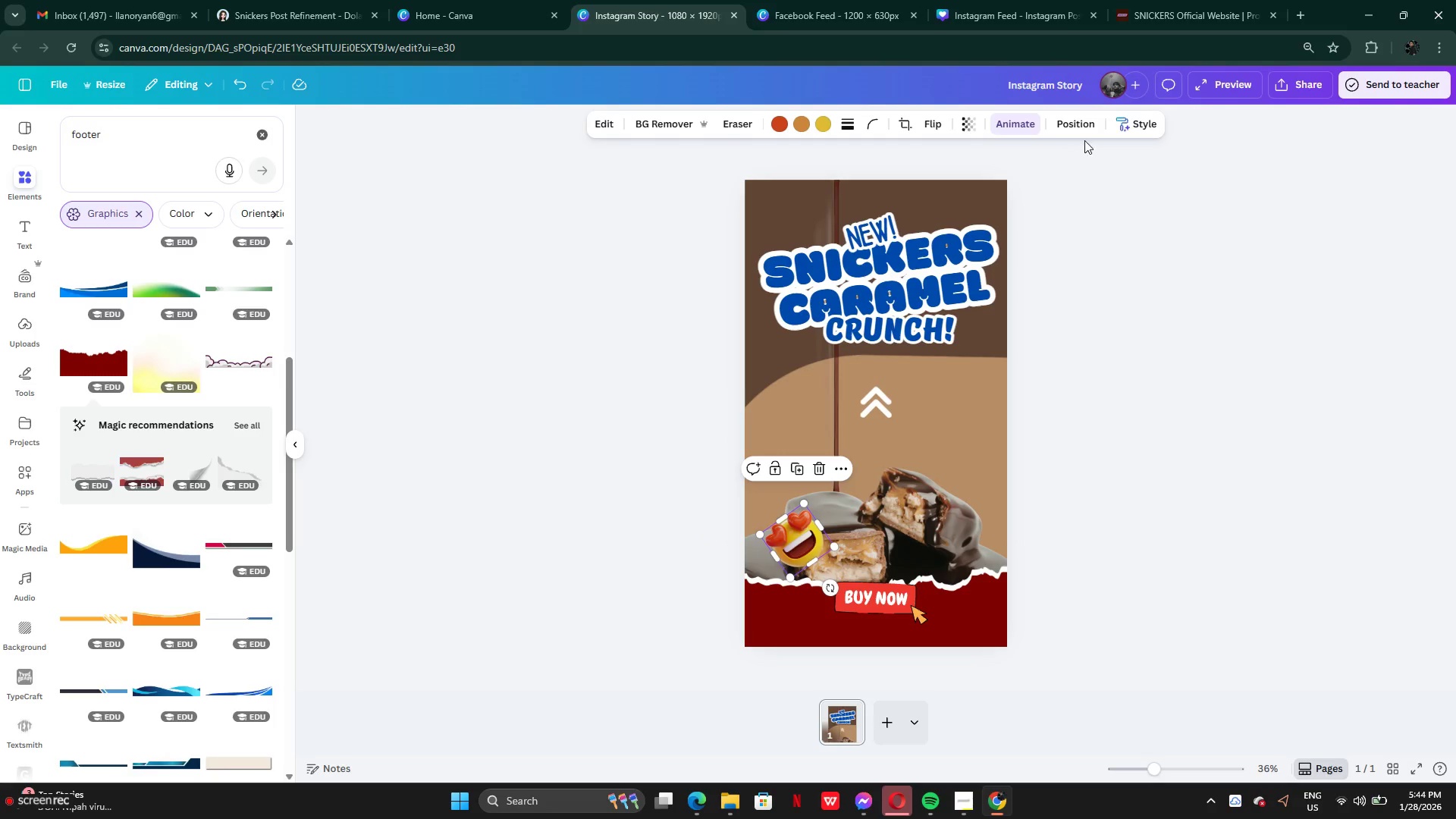 
left_click([1081, 130])
 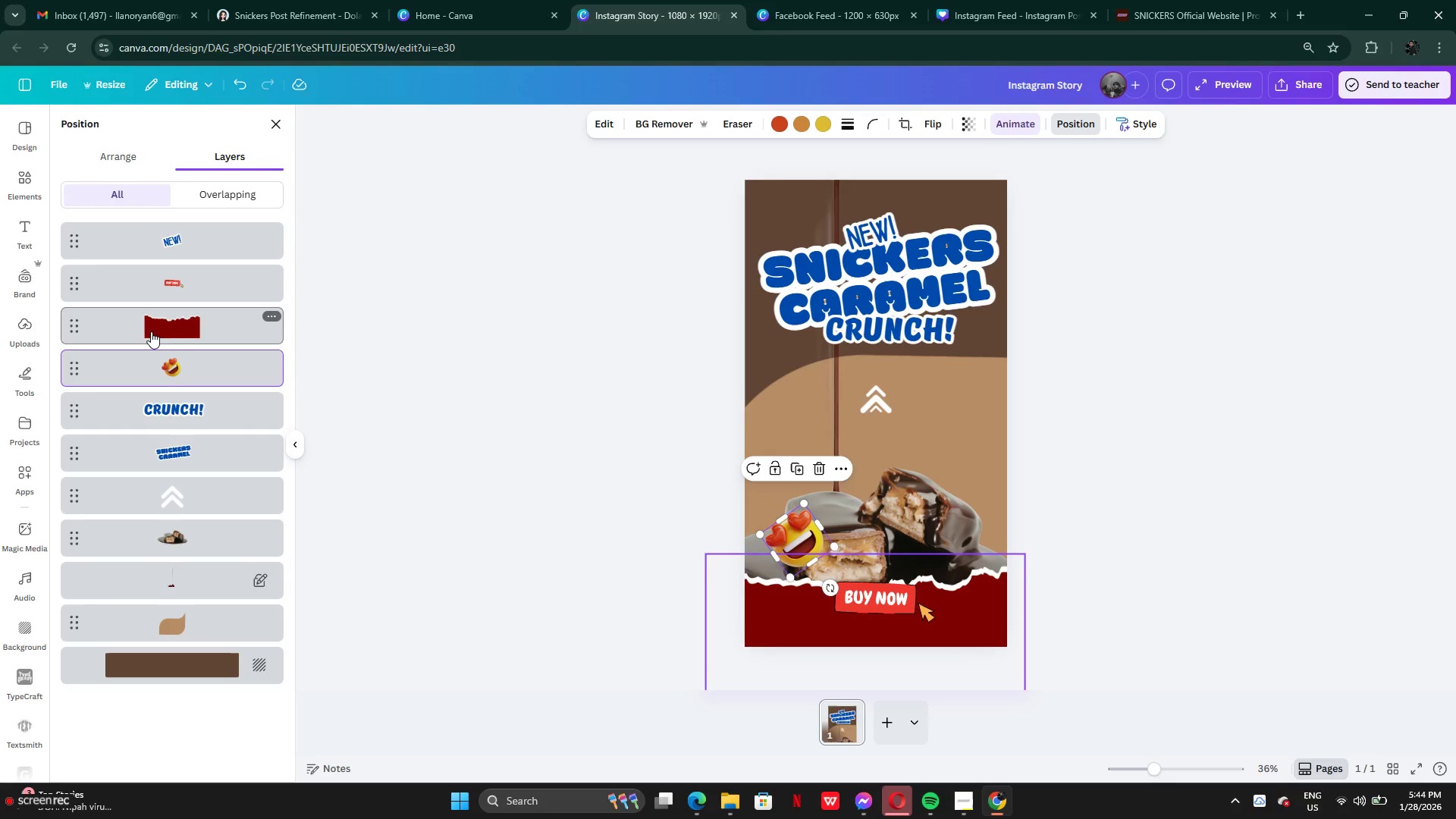 
left_click_drag(start_coordinate=[181, 379], to_coordinate=[180, 310])
 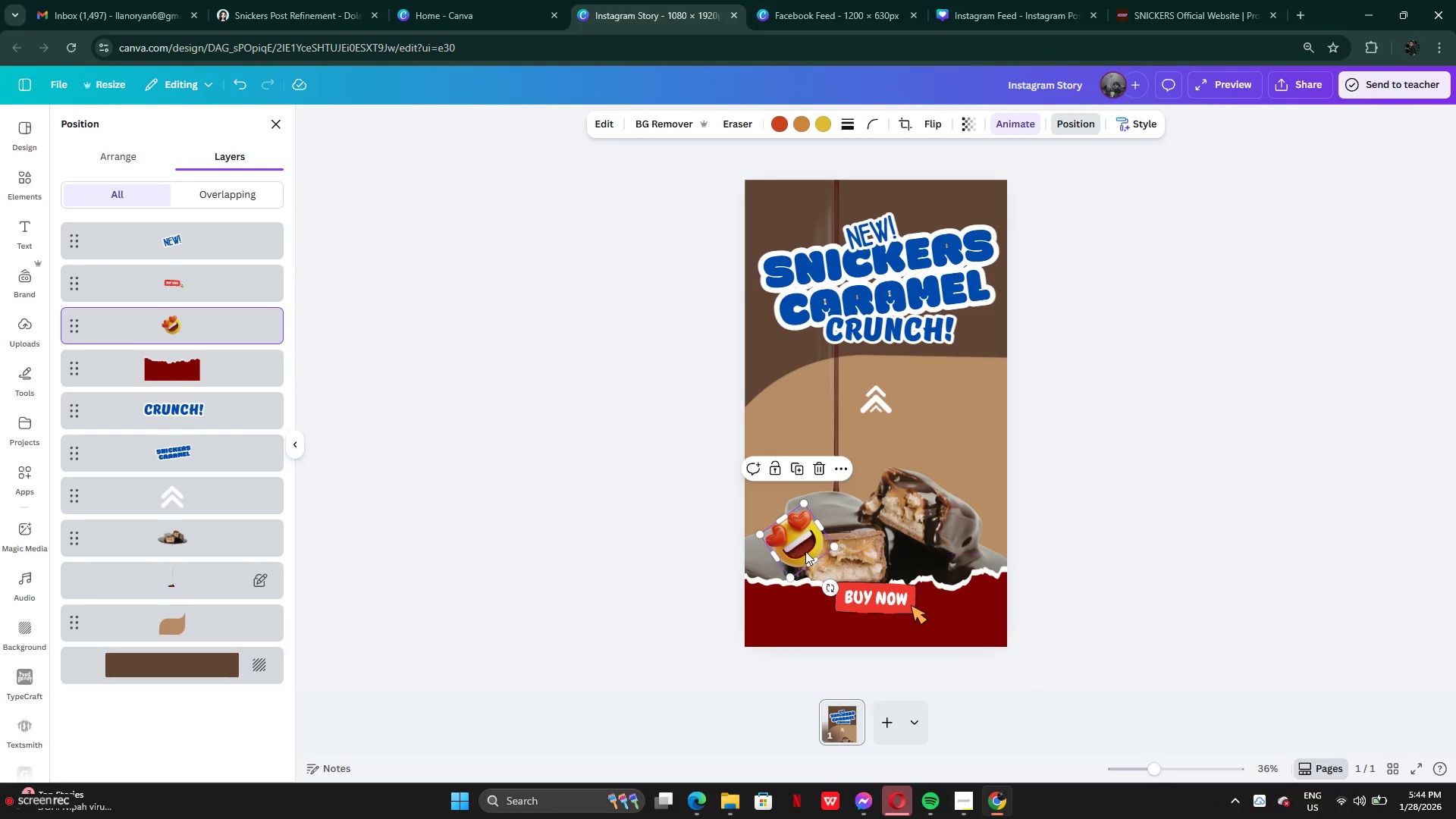 
left_click_drag(start_coordinate=[807, 545], to_coordinate=[799, 609])
 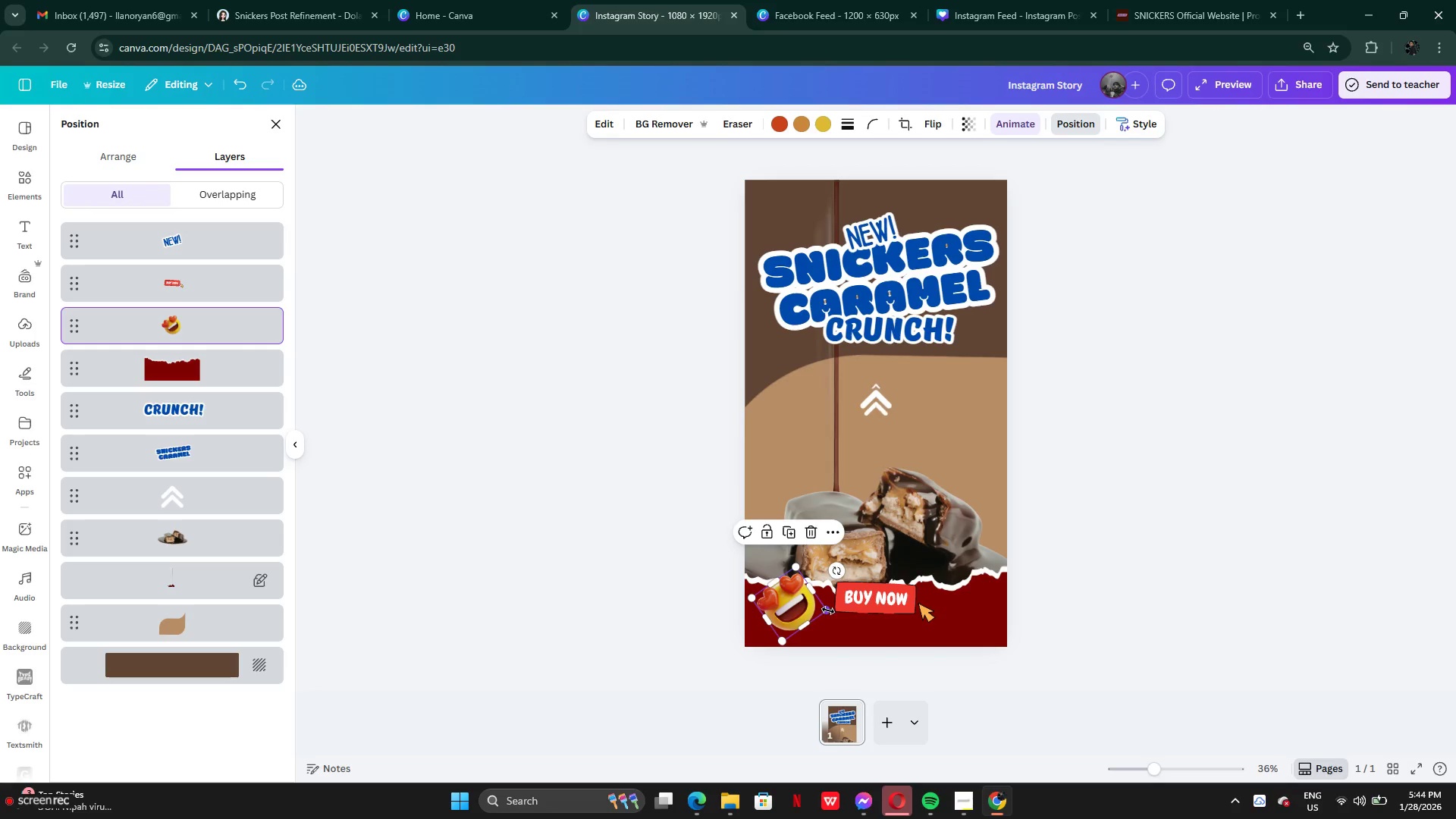 
left_click_drag(start_coordinate=[828, 610], to_coordinate=[807, 604])
 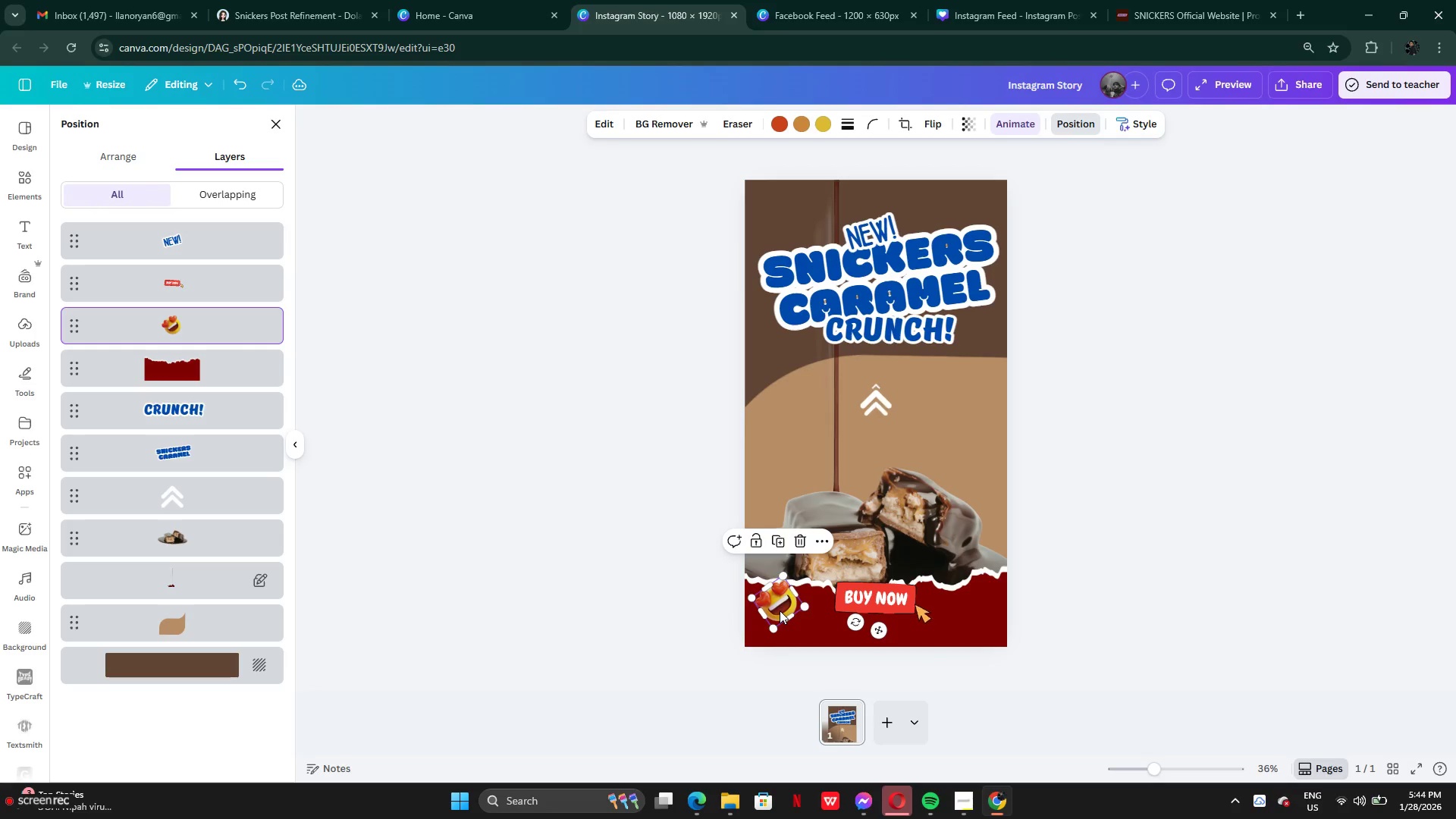 
left_click_drag(start_coordinate=[780, 610], to_coordinate=[792, 617])
 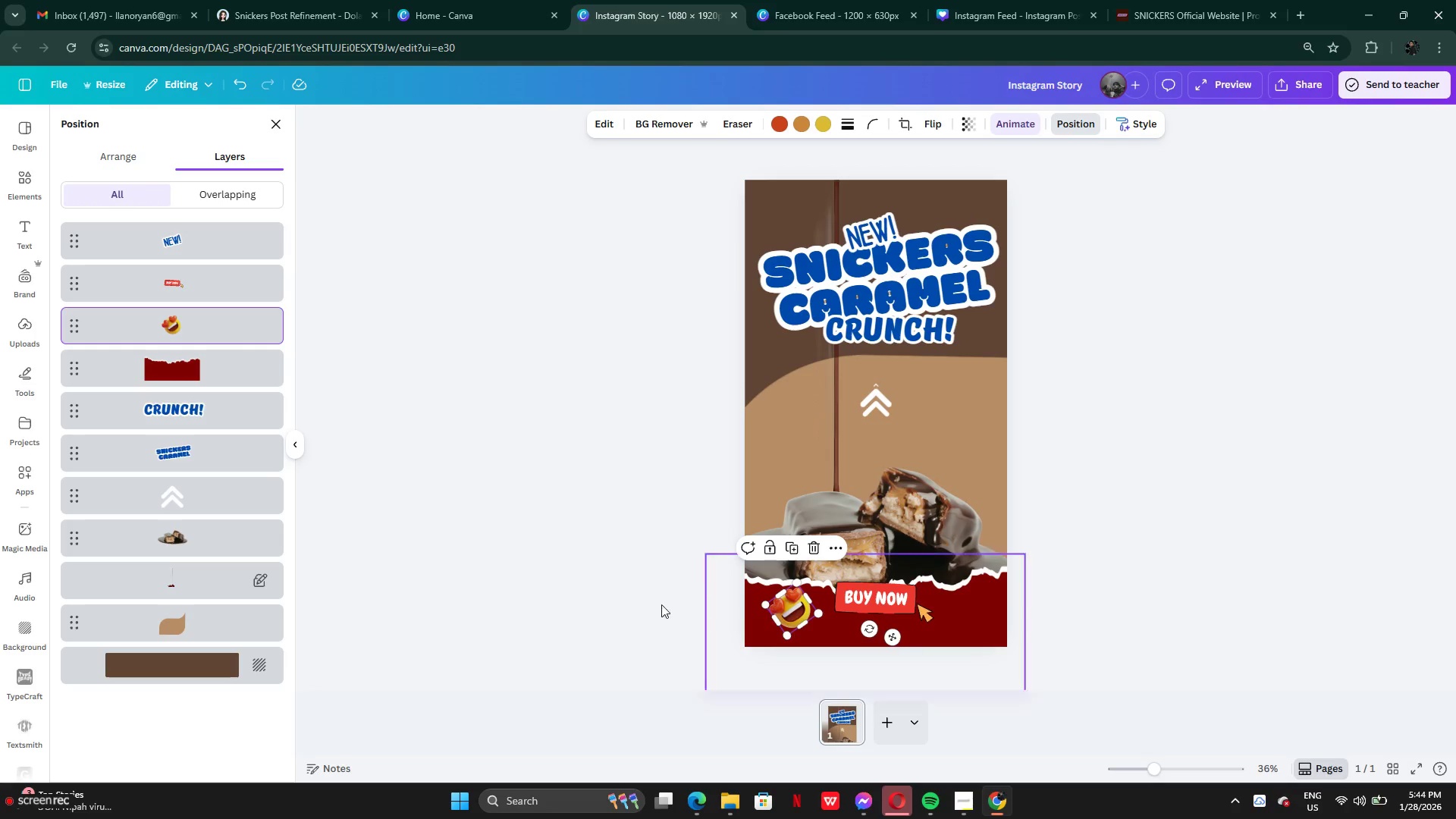 
left_click([606, 590])
 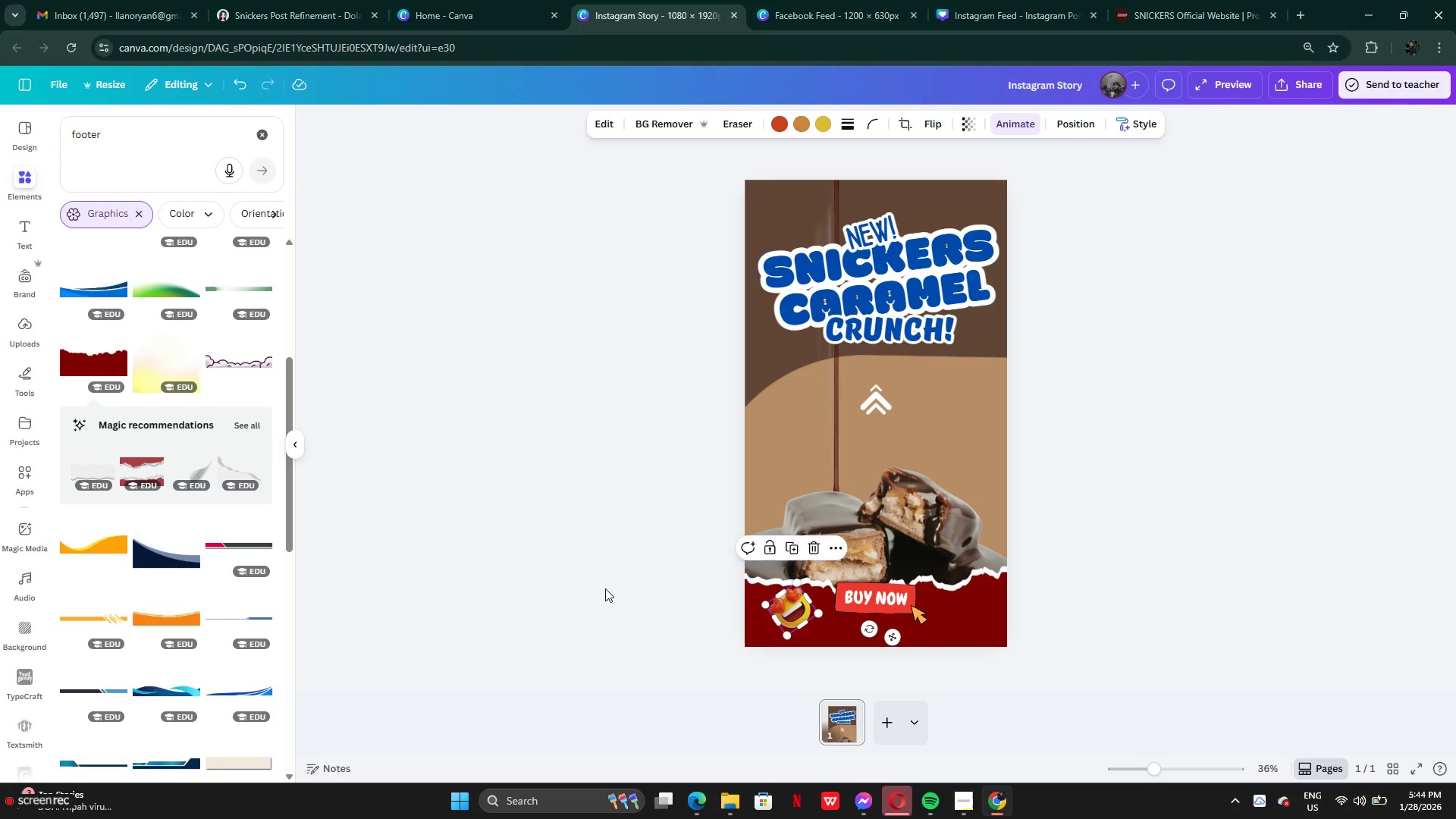 
left_click([605, 588])
 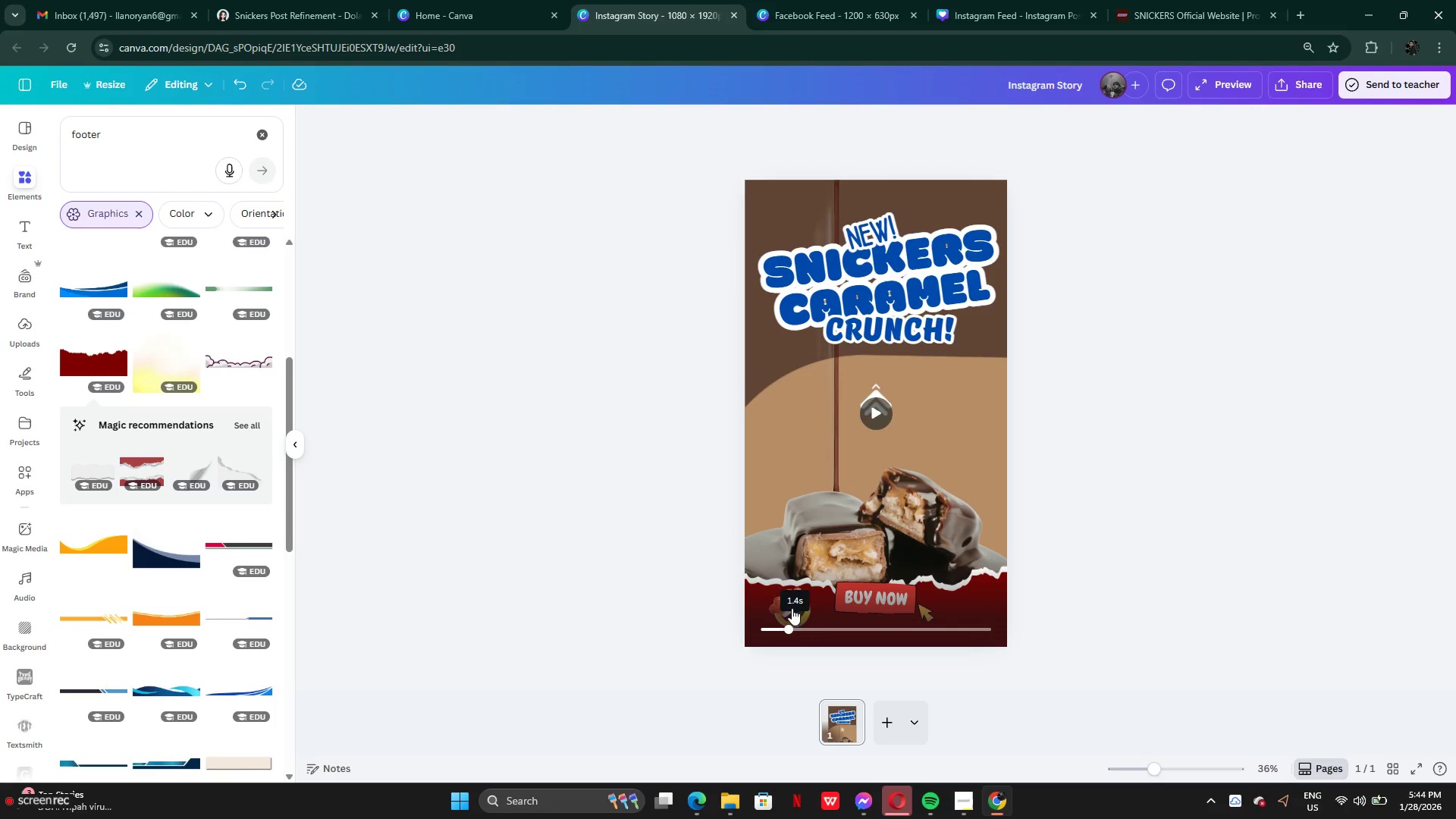 
left_click([644, 536])
 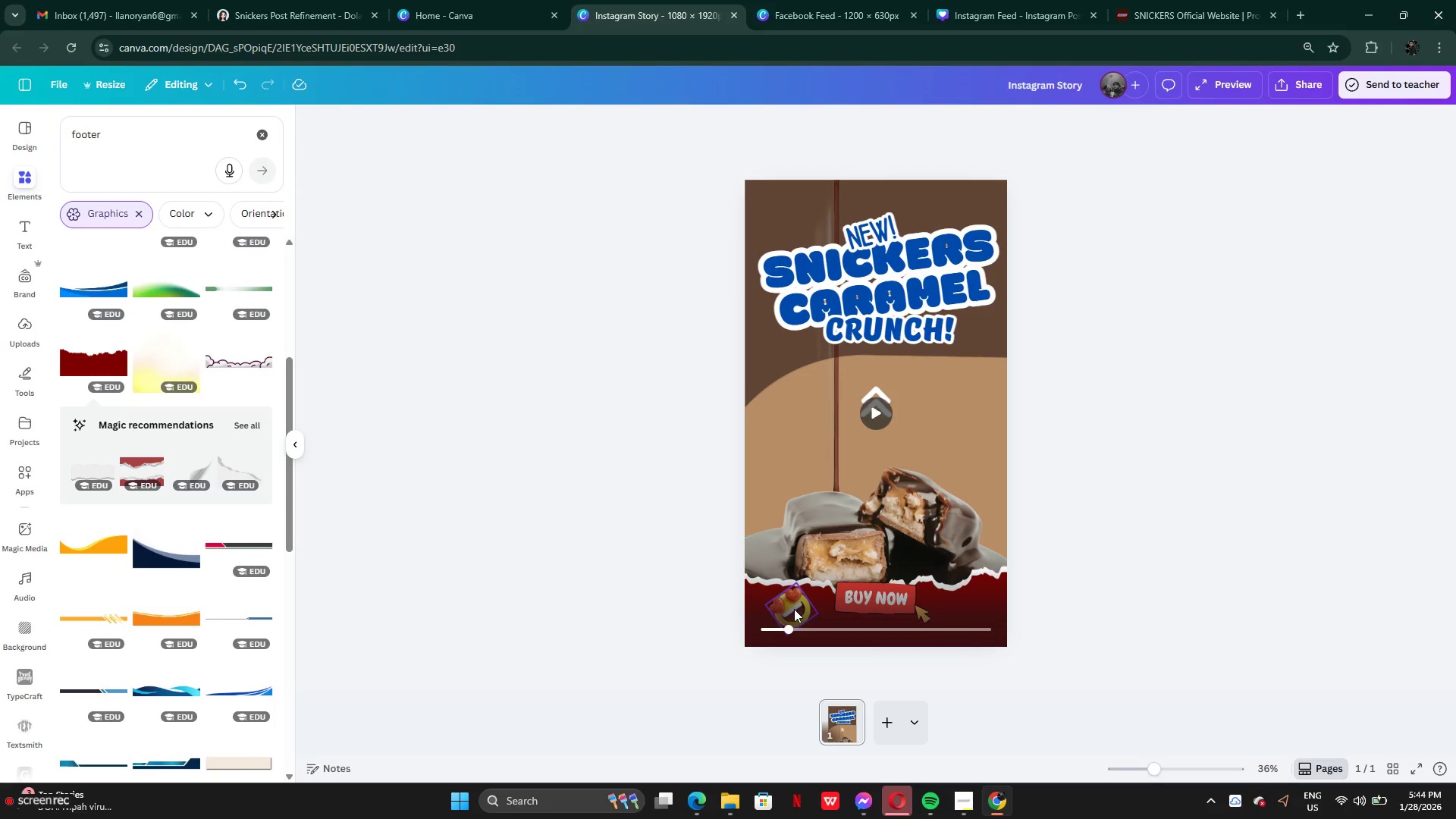 
left_click_drag(start_coordinate=[794, 609], to_coordinate=[806, 588])
 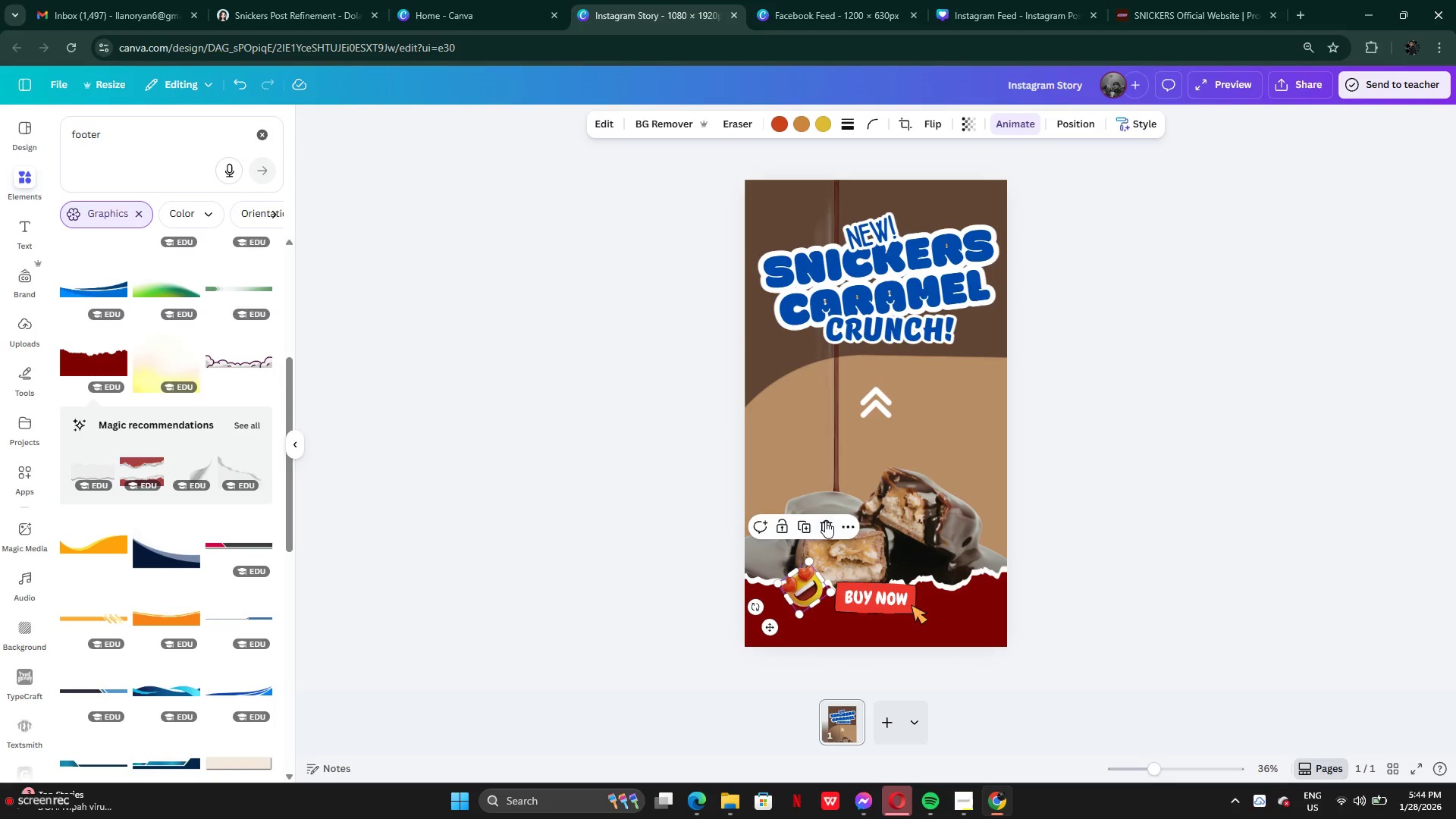 
left_click([826, 521])
 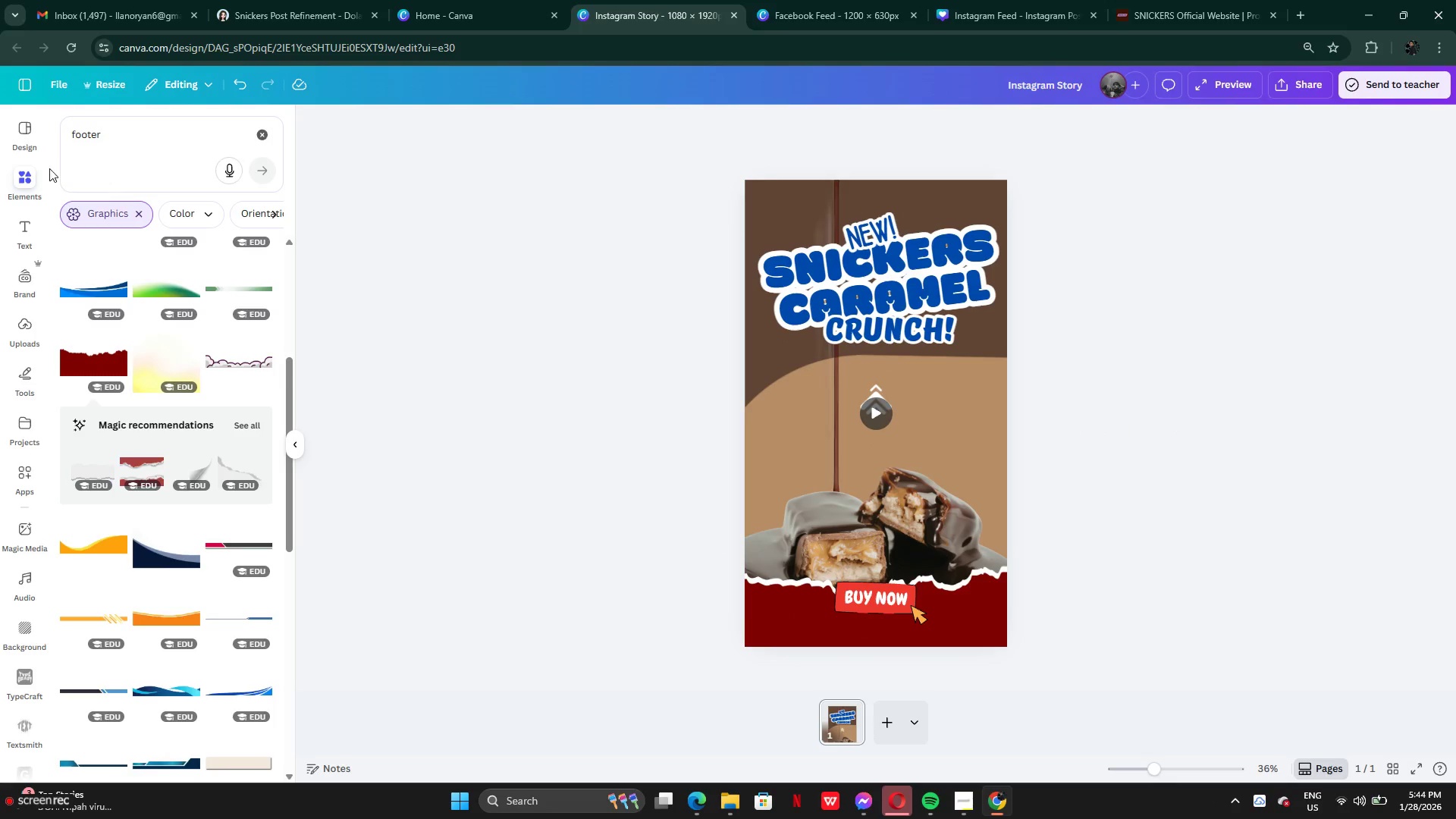 
left_click([116, 146])
 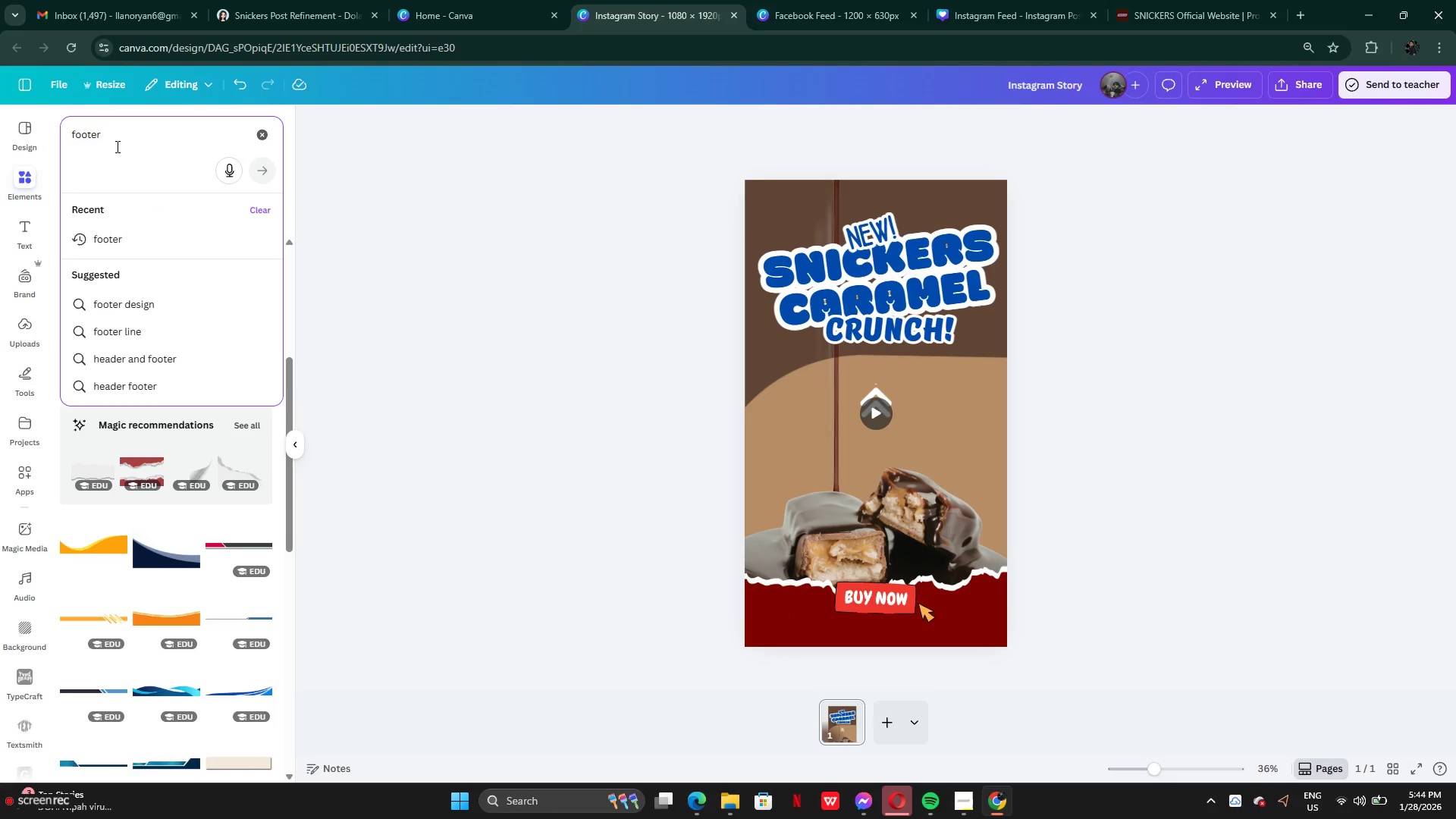 
hold_key(key=Backspace, duration=1.27)
 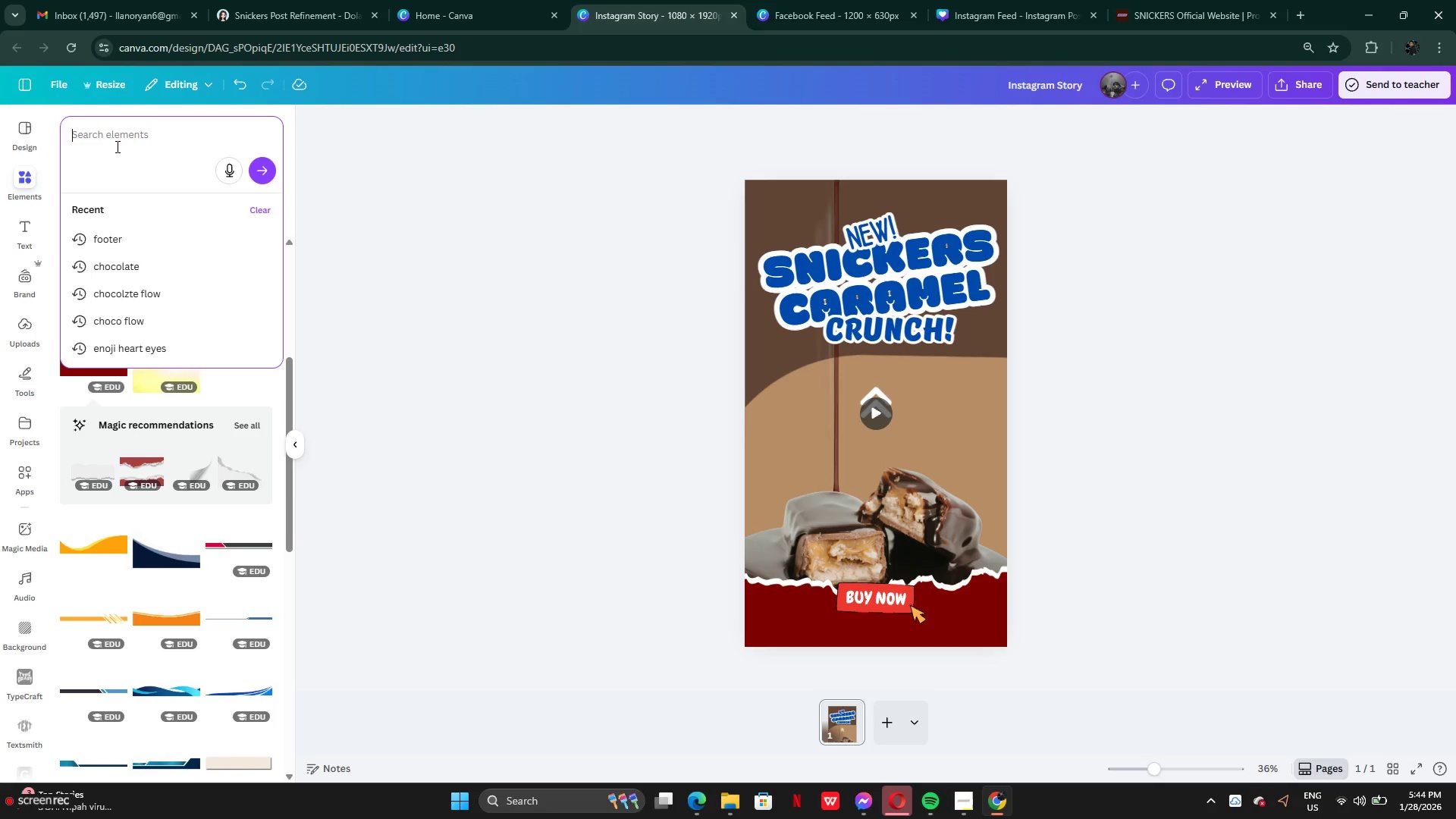 
type(hera)
key(Backspace)
key(Backspace)
type(rt)
 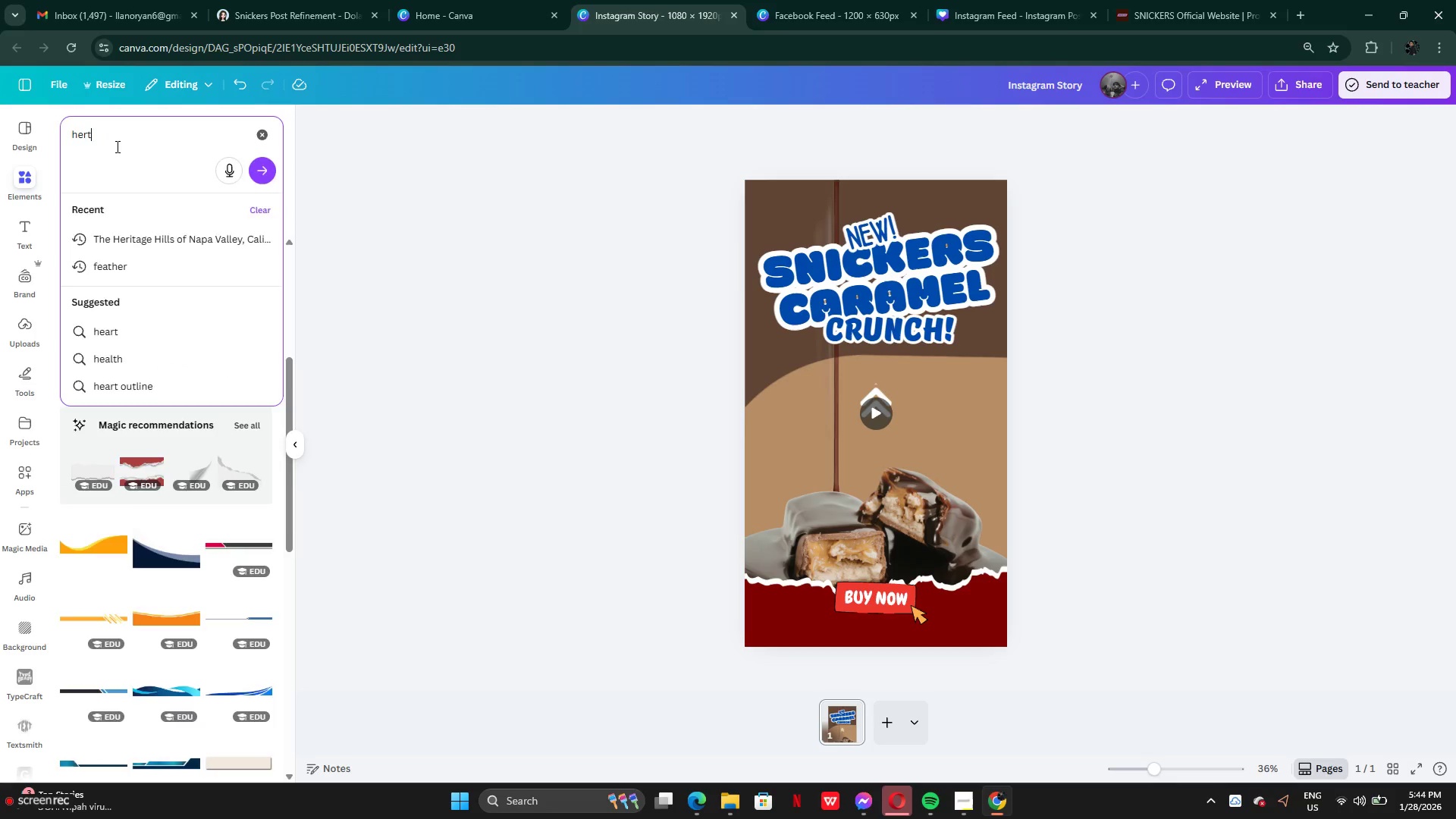 
key(Enter)
 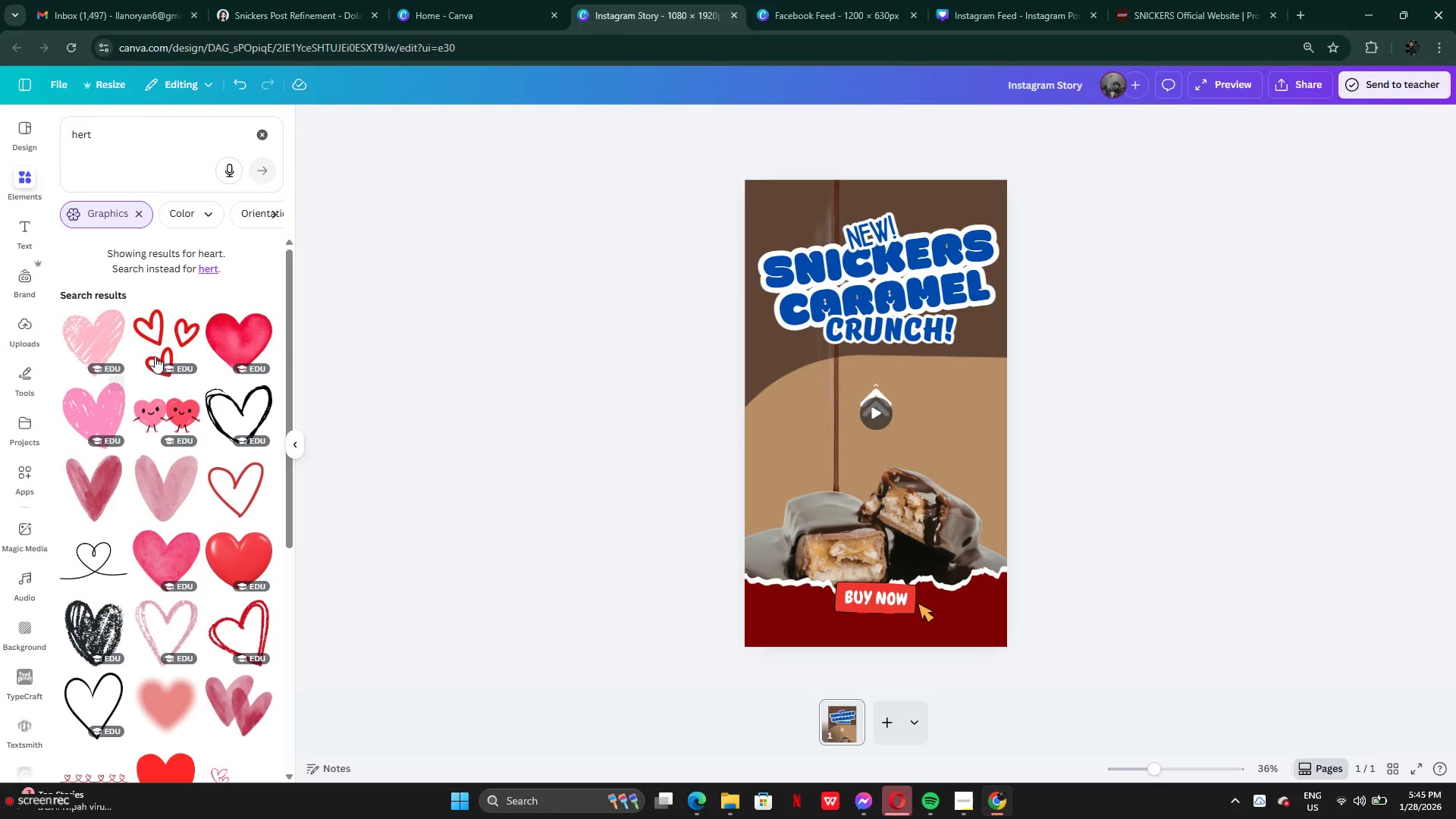 
scroll: coordinate [202, 617], scroll_direction: down, amount: 13.0
 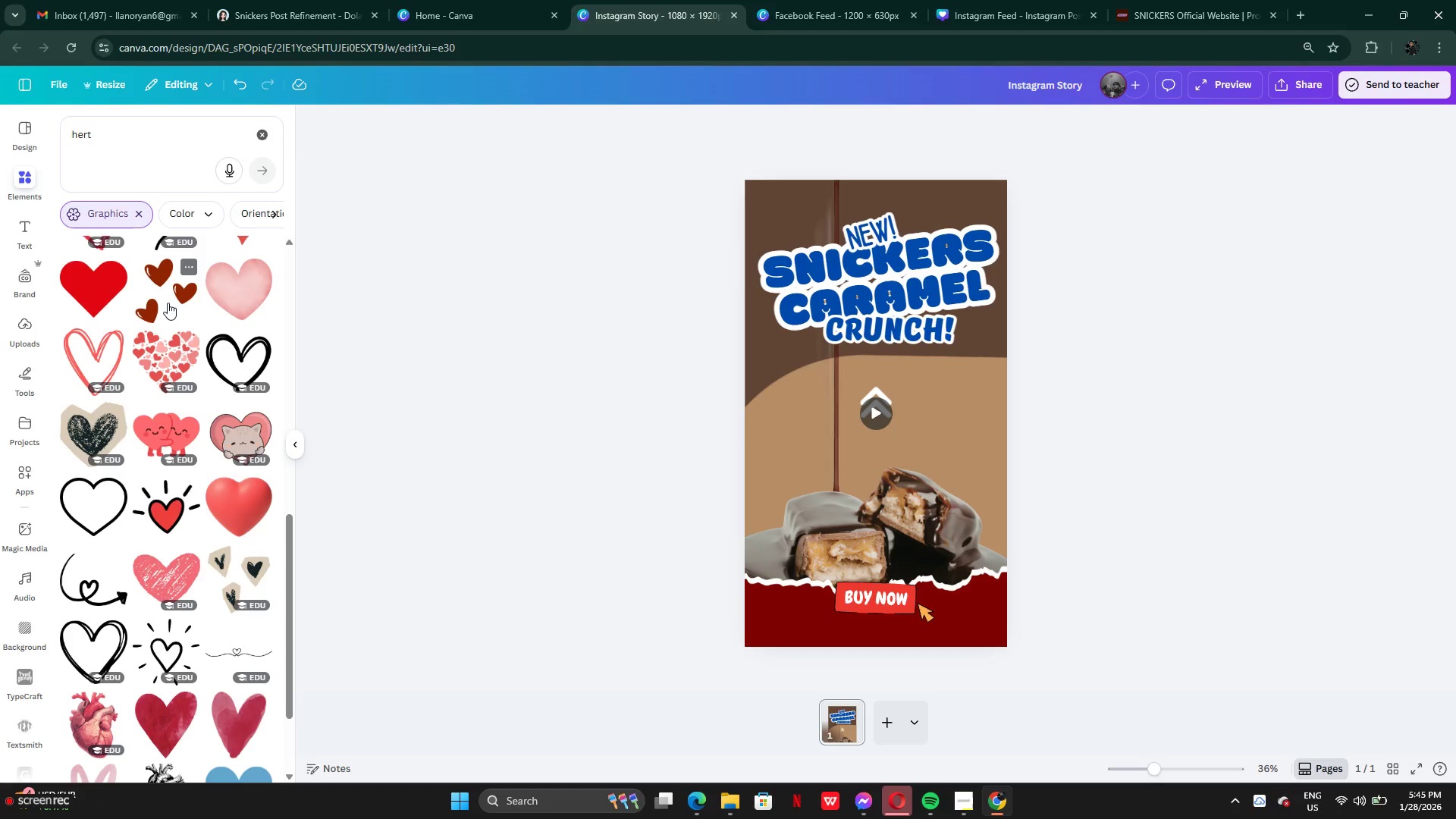 
left_click([168, 303])
 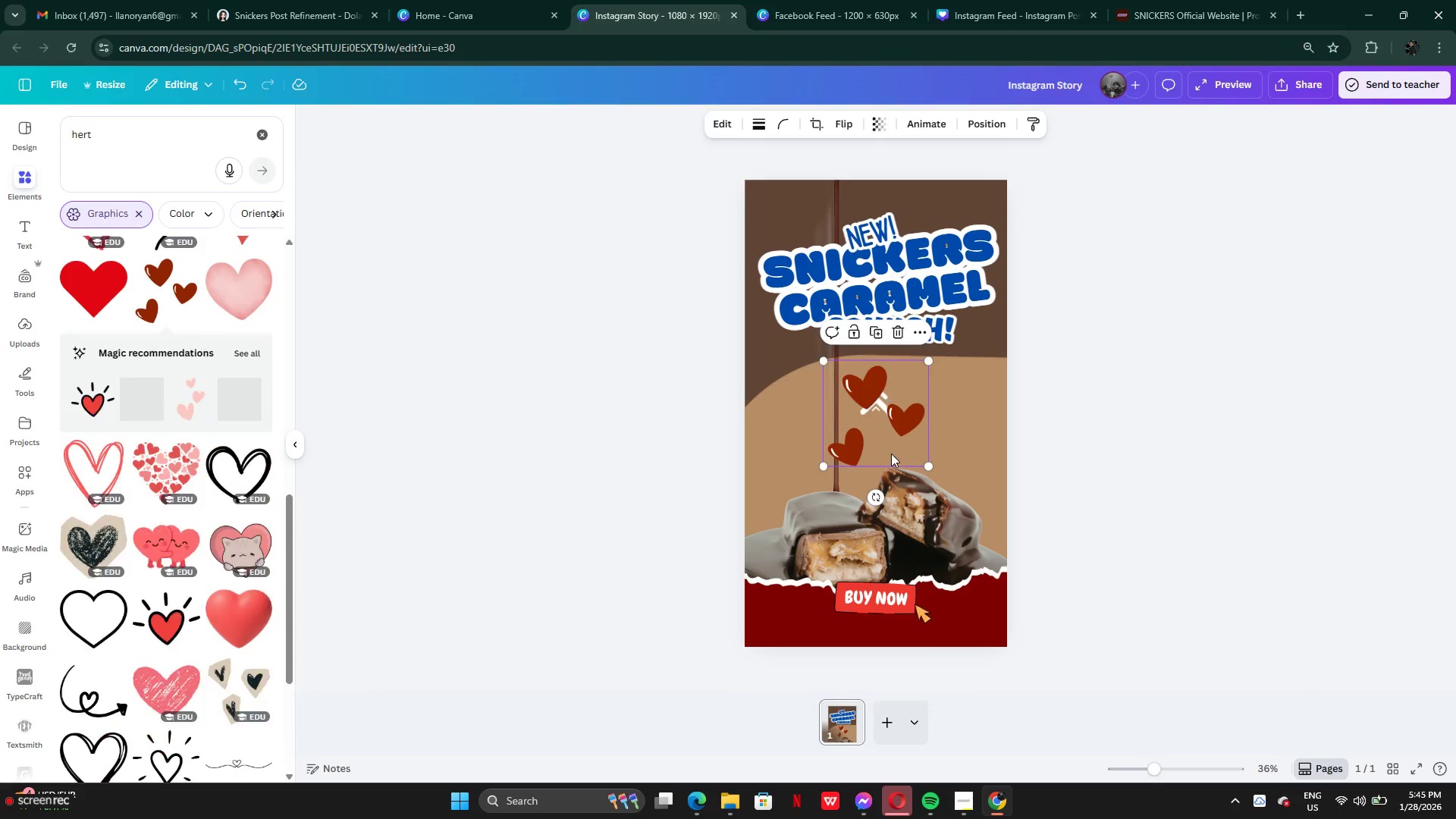 
left_click_drag(start_coordinate=[887, 439], to_coordinate=[824, 480])
 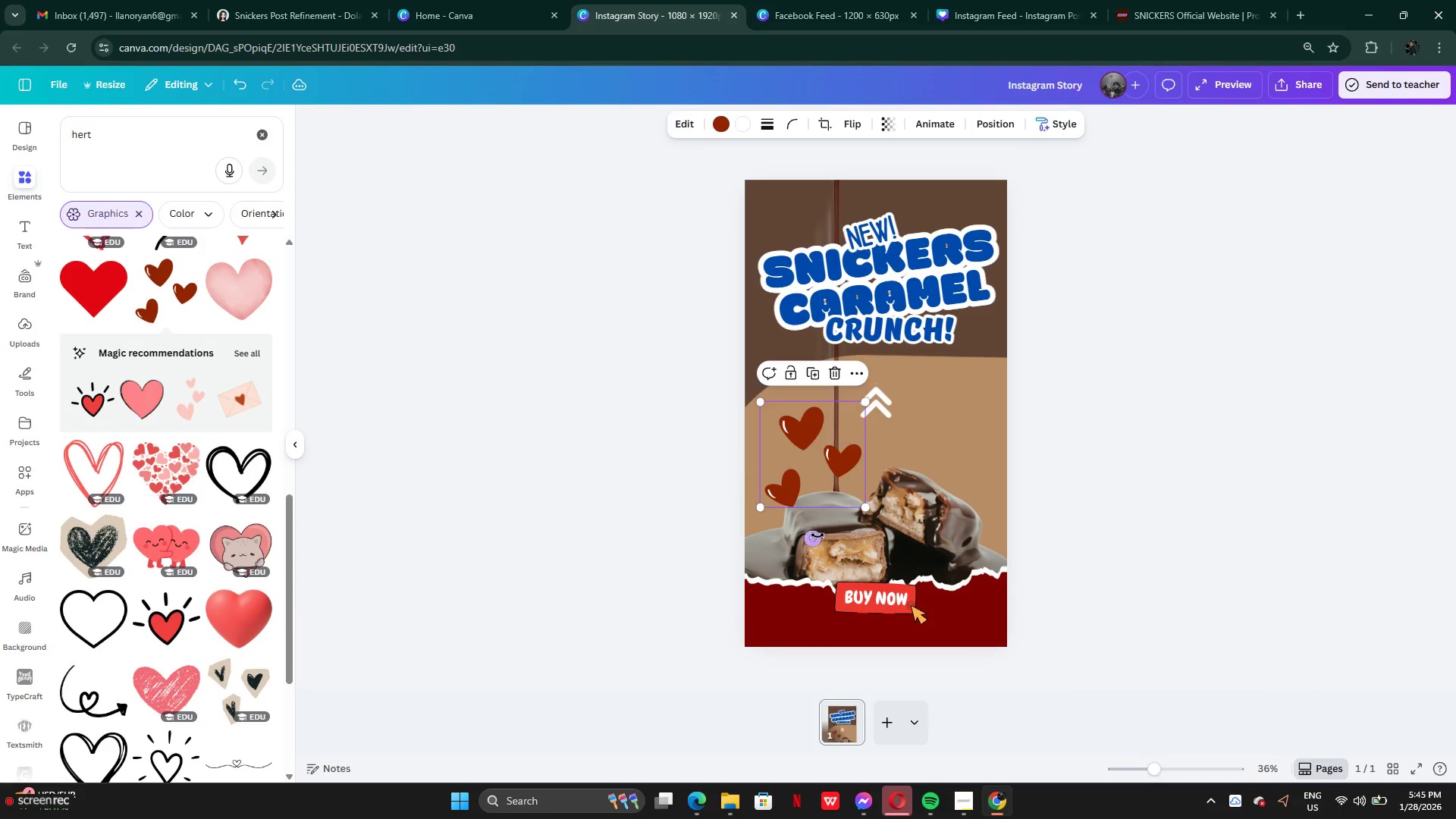 
left_click_drag(start_coordinate=[817, 535], to_coordinate=[827, 514])
 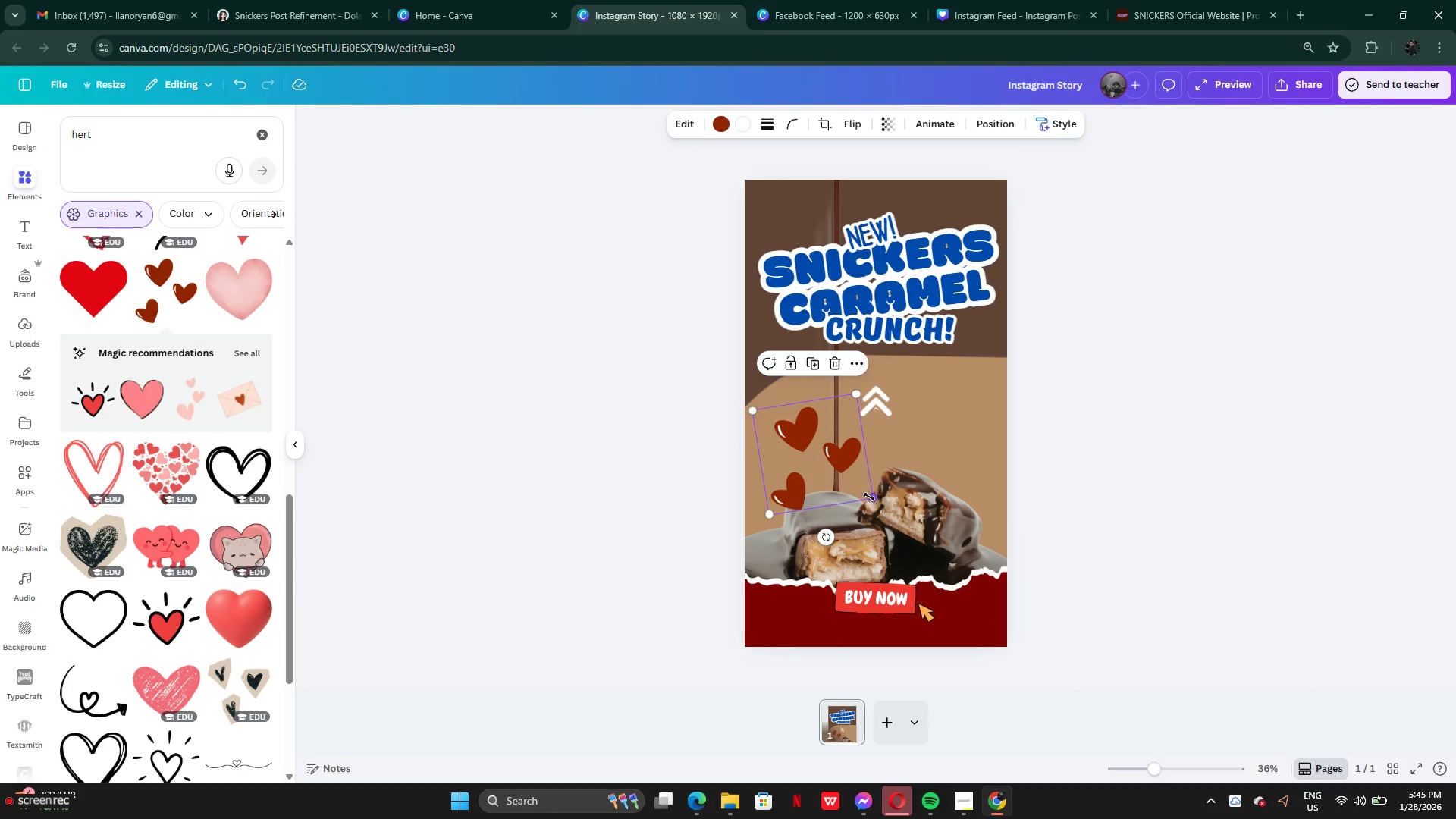 
left_click_drag(start_coordinate=[869, 497], to_coordinate=[814, 450])
 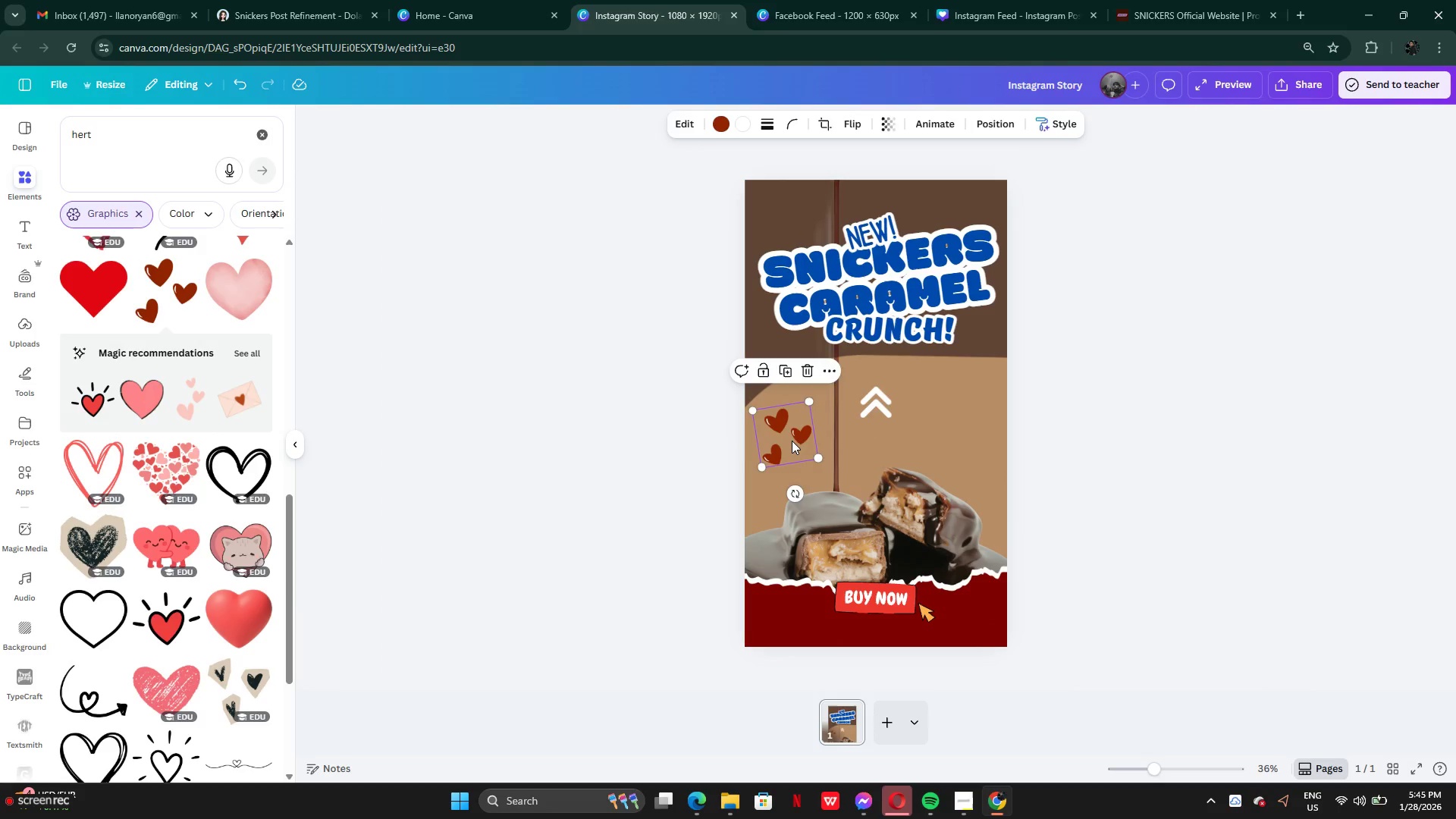 
left_click_drag(start_coordinate=[792, 441], to_coordinate=[937, 447])
 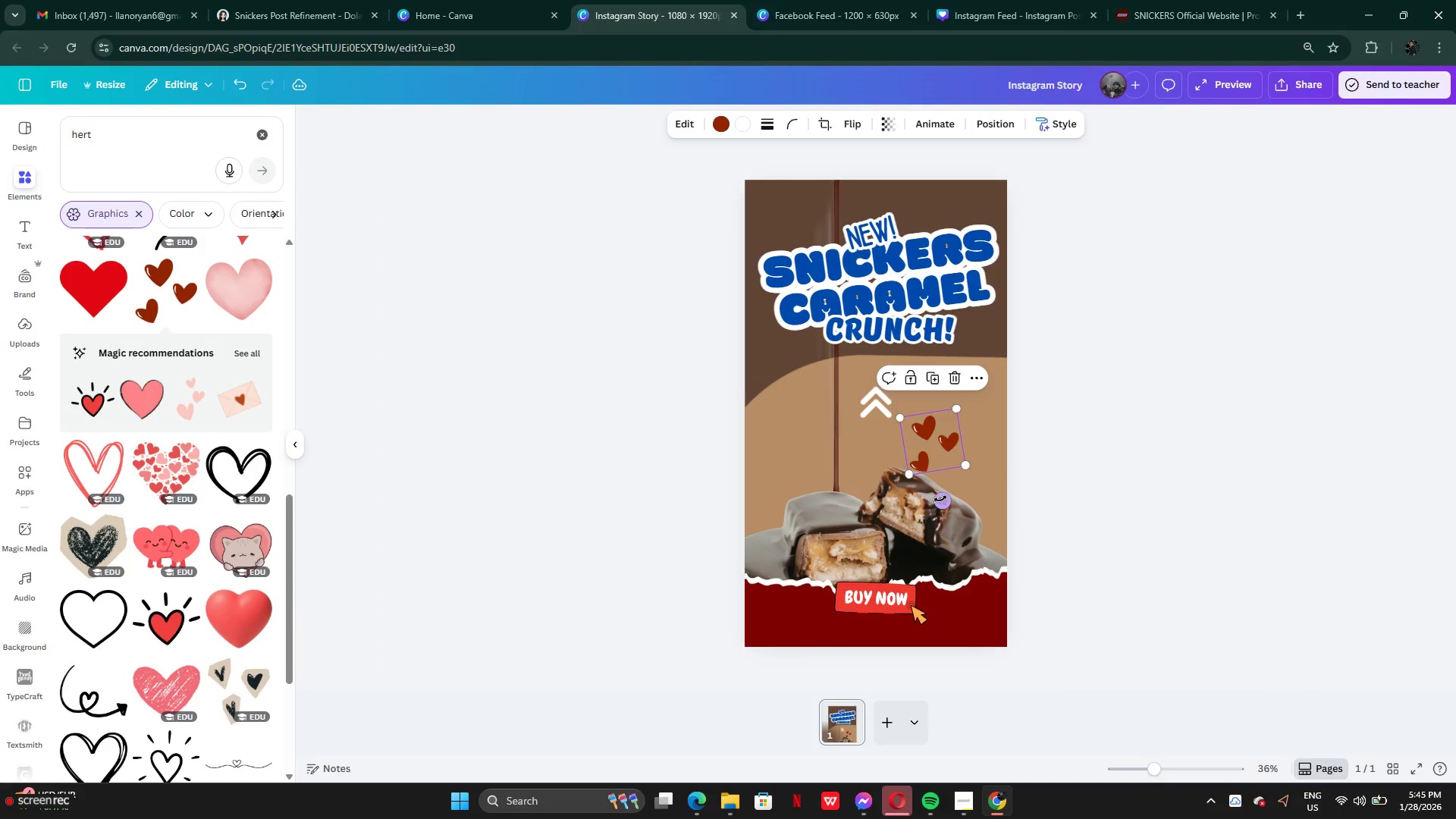 
left_click_drag(start_coordinate=[941, 499], to_coordinate=[889, 490])
 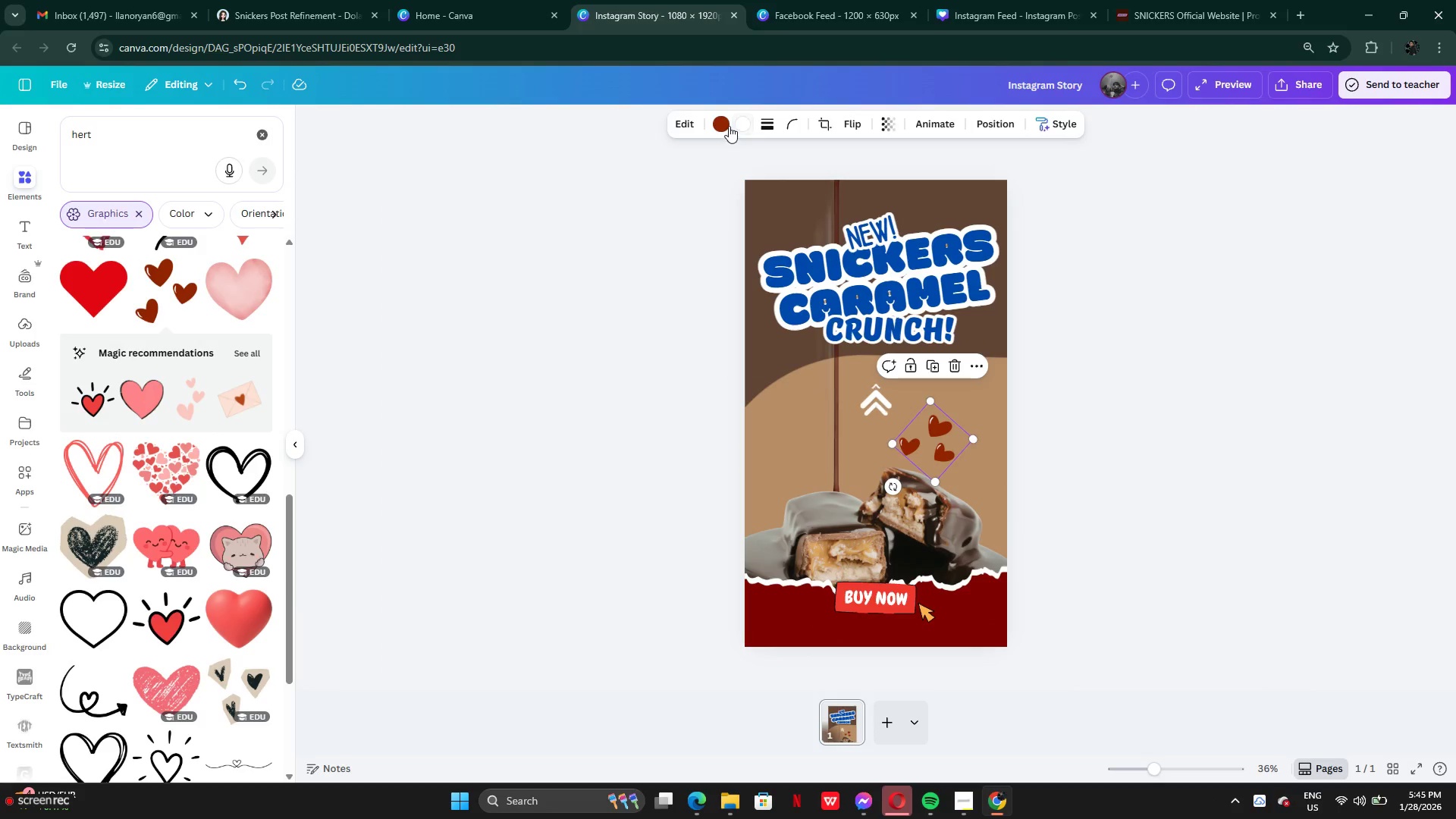 
left_click([728, 125])
 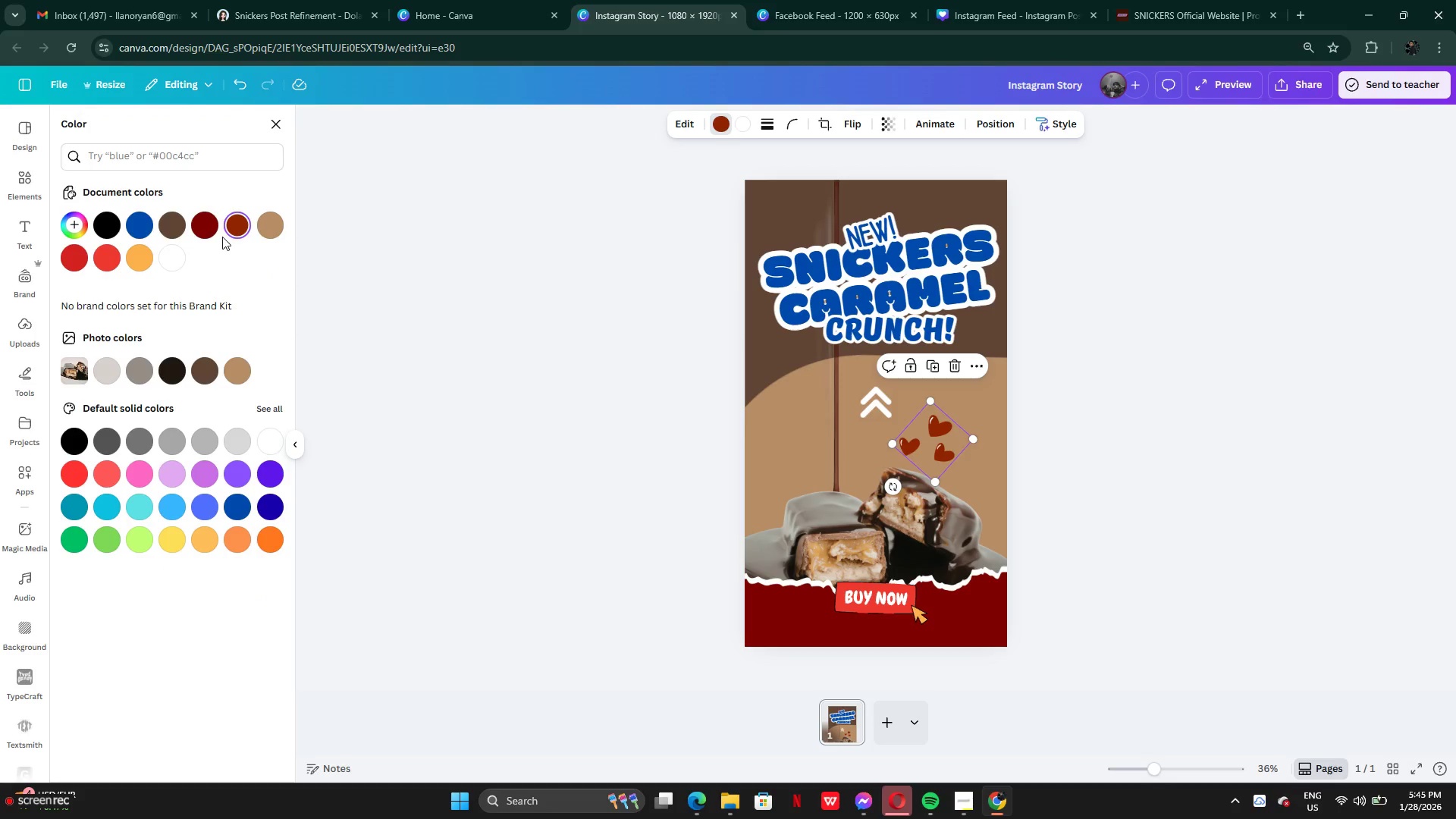 
left_click([210, 228])
 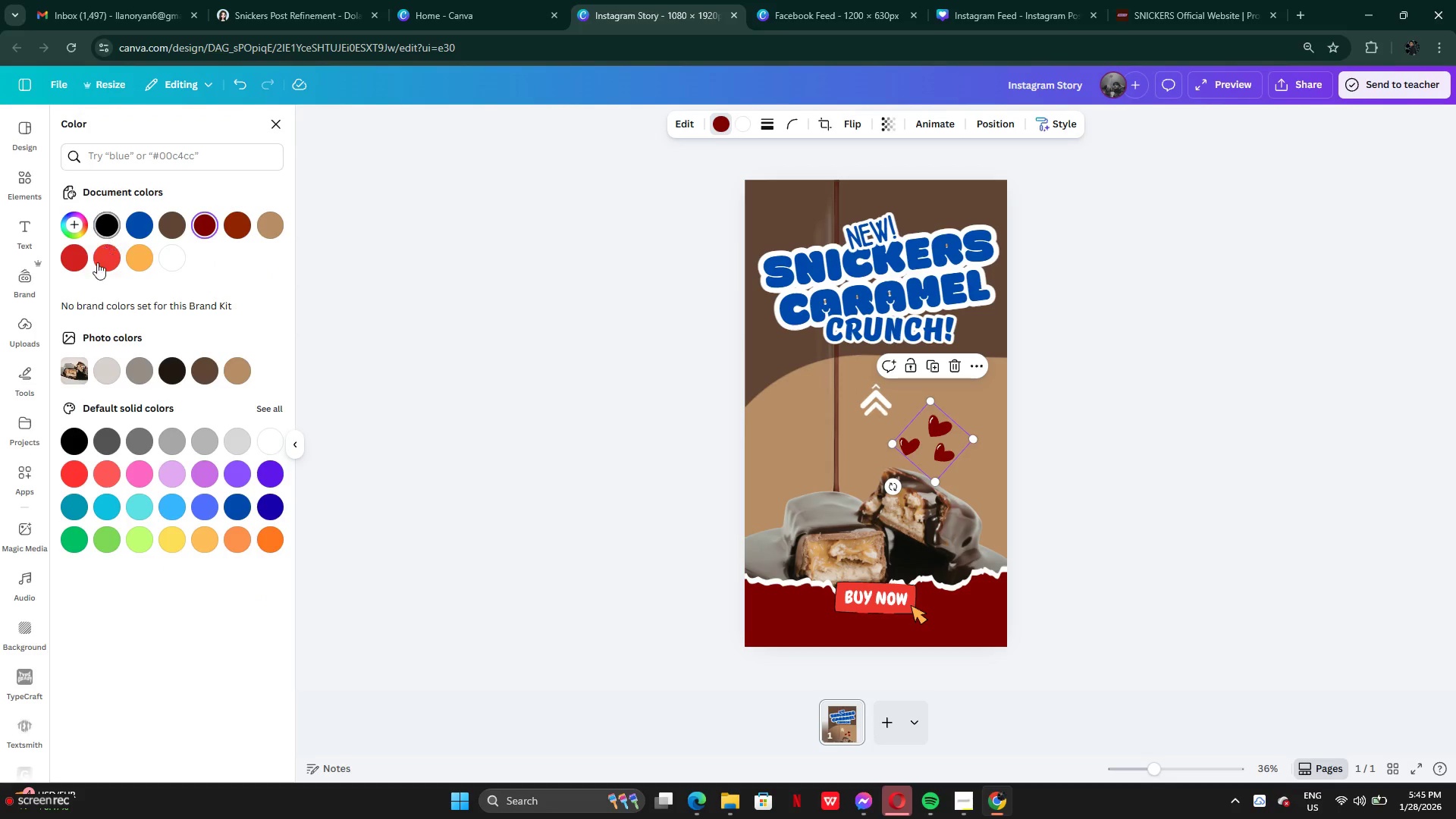 
left_click([73, 265])
 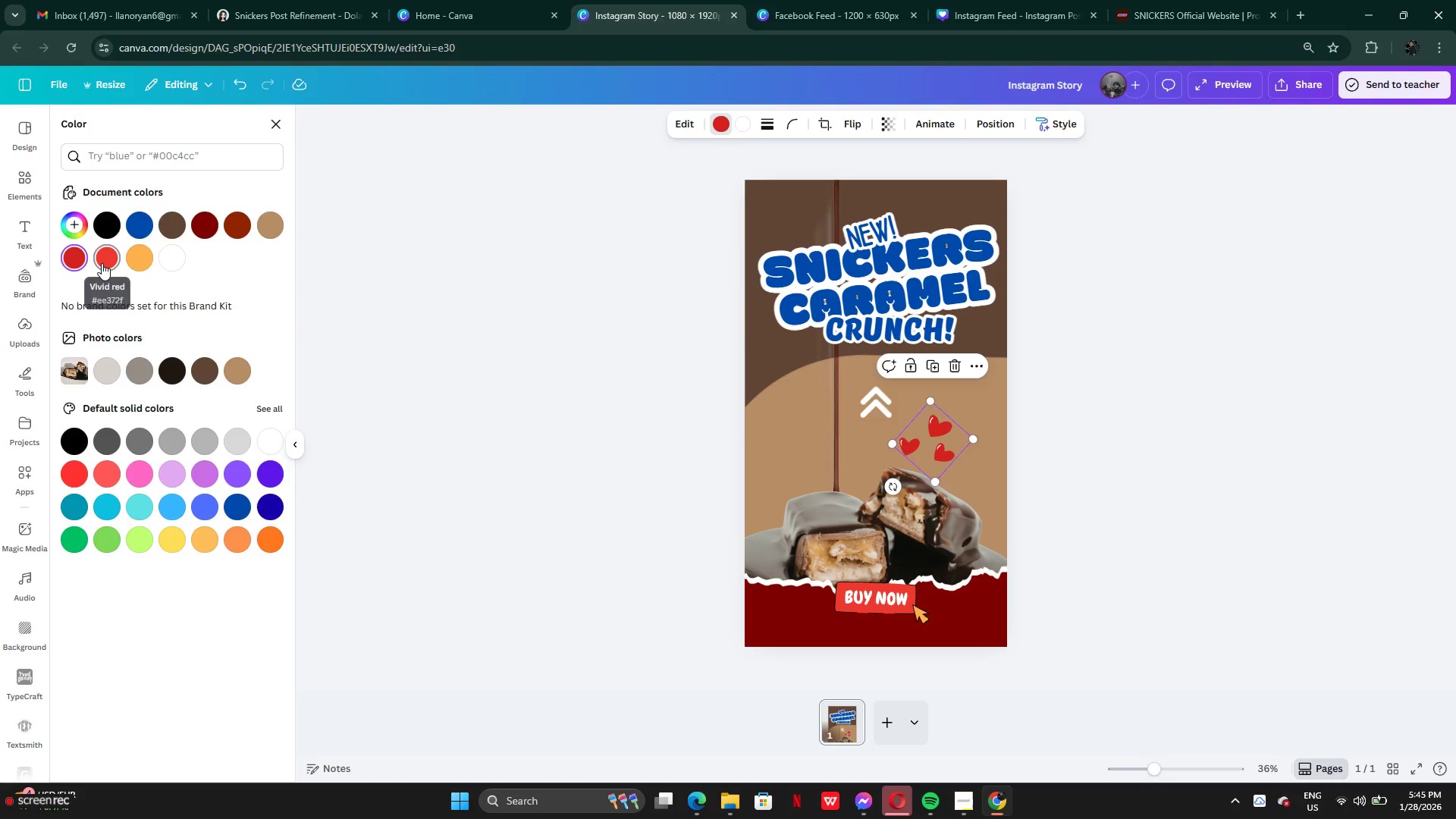 
double_click([75, 254])
 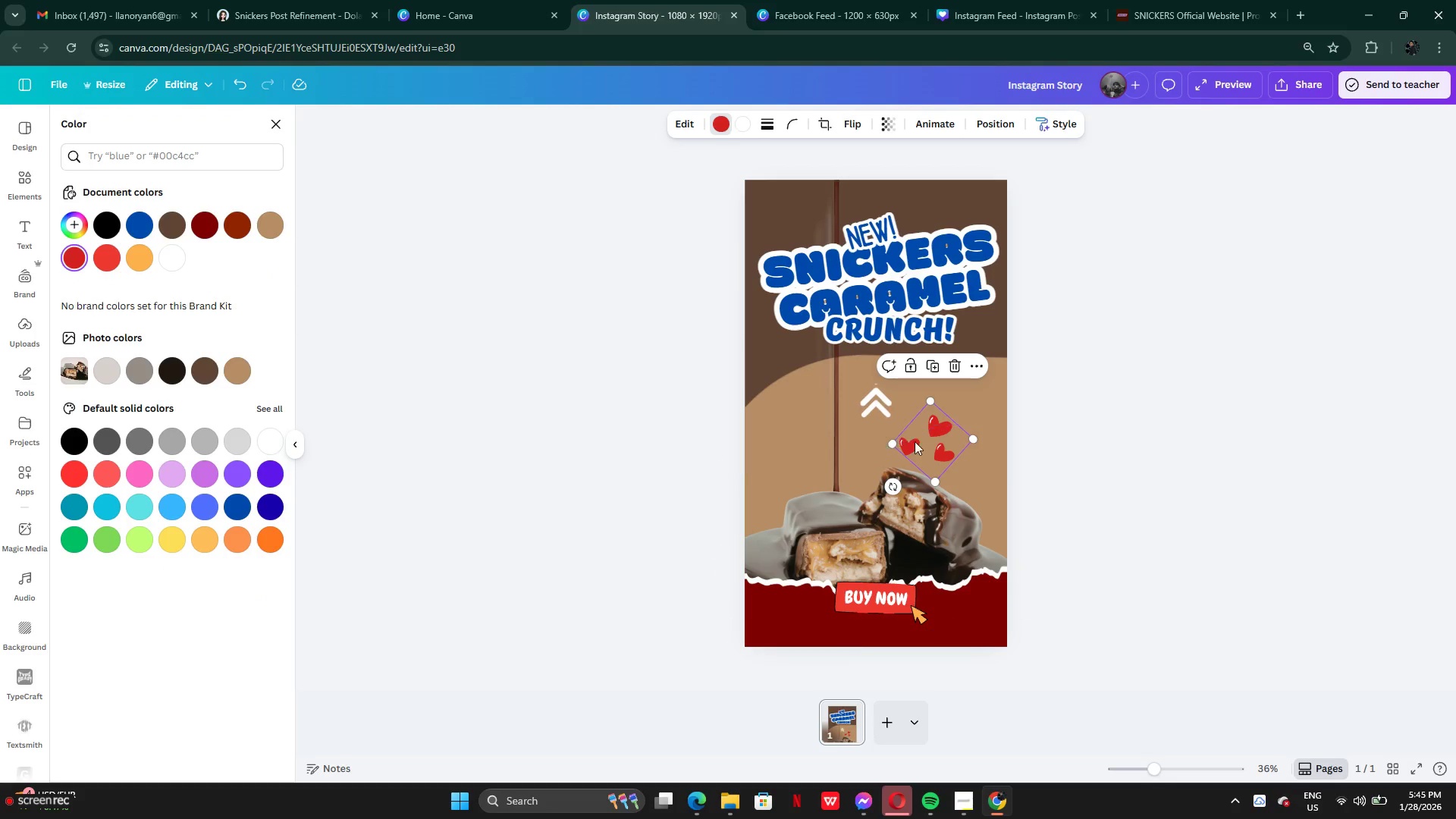 
left_click_drag(start_coordinate=[931, 441], to_coordinate=[941, 447])
 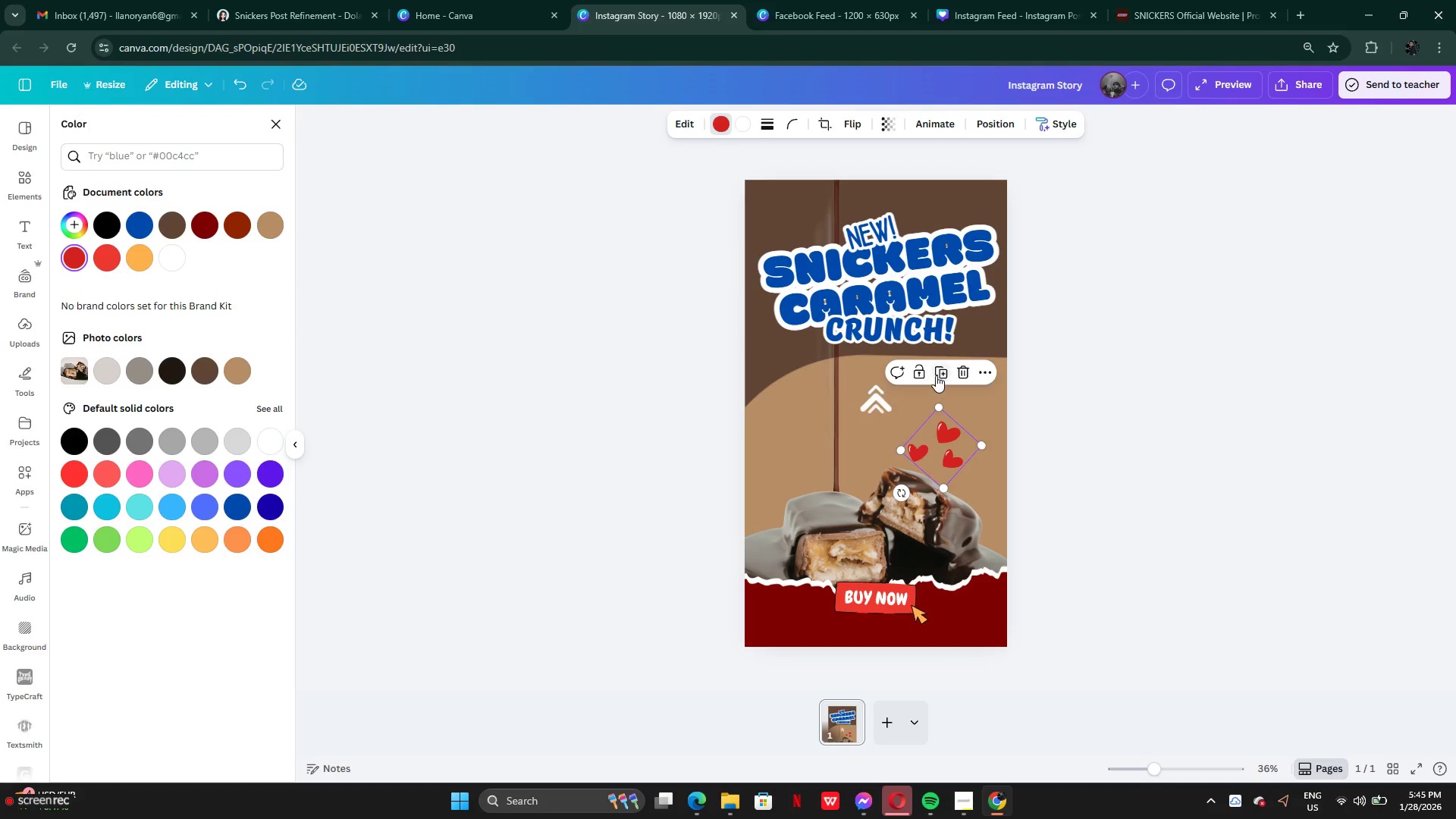 
left_click([945, 372])
 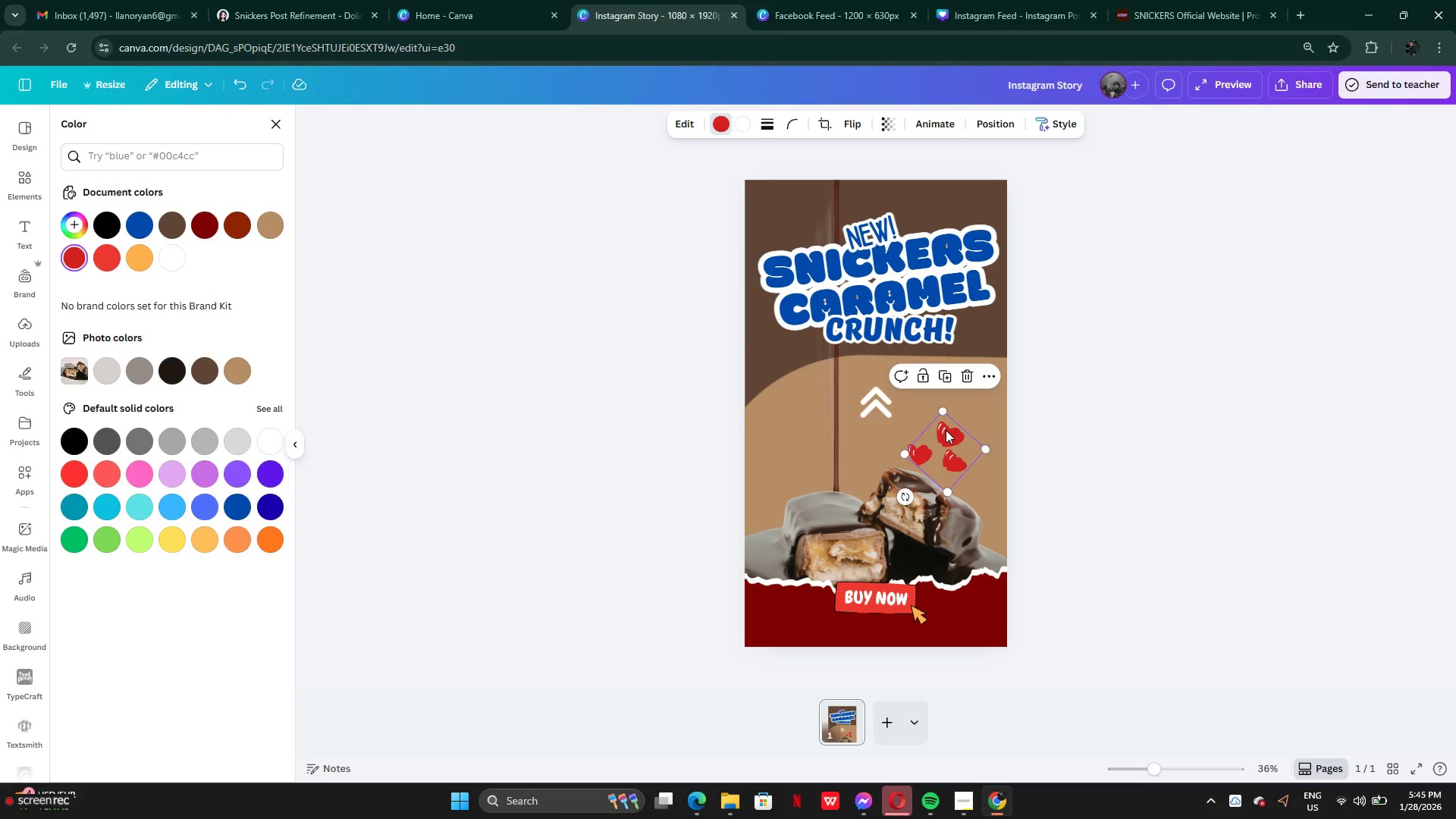 
left_click_drag(start_coordinate=[946, 430], to_coordinate=[824, 444])
 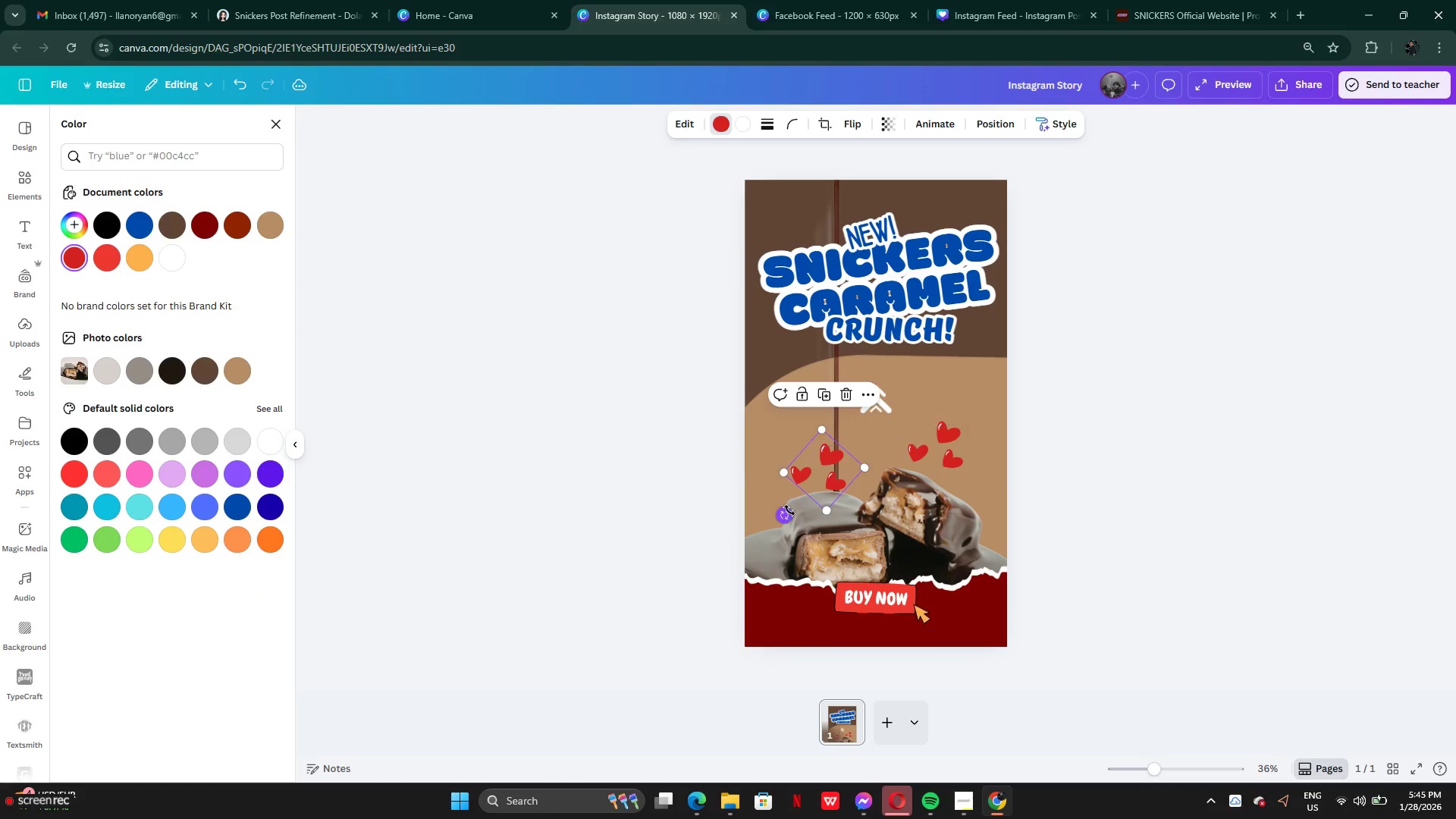 
left_click_drag(start_coordinate=[789, 512], to_coordinate=[834, 505])
 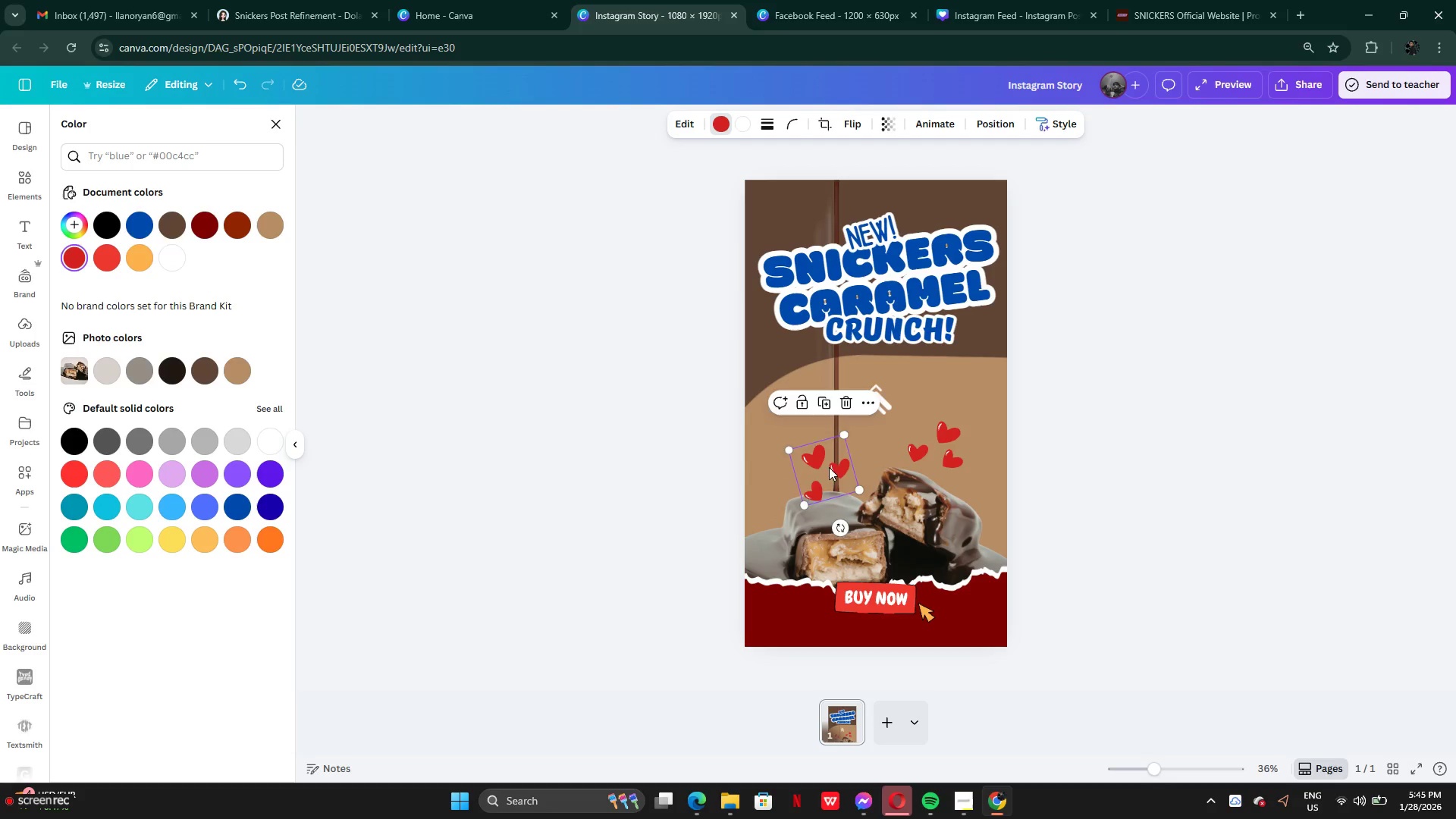 
left_click_drag(start_coordinate=[830, 467], to_coordinate=[800, 494])
 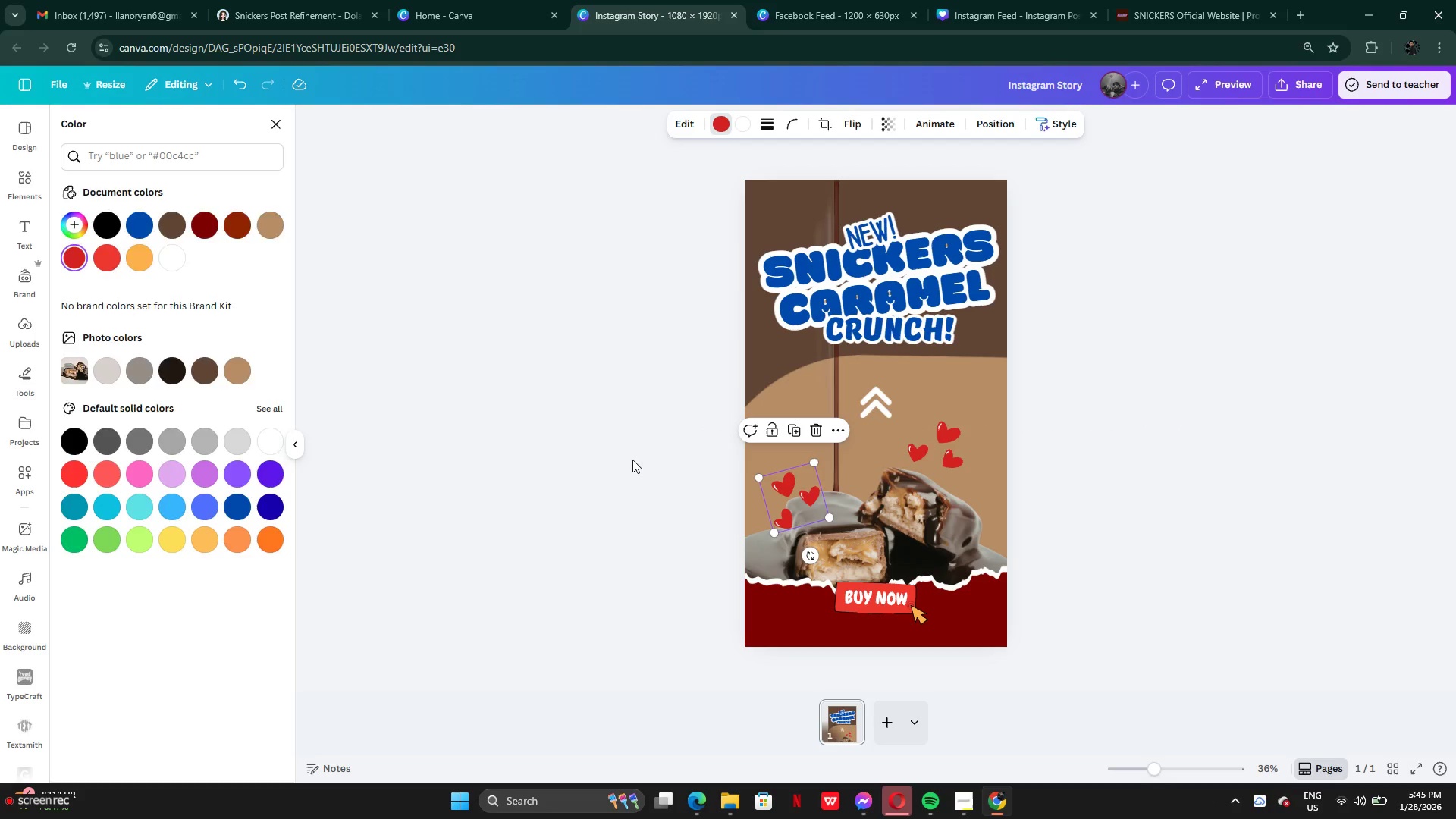 
double_click([632, 460])
 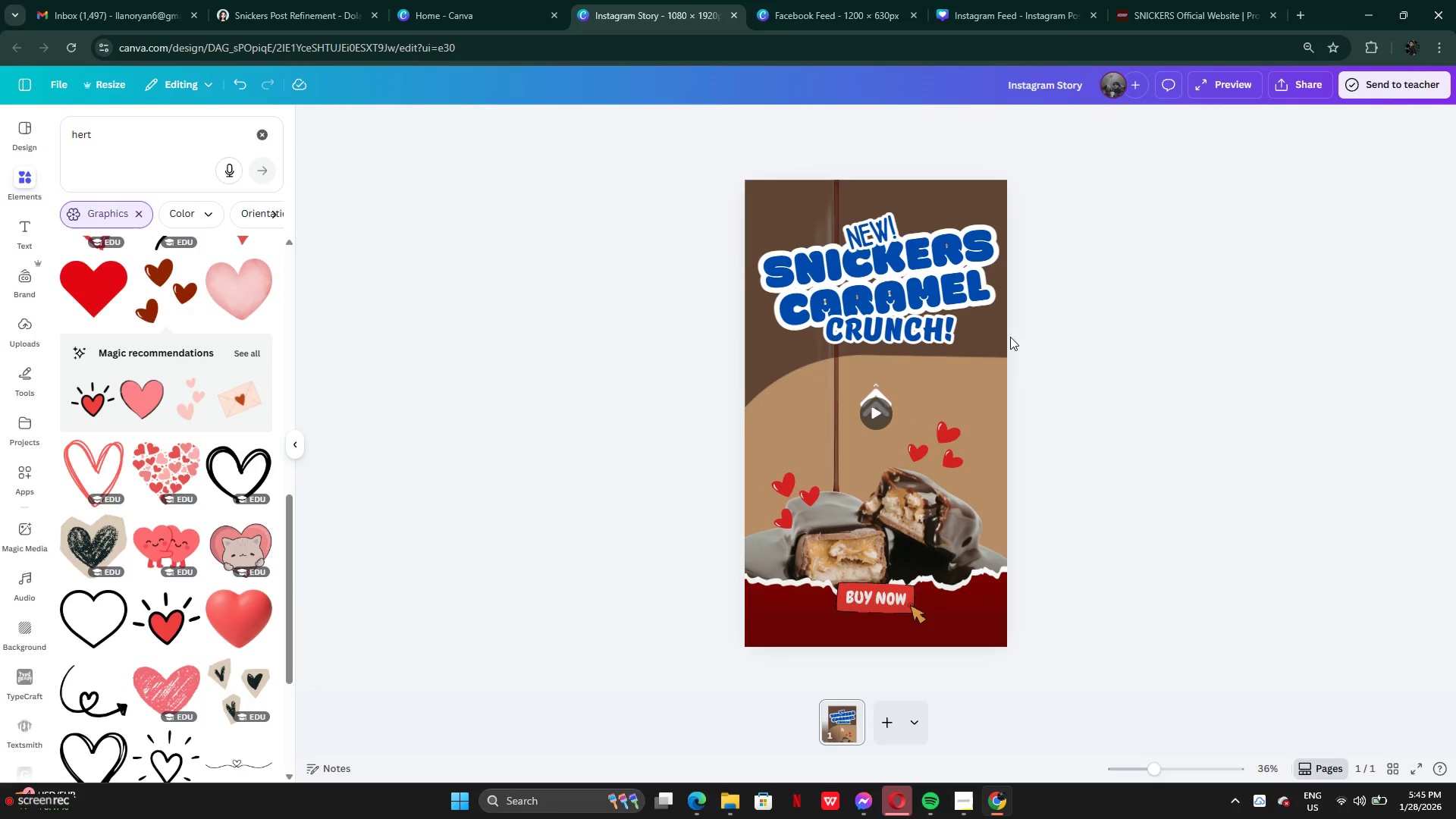 
left_click([792, 496])
 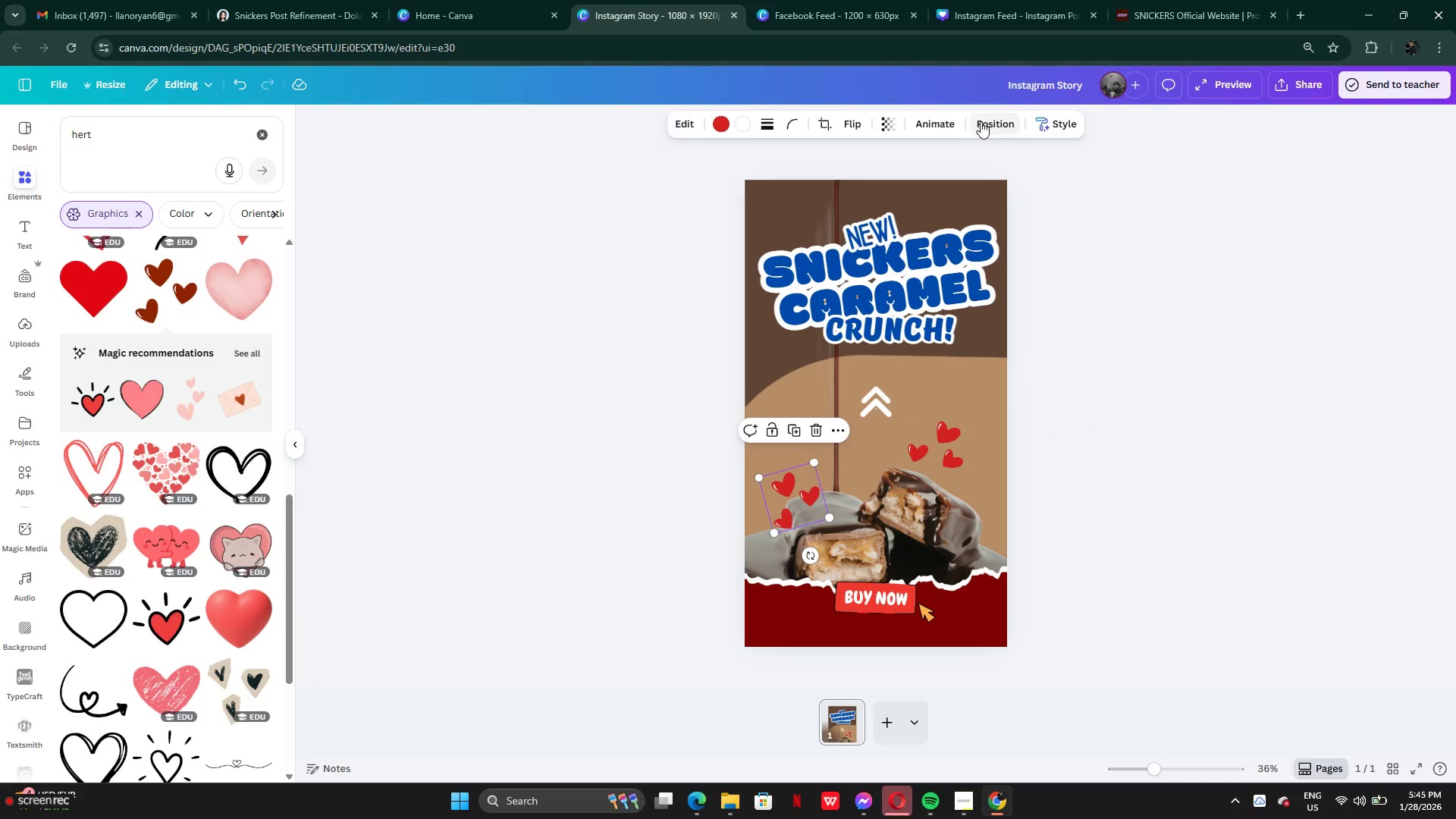 
left_click([947, 128])
 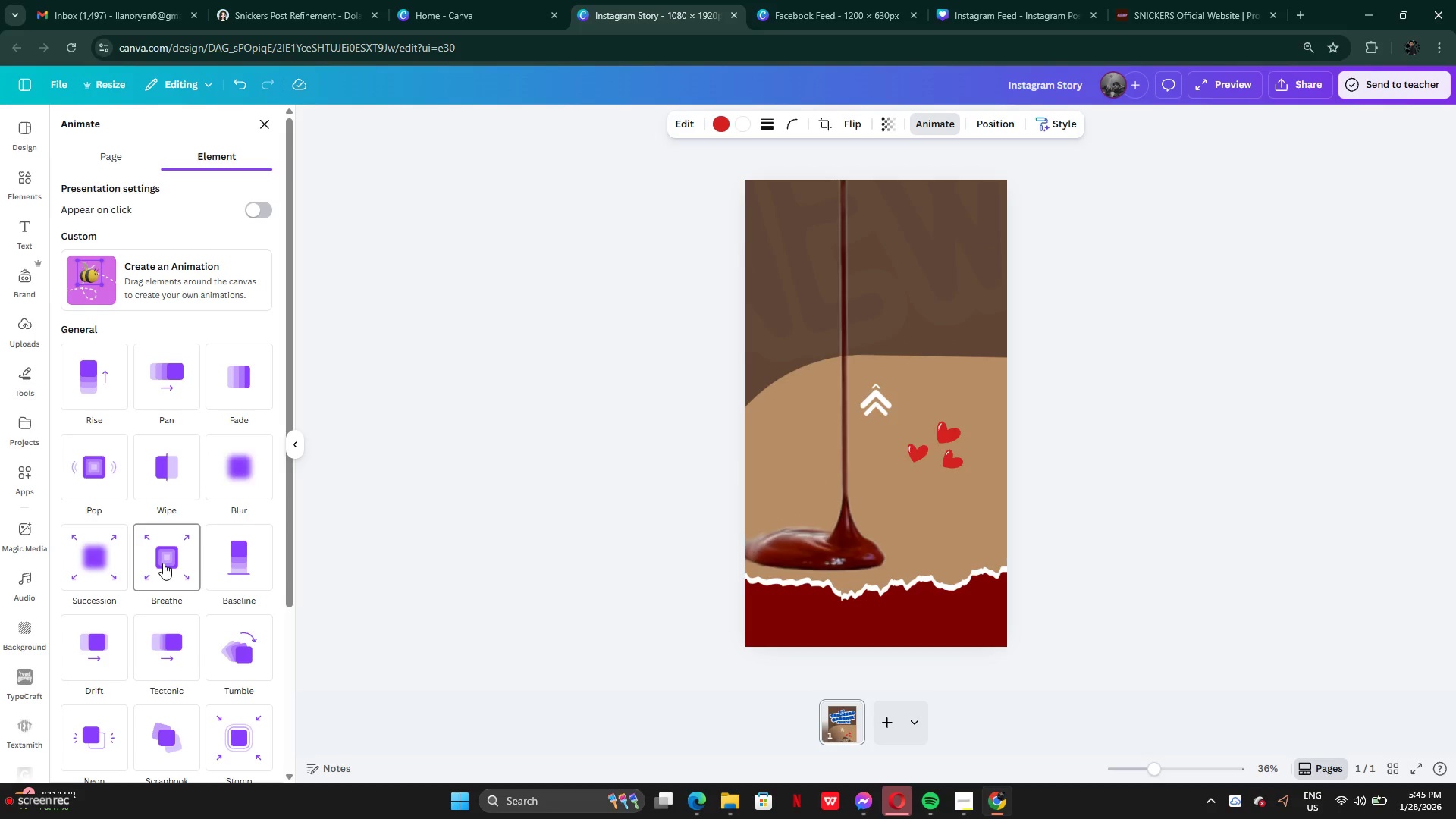 
wait(8.08)
 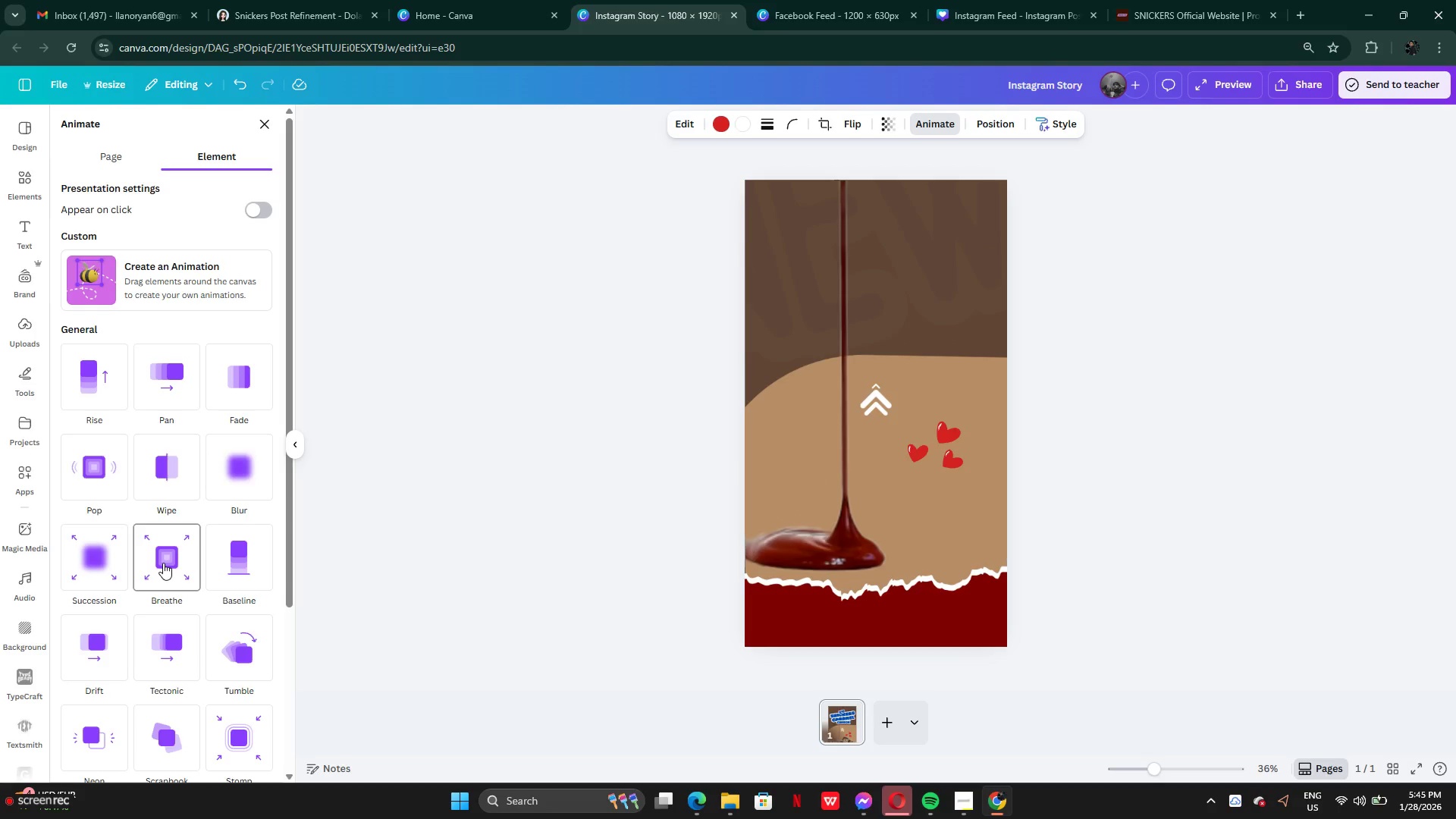 
scroll: coordinate [162, 651], scroll_direction: down, amount: 4.0
 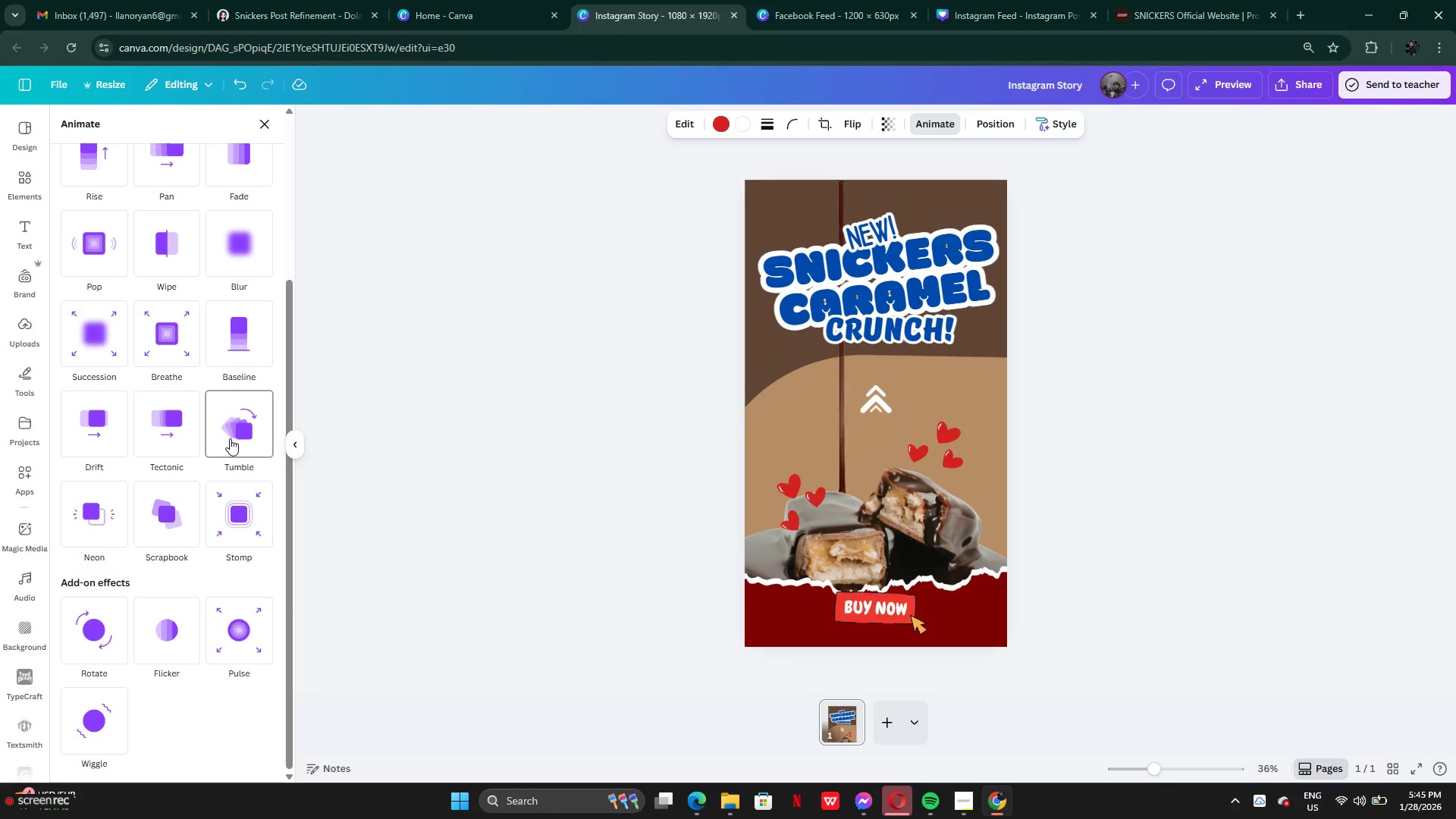 
wait(7.76)
 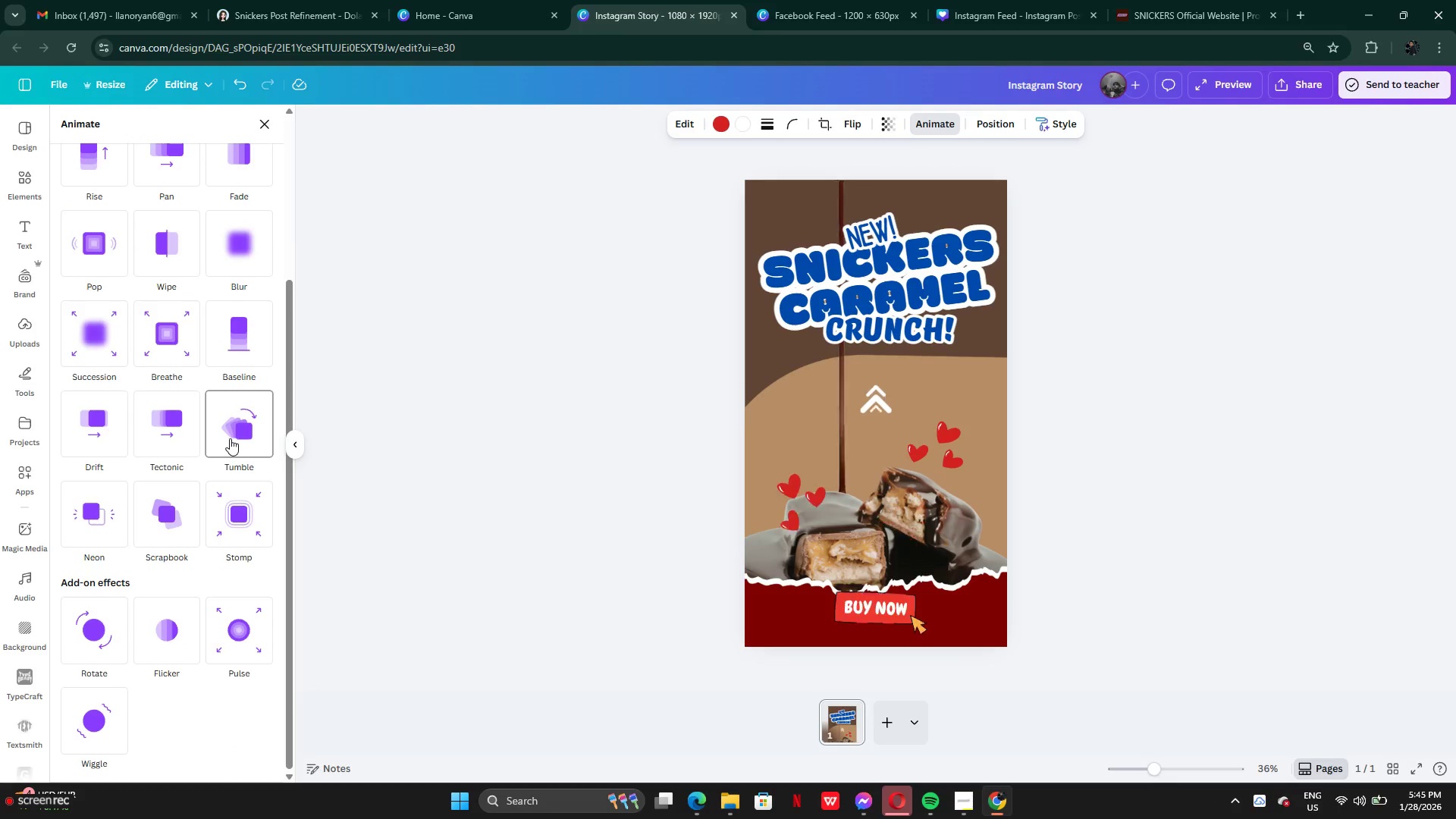 
left_click([251, 244])
 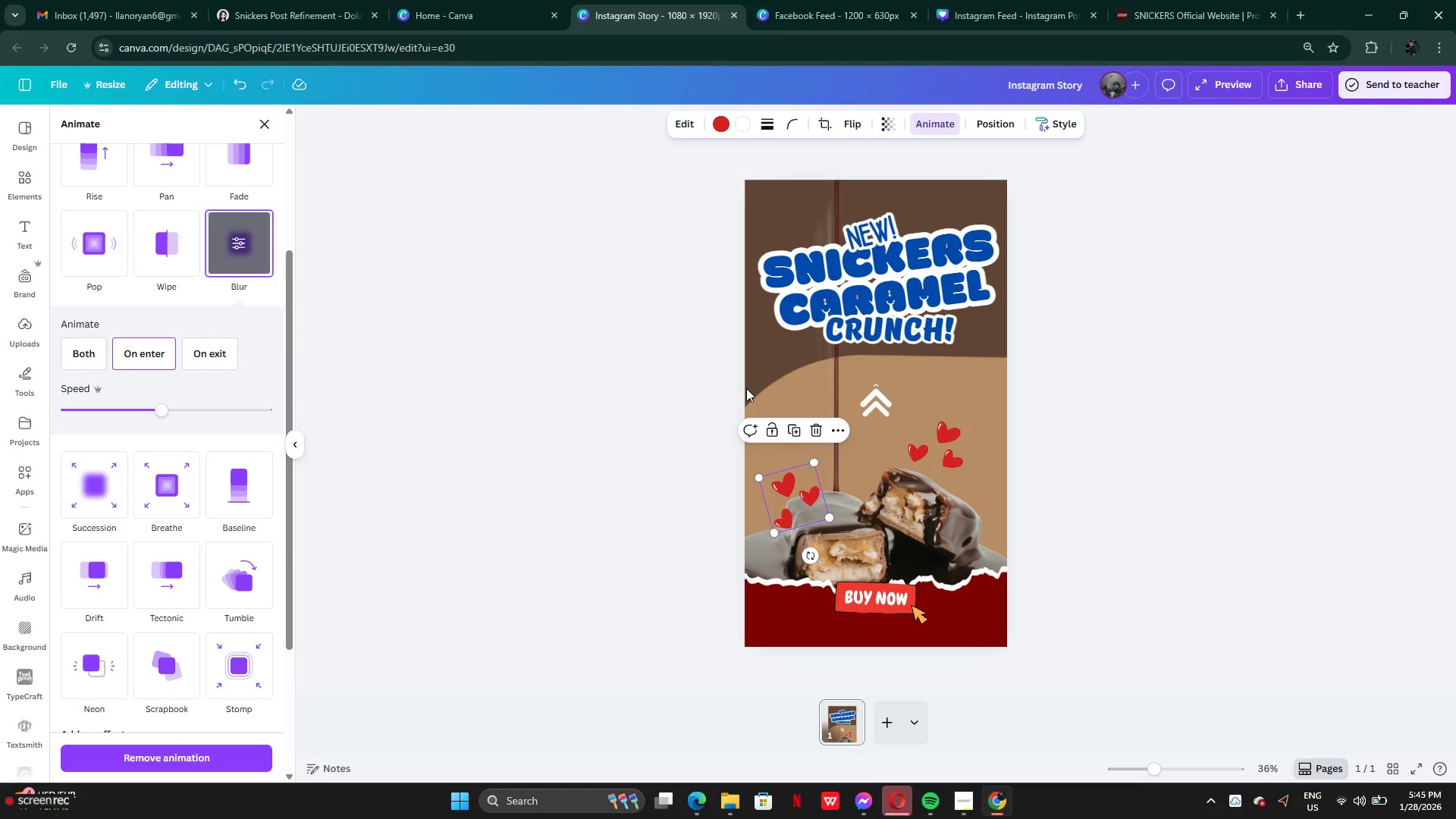 
left_click([968, 457])
 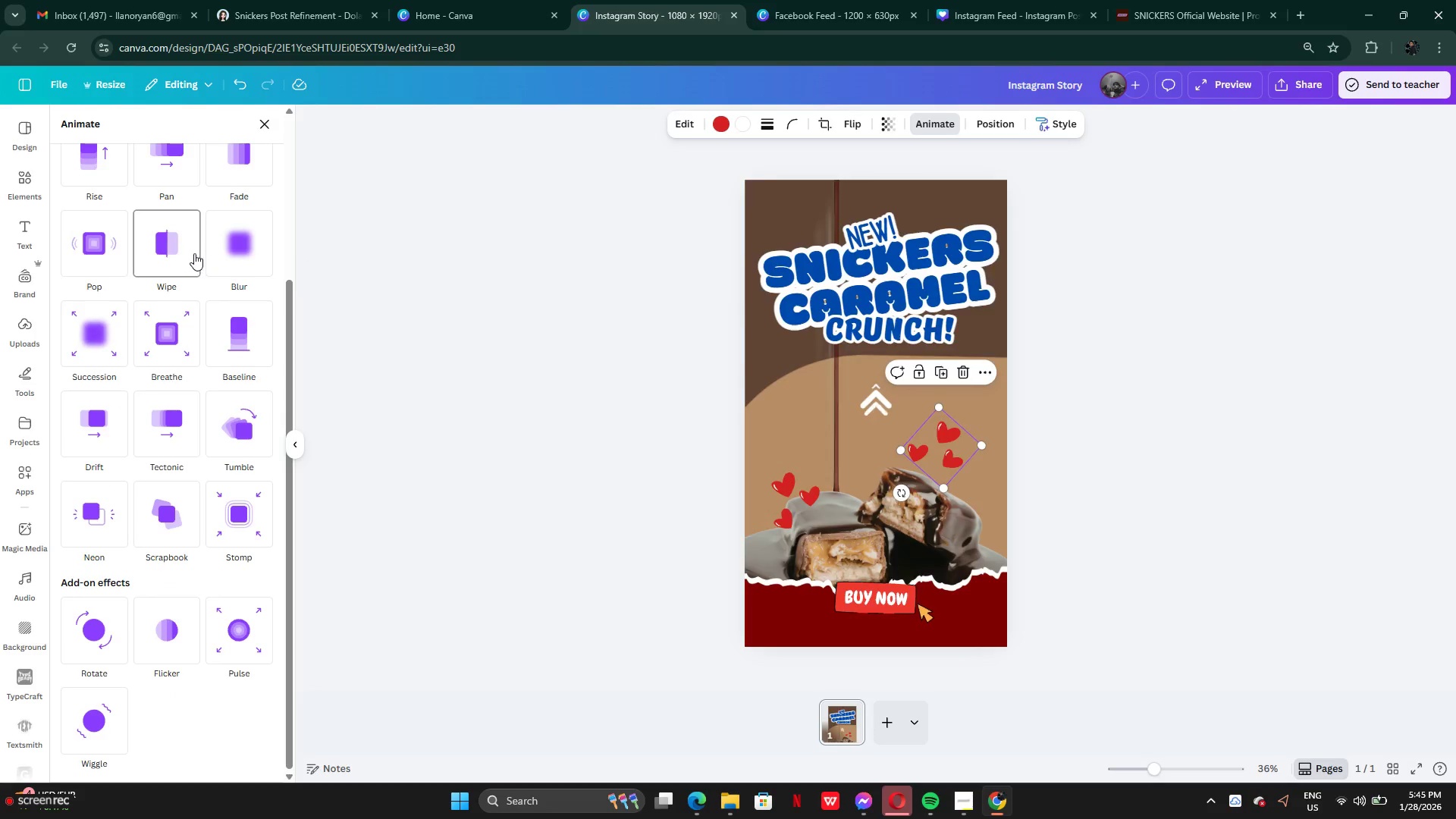 
left_click([210, 253])
 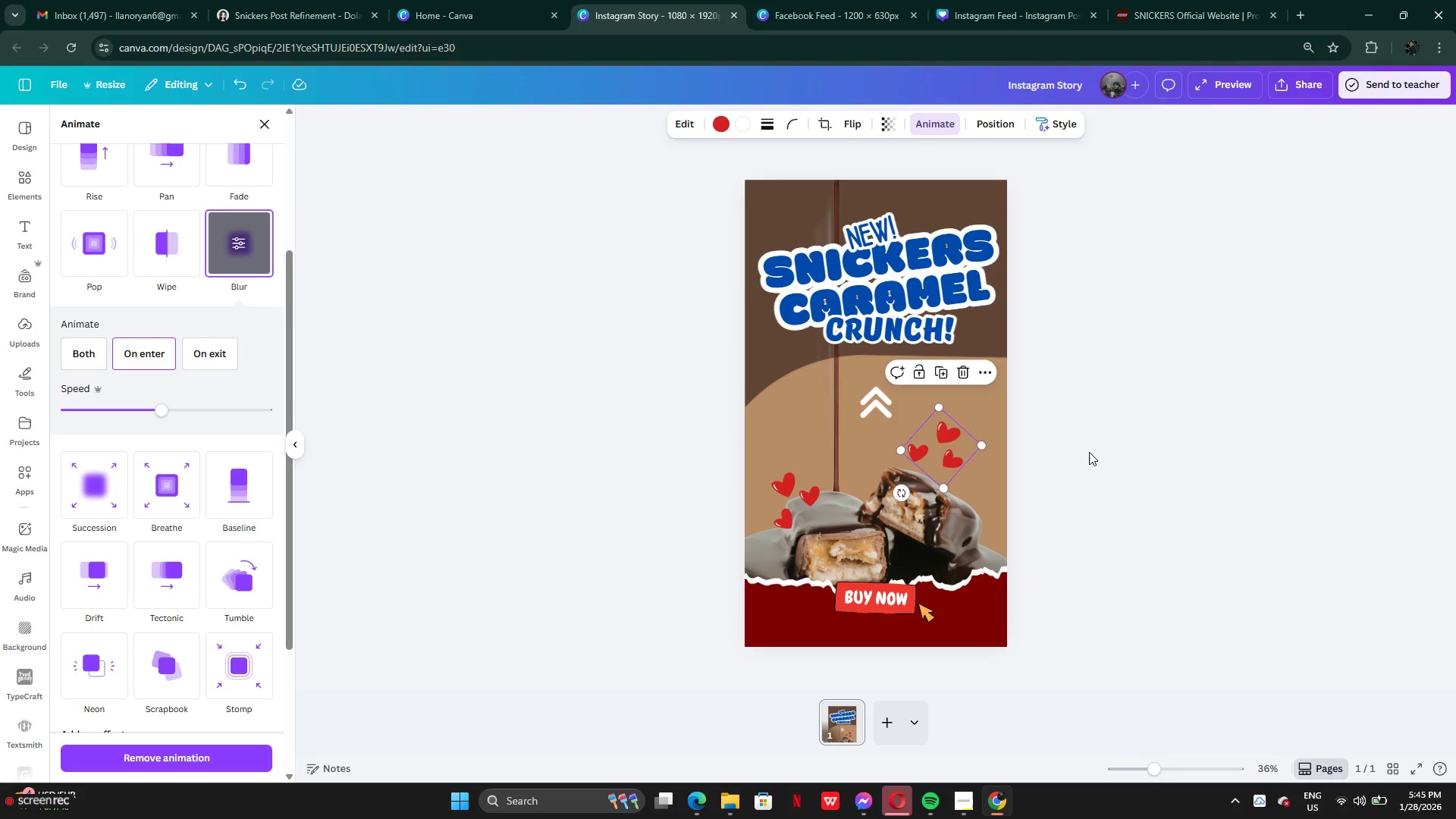 
left_click([1065, 472])
 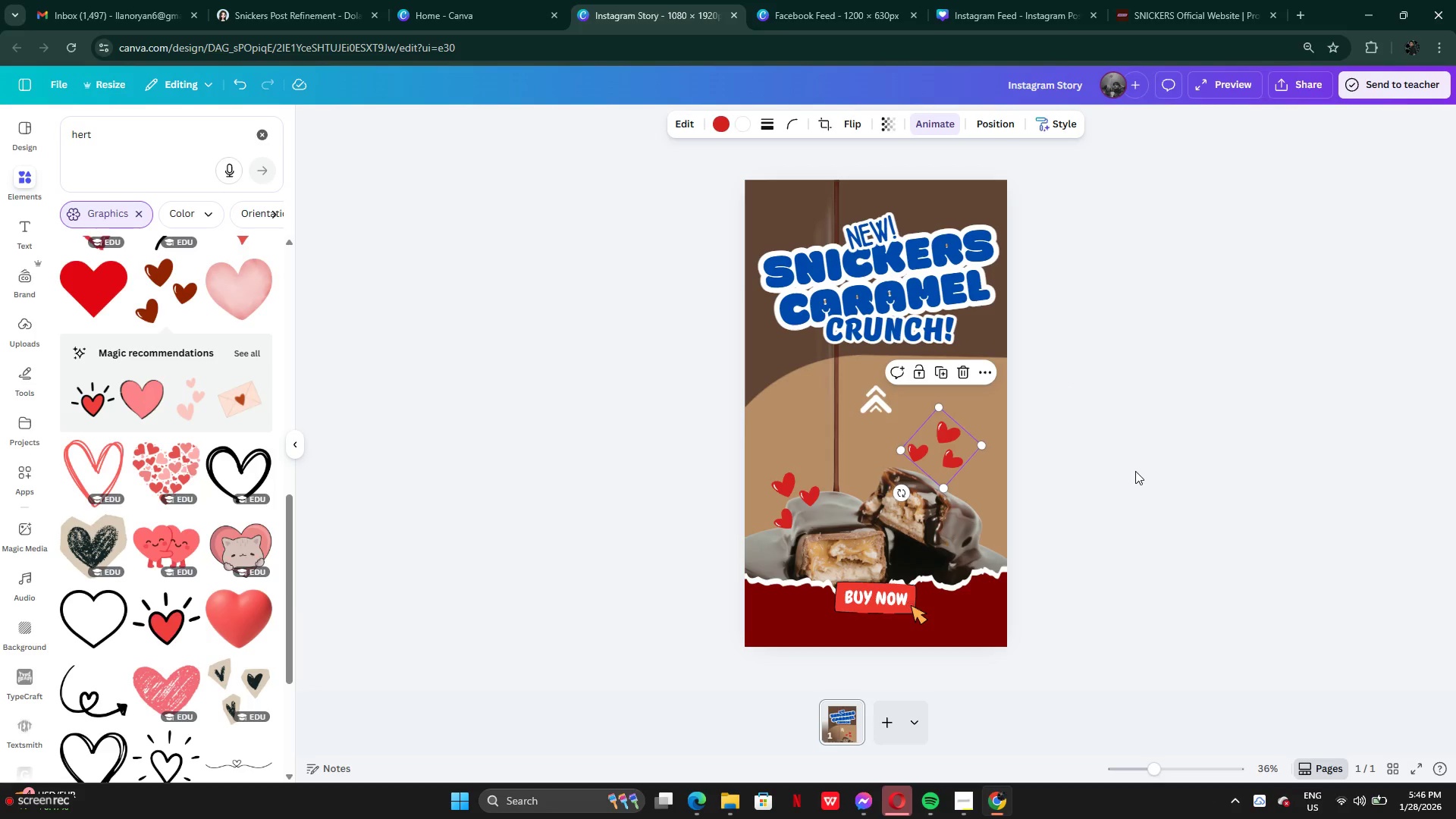 
left_click([1128, 475])
 